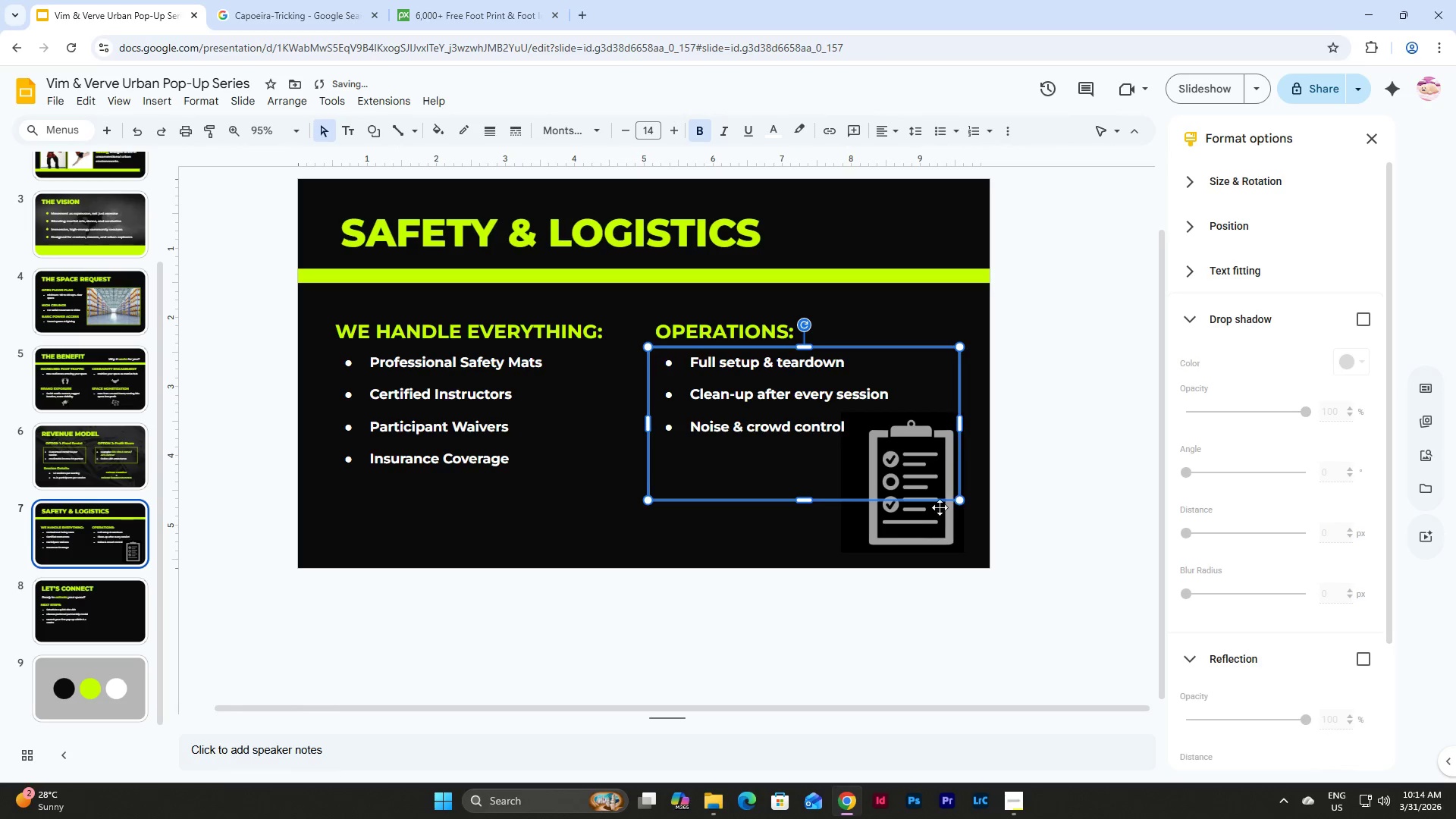 
left_click([917, 531])
 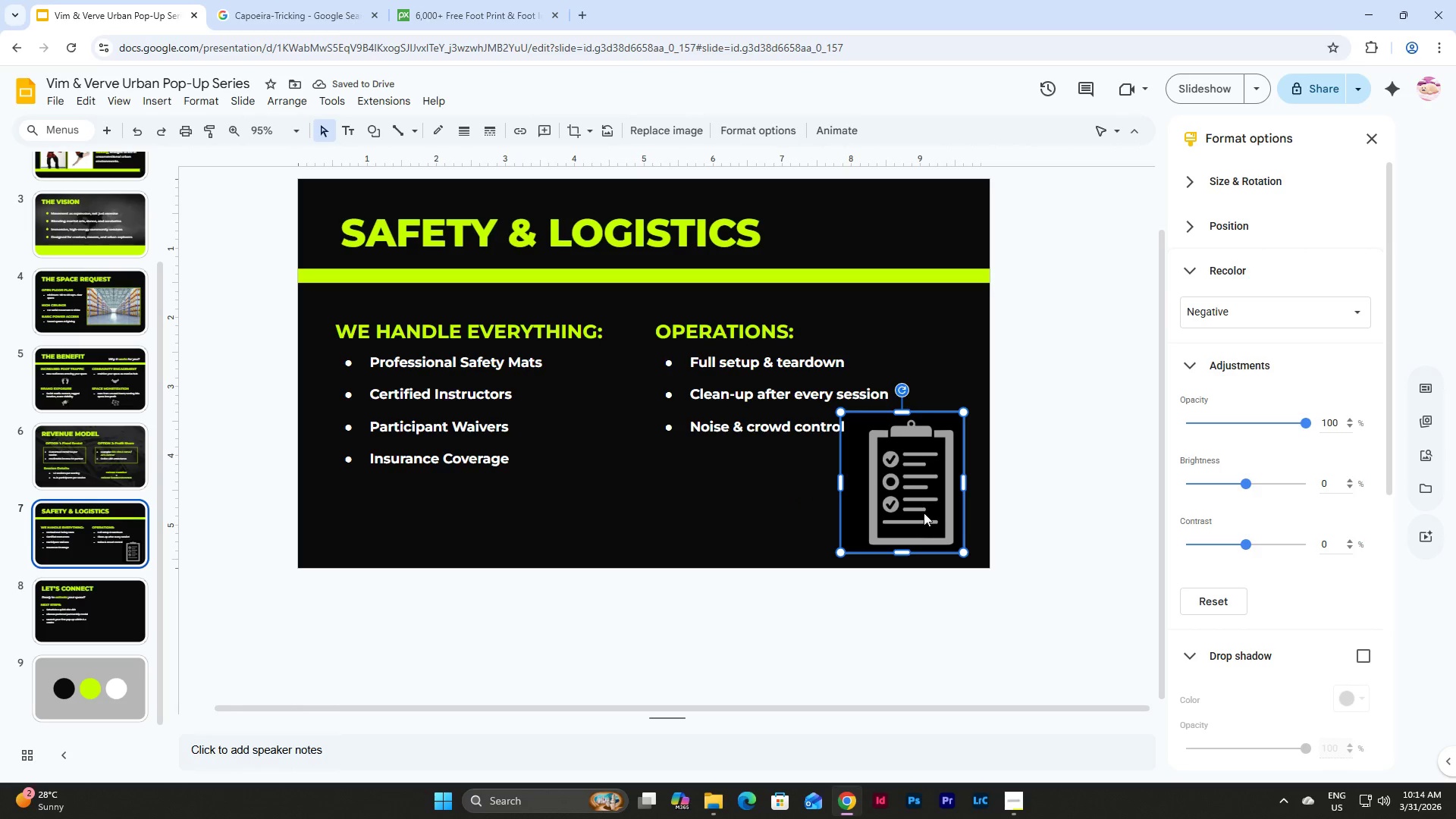 
left_click_drag(start_coordinate=[924, 513], to_coordinate=[924, 509])
 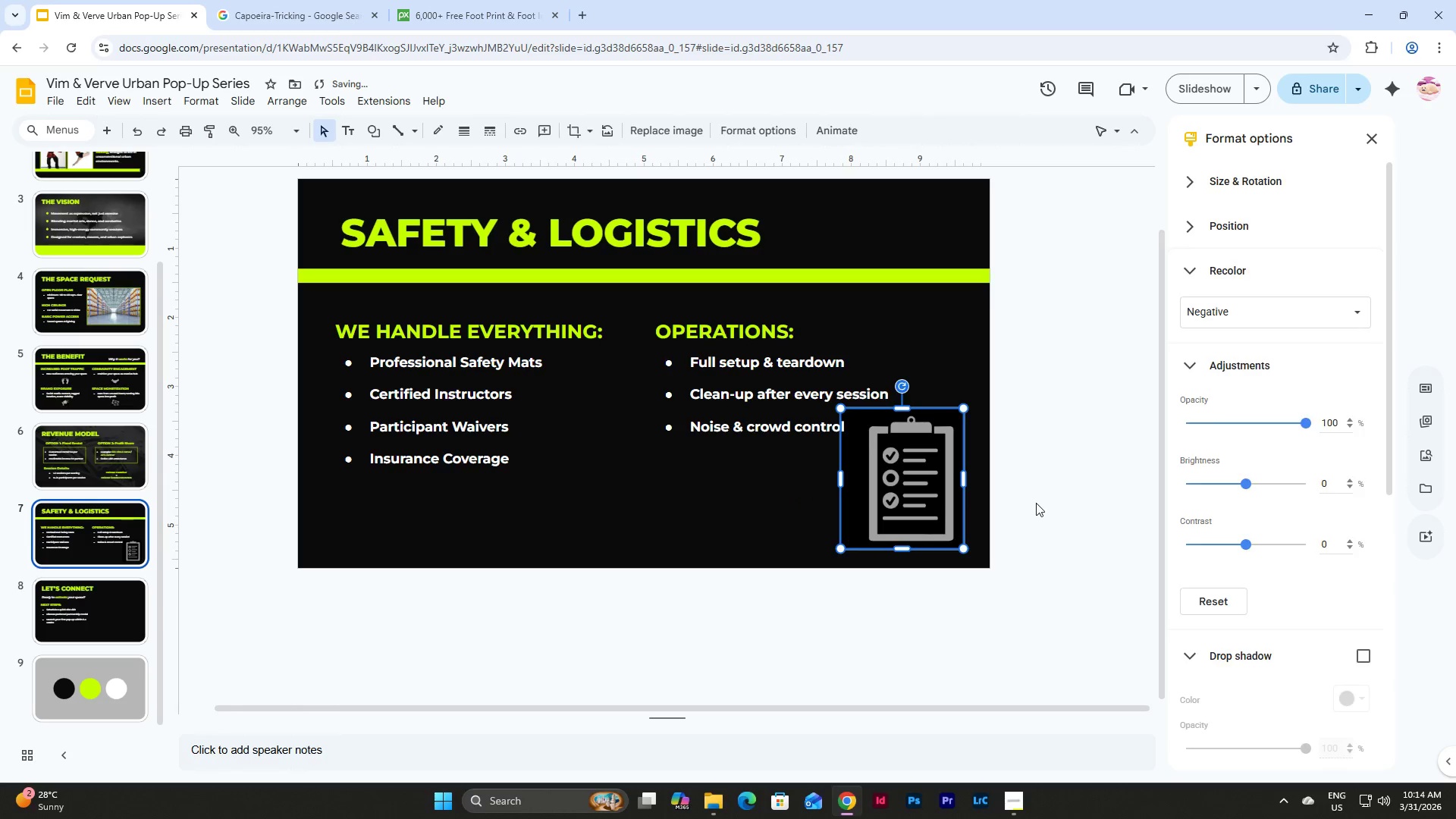 
left_click([1036, 503])
 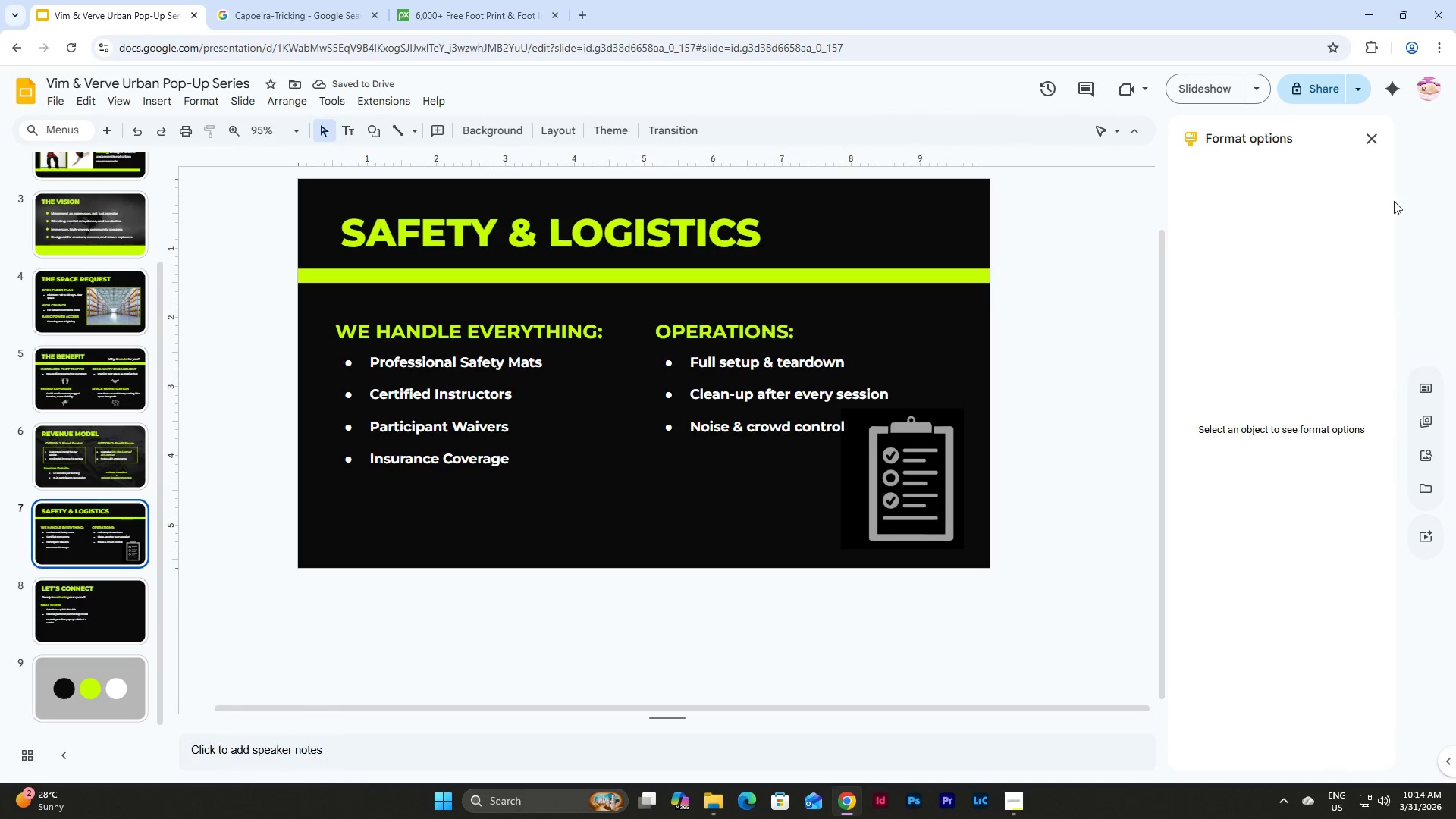 
left_click([1424, 463])
 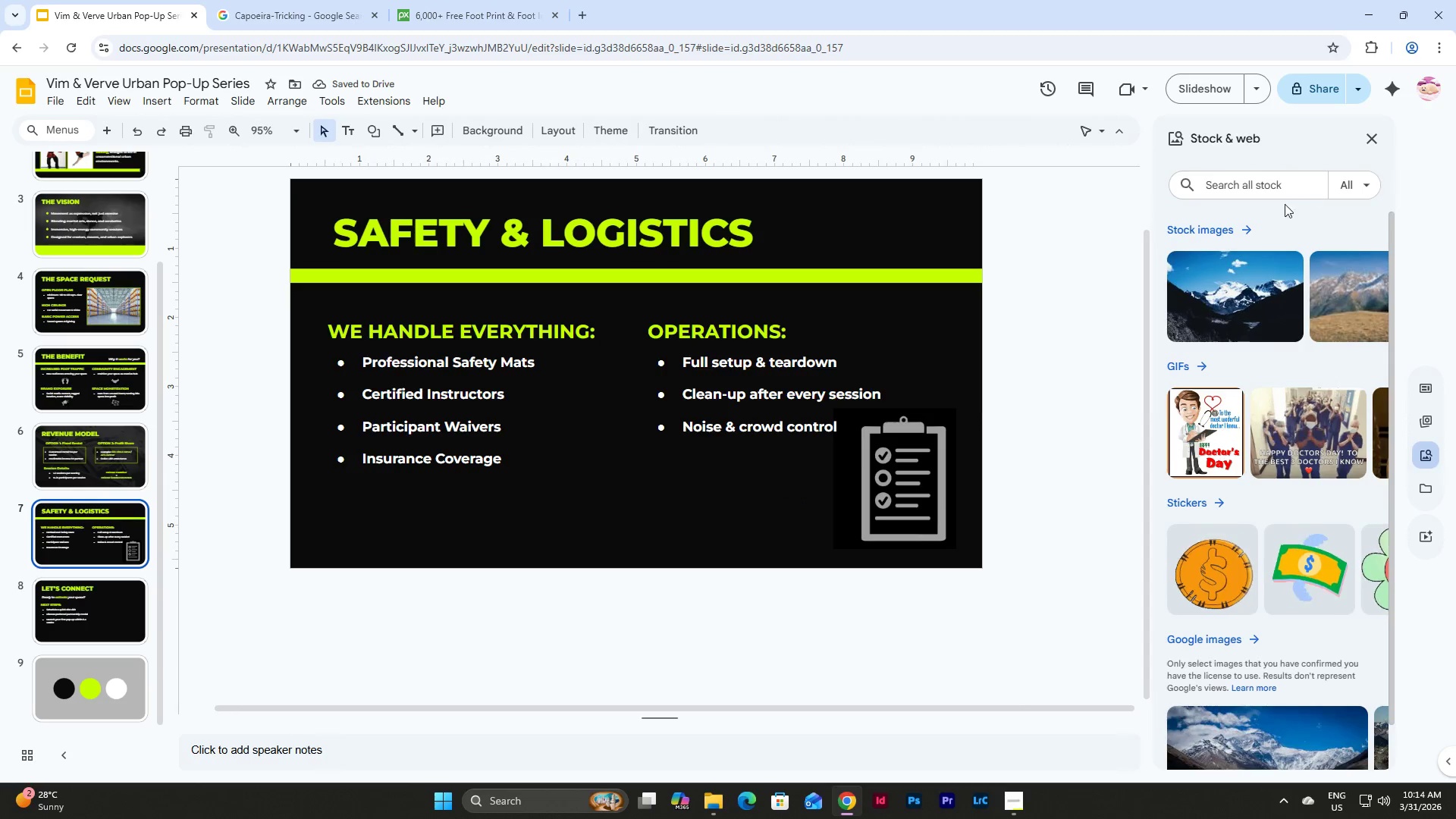 
left_click([1278, 186])
 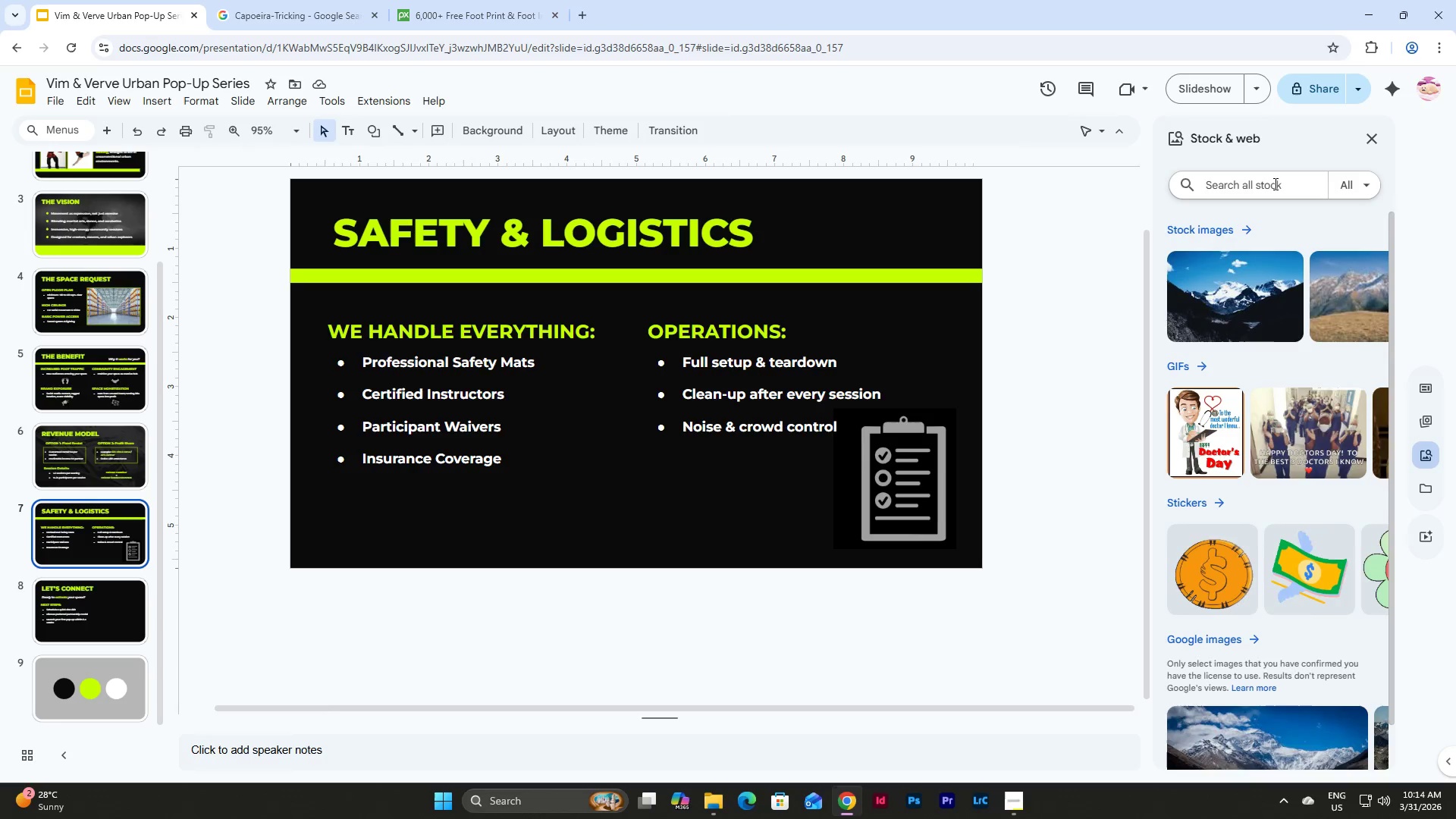 
type(logistic )
key(Backspace)
type(s icon)
 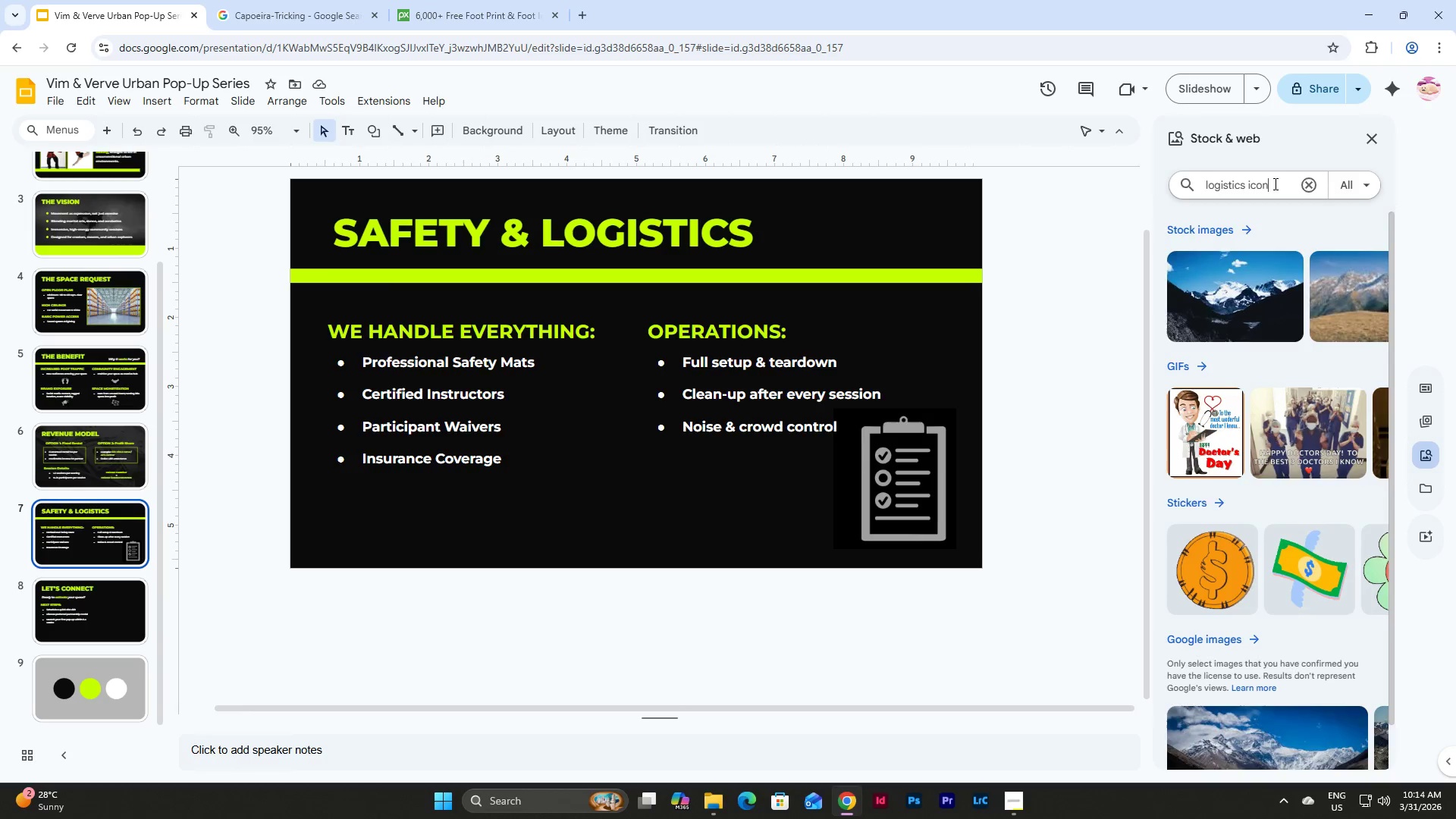 
key(Enter)
 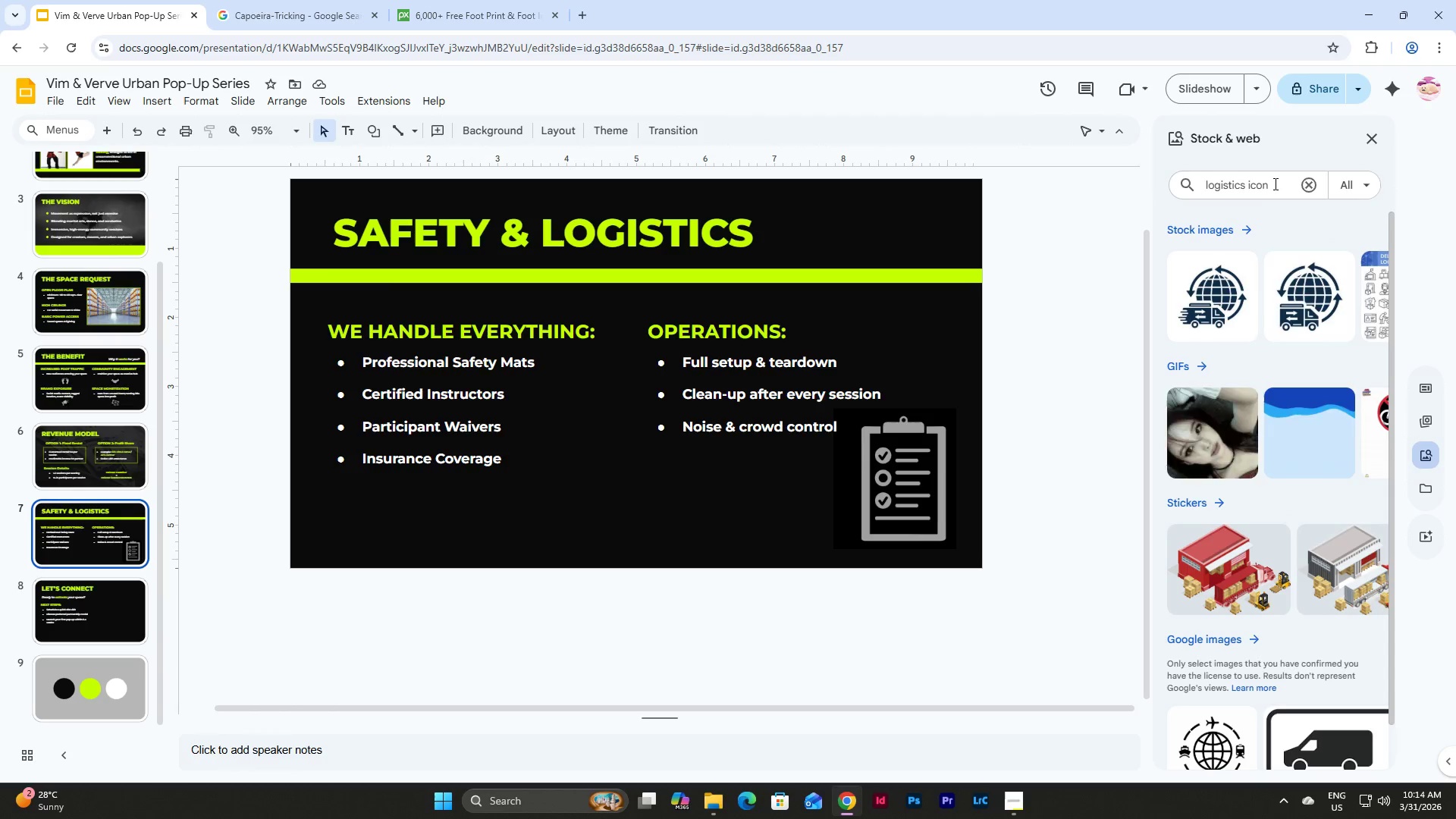 
left_click([1235, 222])
 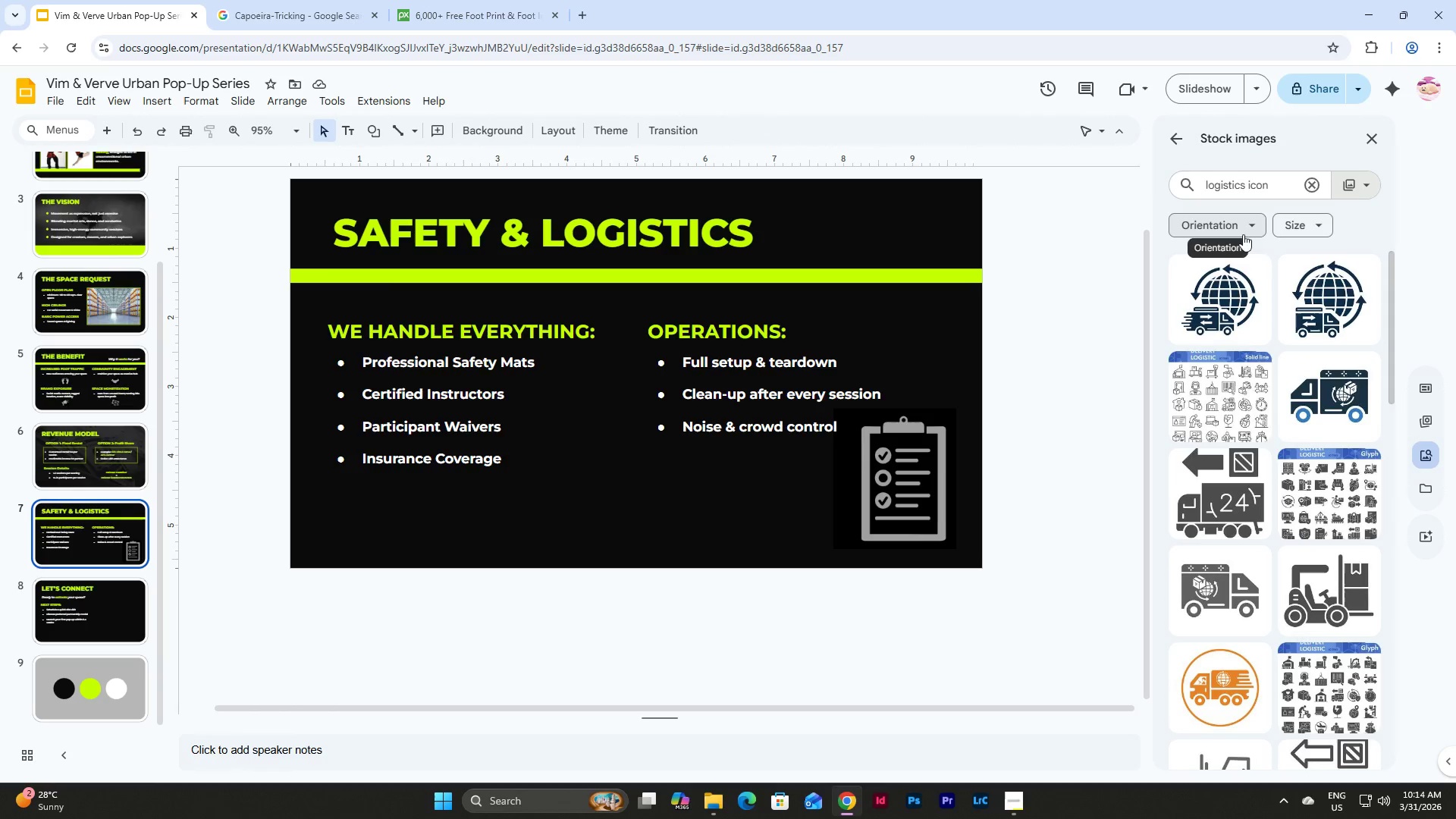 
scroll: coordinate [1260, 437], scroll_direction: down, amount: 13.0
 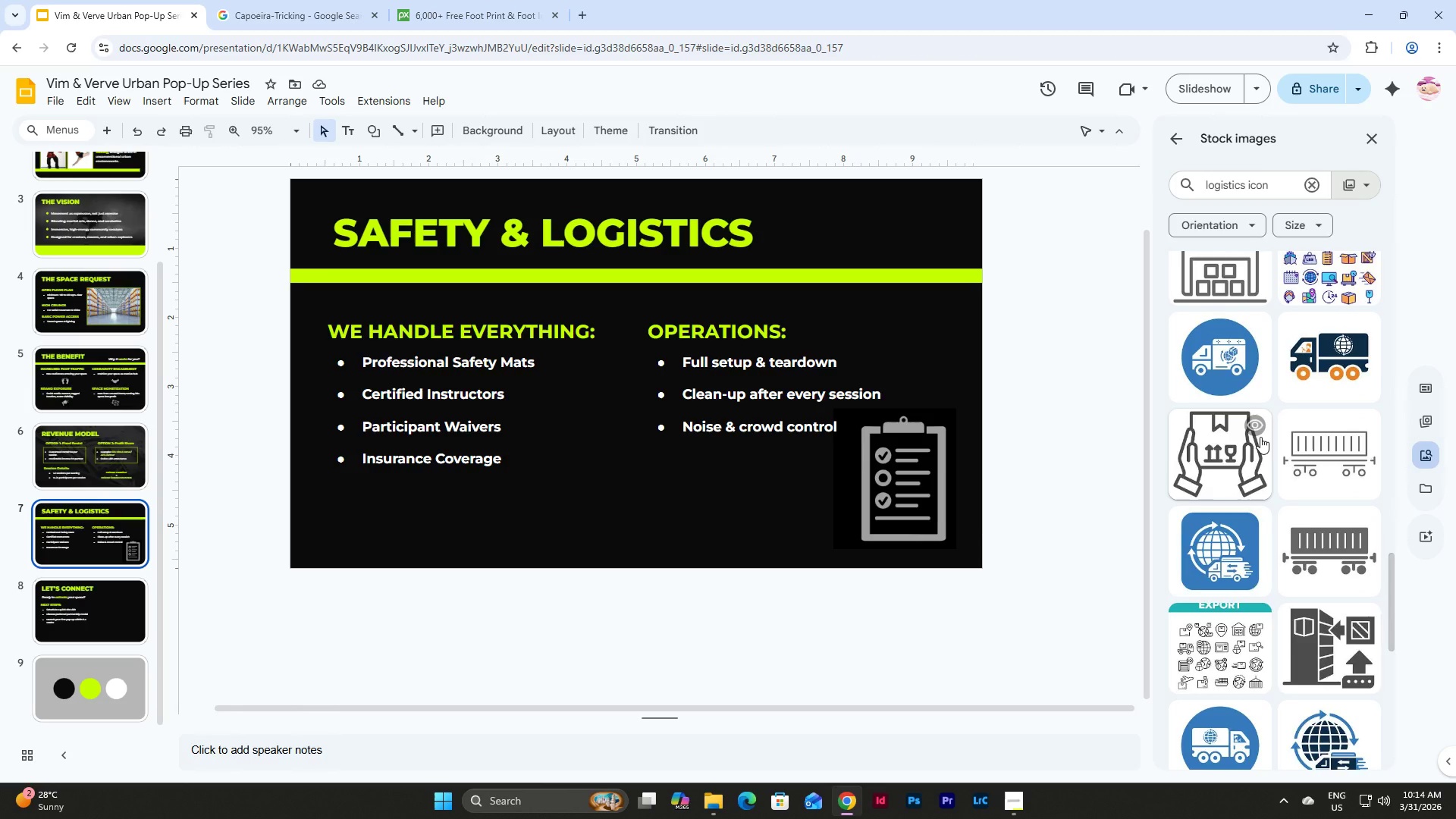 
scroll: coordinate [1260, 437], scroll_direction: up, amount: 18.0
 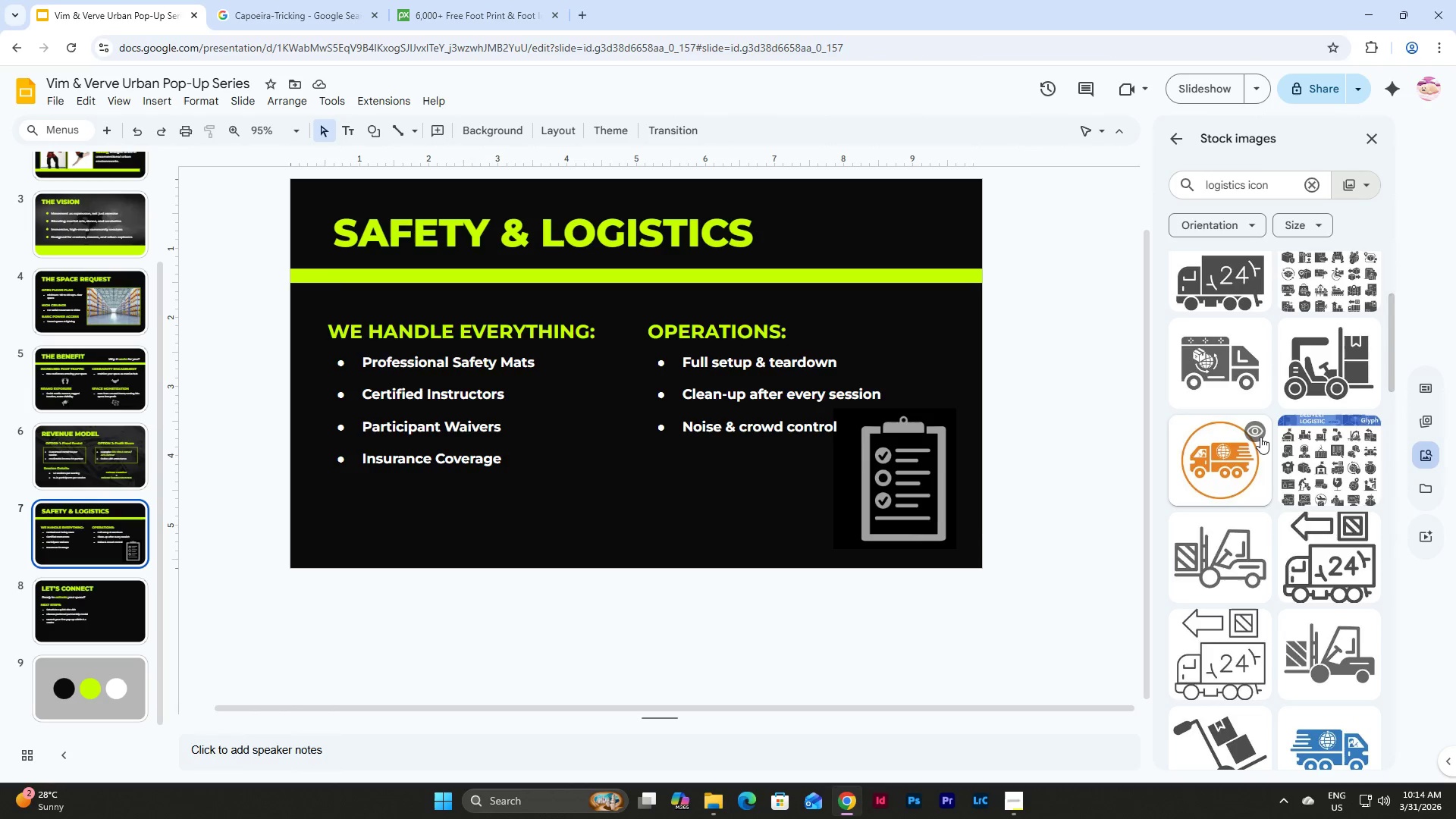 
scroll: coordinate [1260, 437], scroll_direction: down, amount: 3.0
 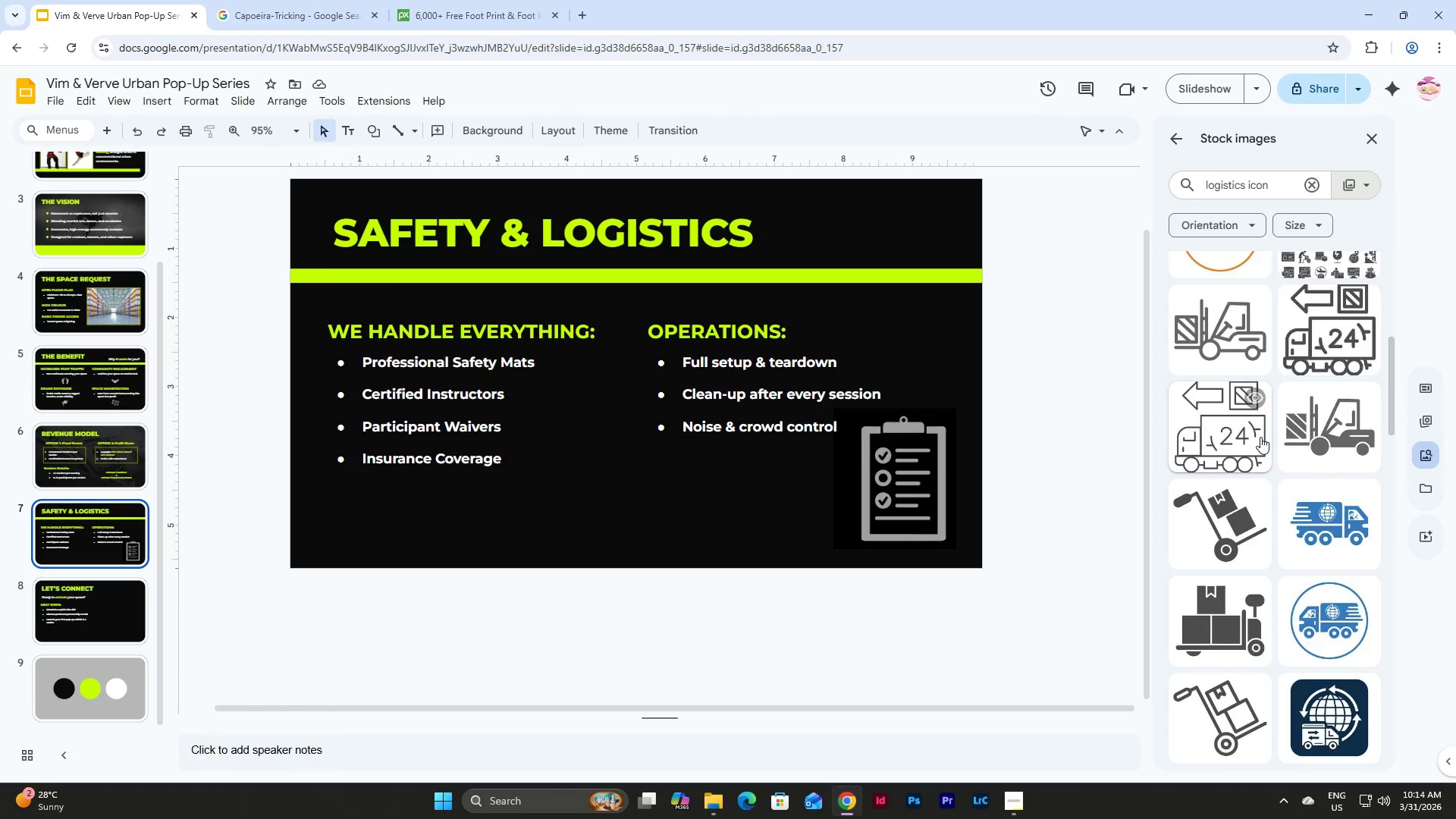 
scroll: coordinate [1260, 437], scroll_direction: up, amount: 4.0
 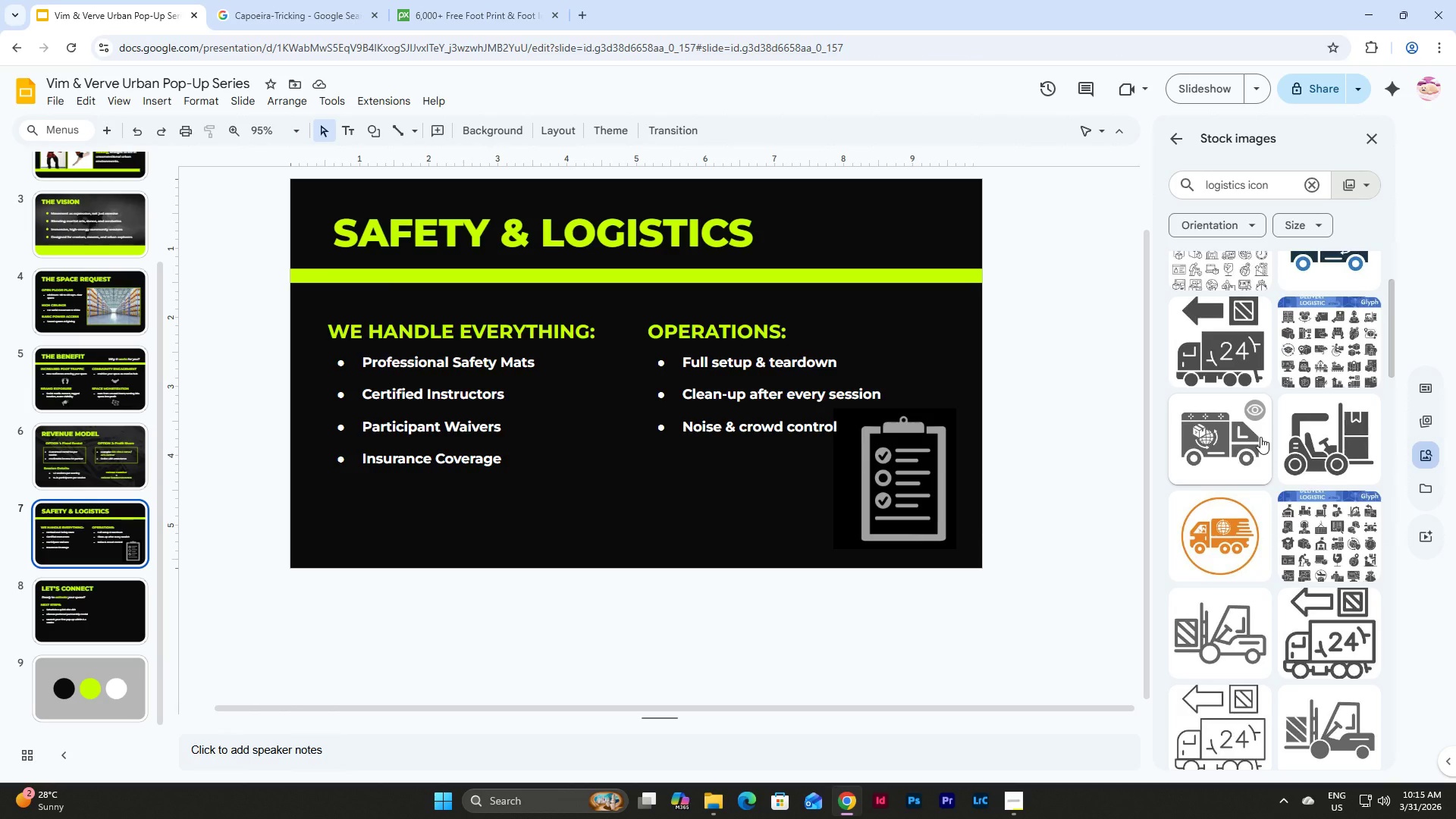 
left_click([805, 530])
 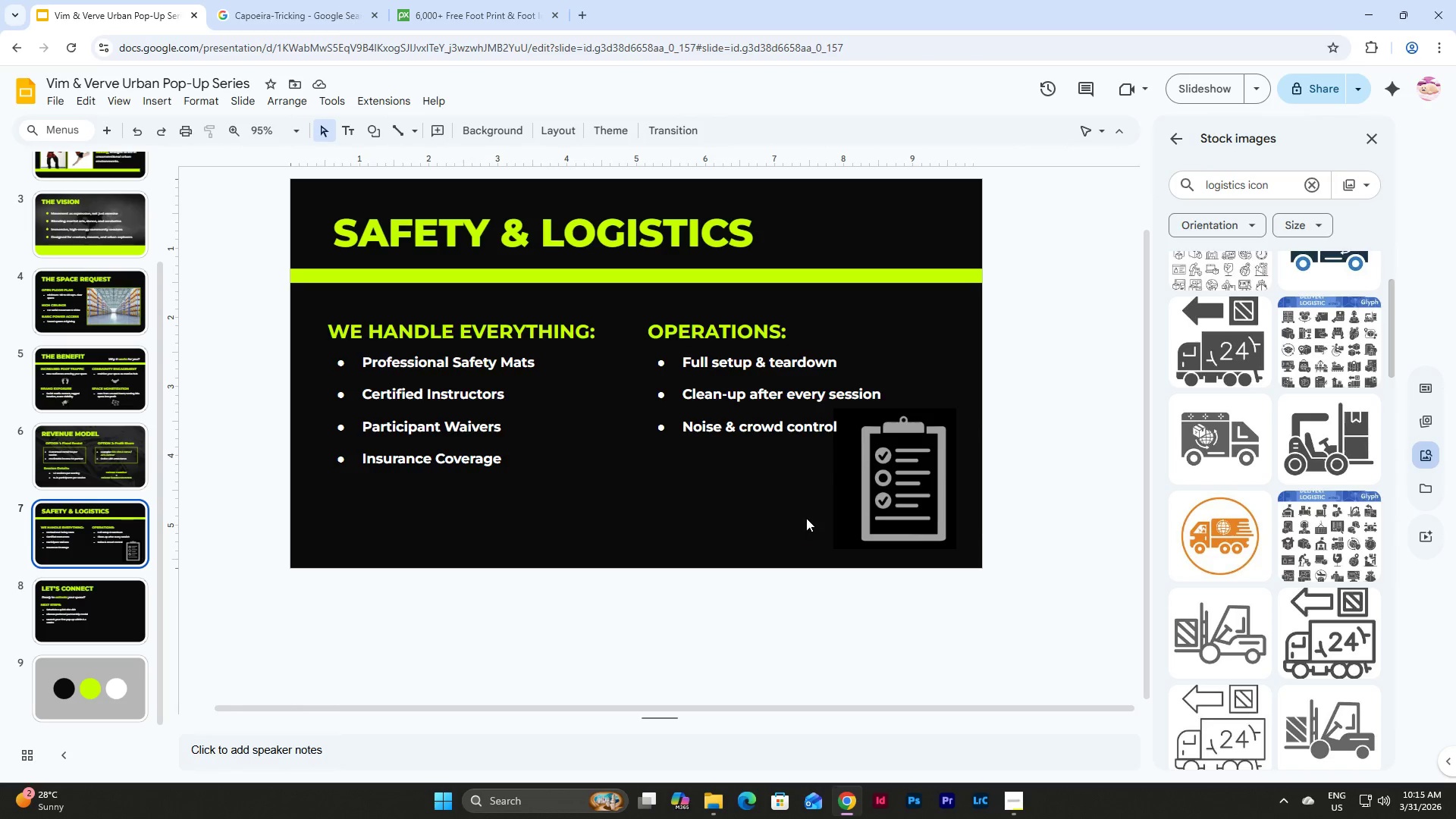 
left_click_drag(start_coordinate=[806, 519], to_coordinate=[627, 317])
 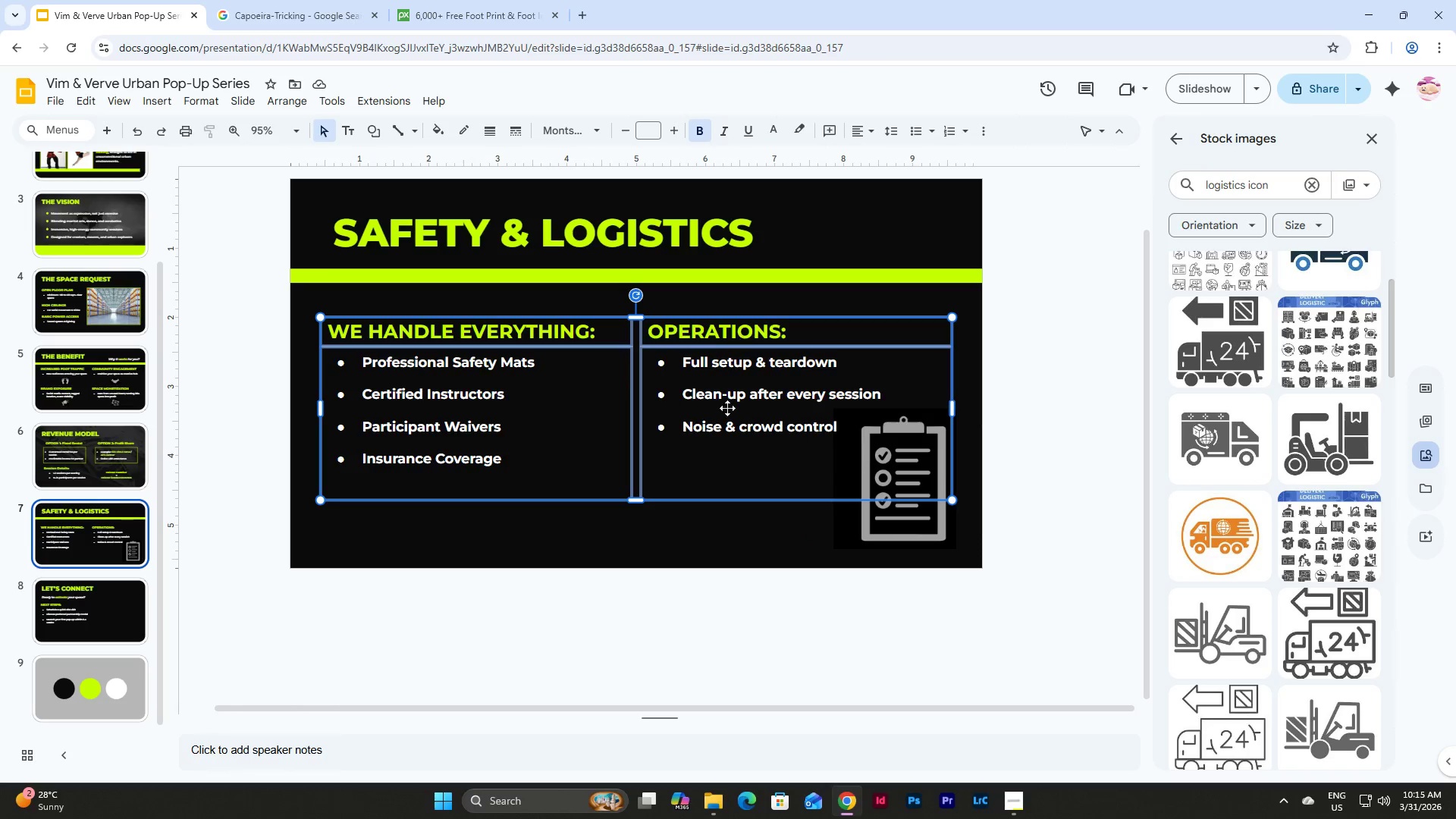 
left_click([791, 547])
 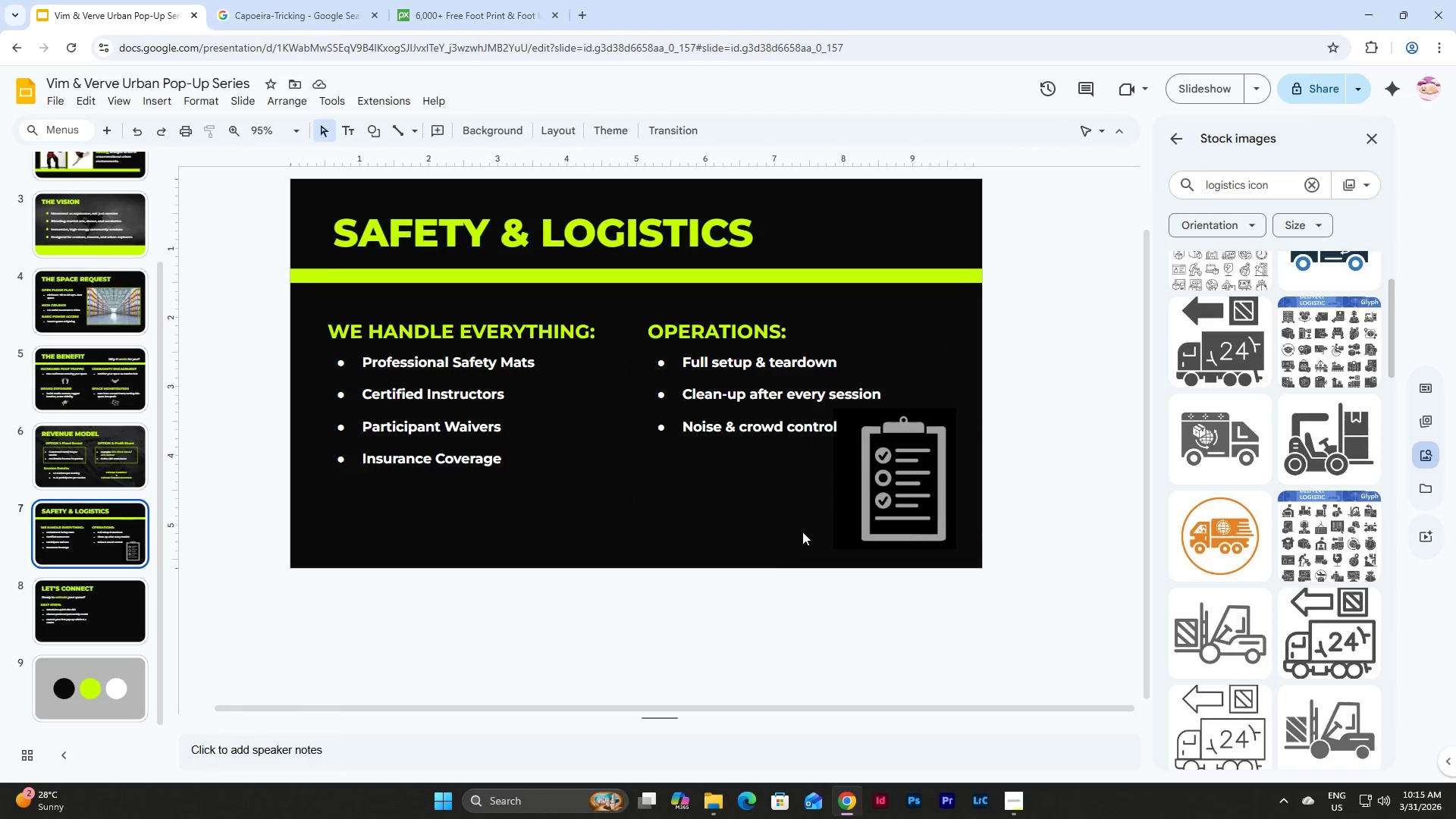 
left_click_drag(start_coordinate=[802, 532], to_coordinate=[687, 331])
 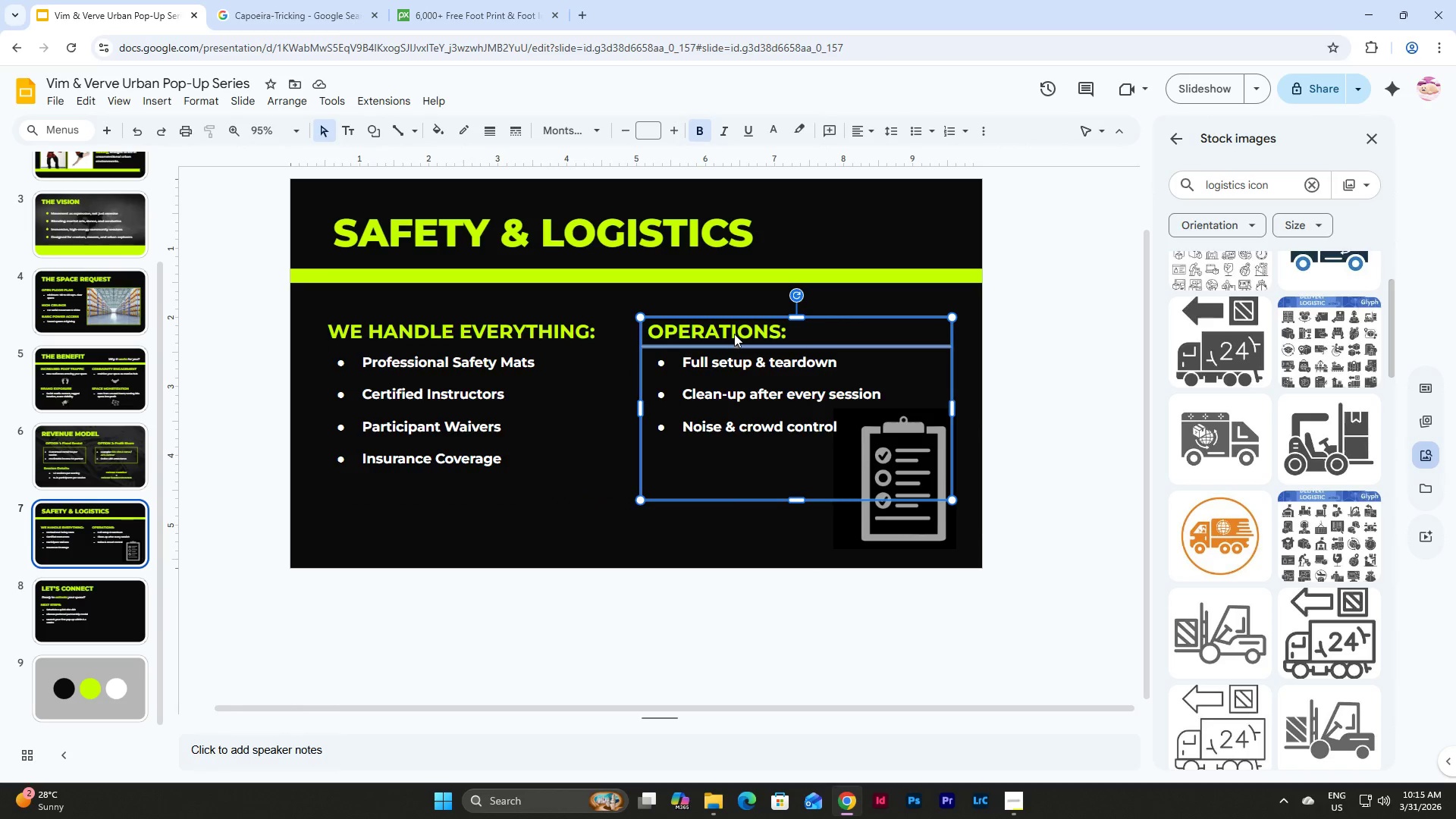 
left_click_drag(start_coordinate=[736, 330], to_coordinate=[667, 373])
 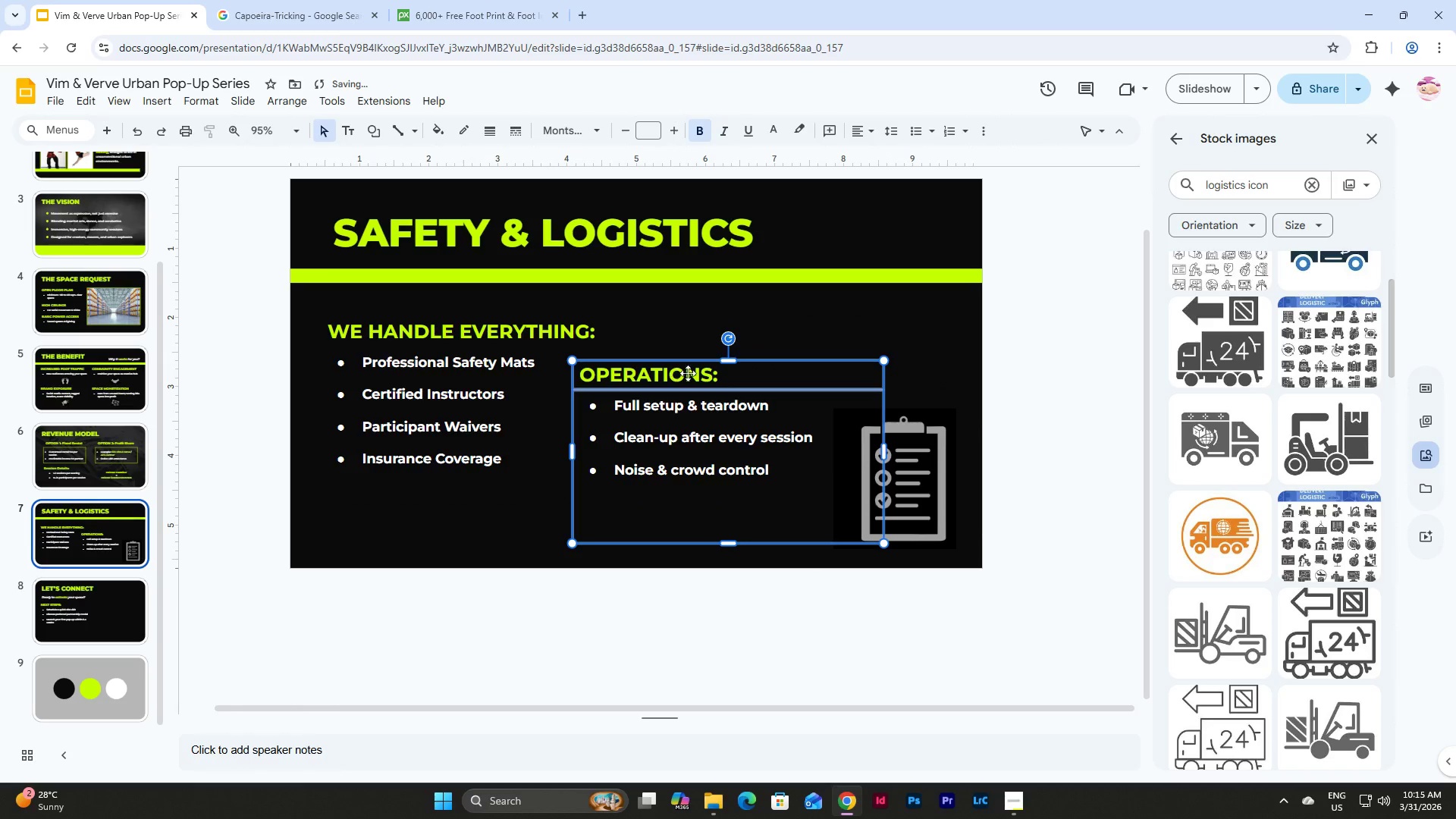 
left_click_drag(start_coordinate=[689, 373], to_coordinate=[685, 378])
 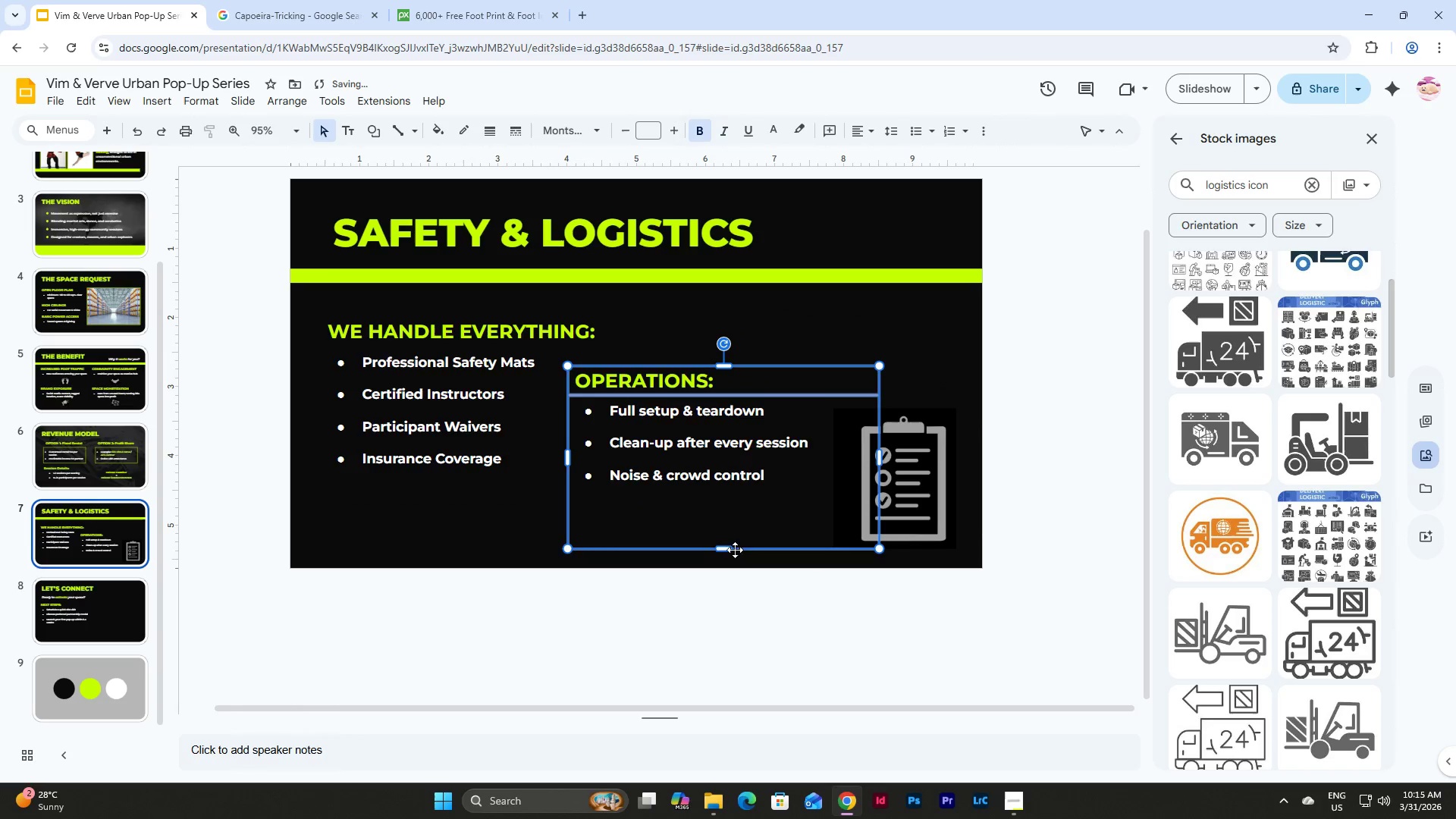 
left_click_drag(start_coordinate=[726, 547], to_coordinate=[730, 496])
 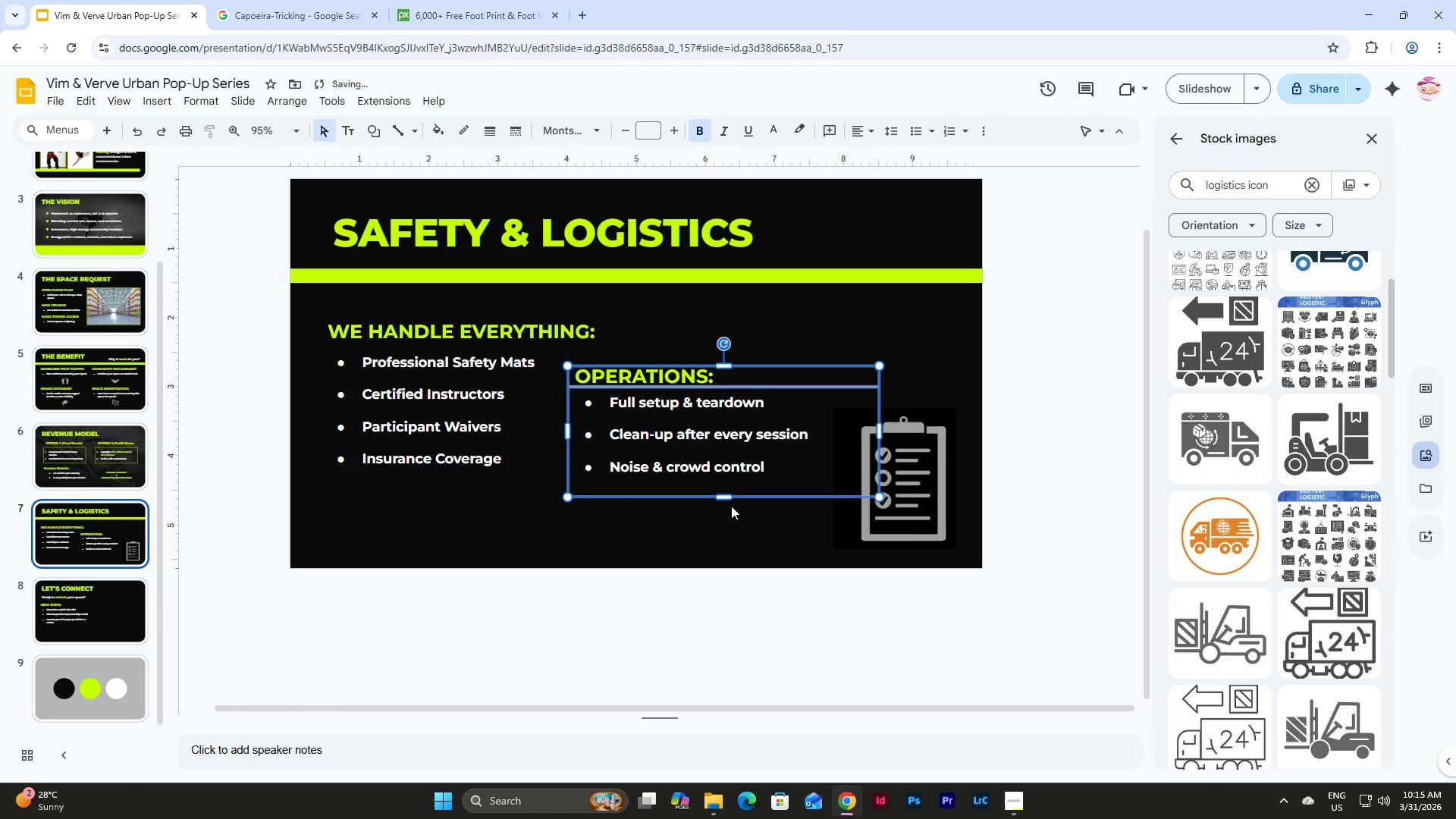 
key(Control+Z)
 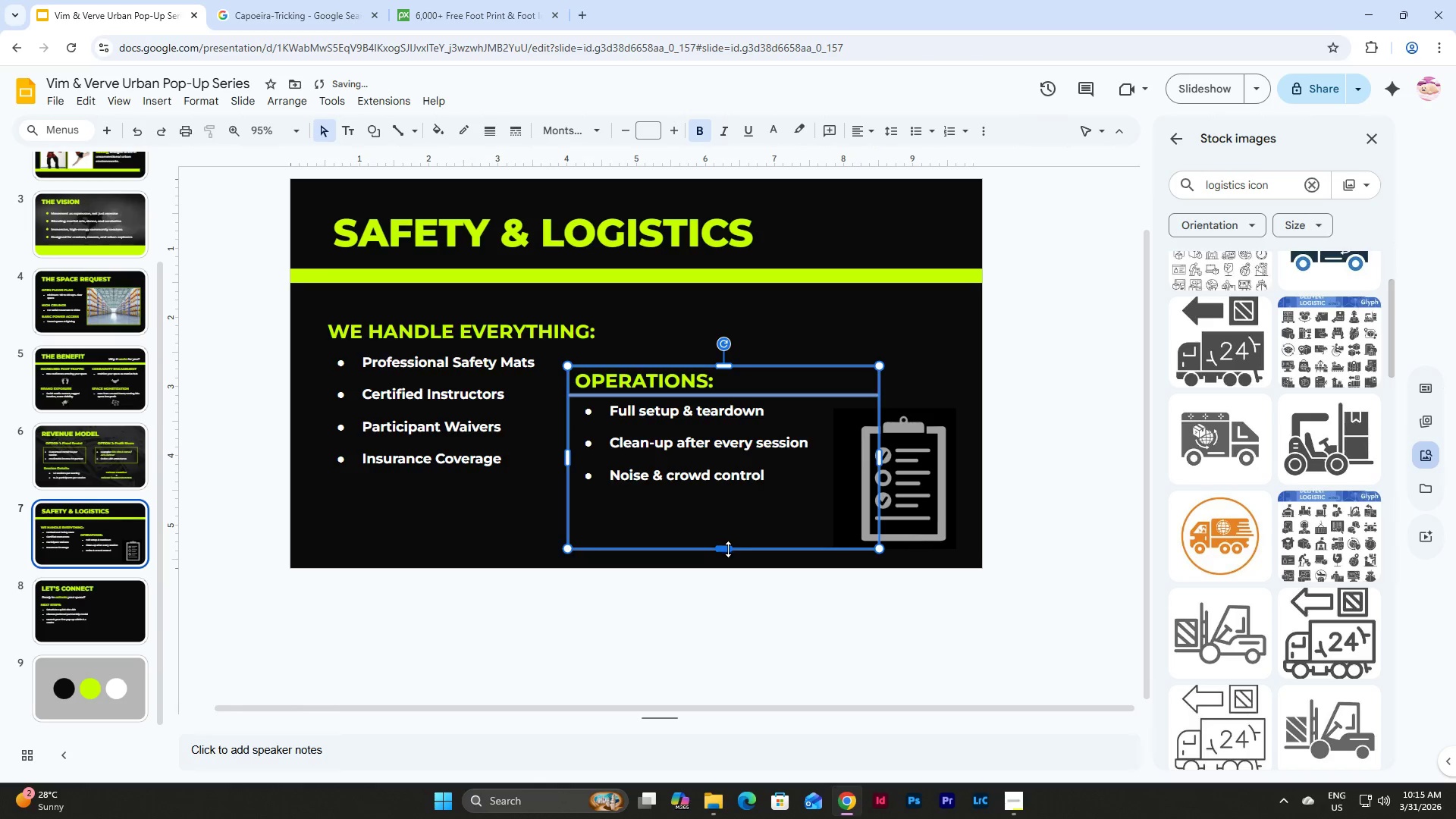 
left_click_drag(start_coordinate=[727, 549], to_coordinate=[727, 526])
 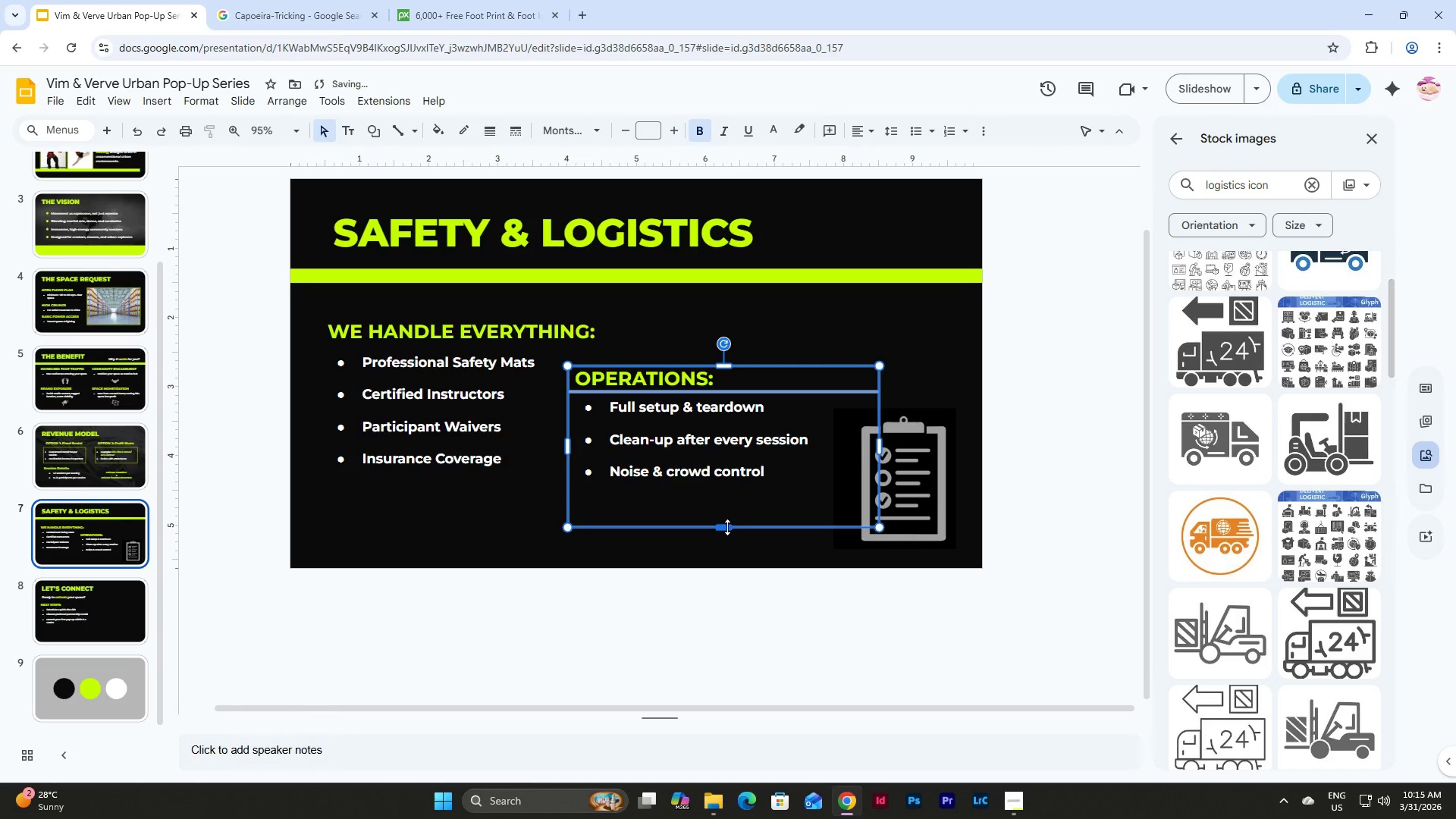 
left_click_drag(start_coordinate=[727, 527], to_coordinate=[730, 511])
 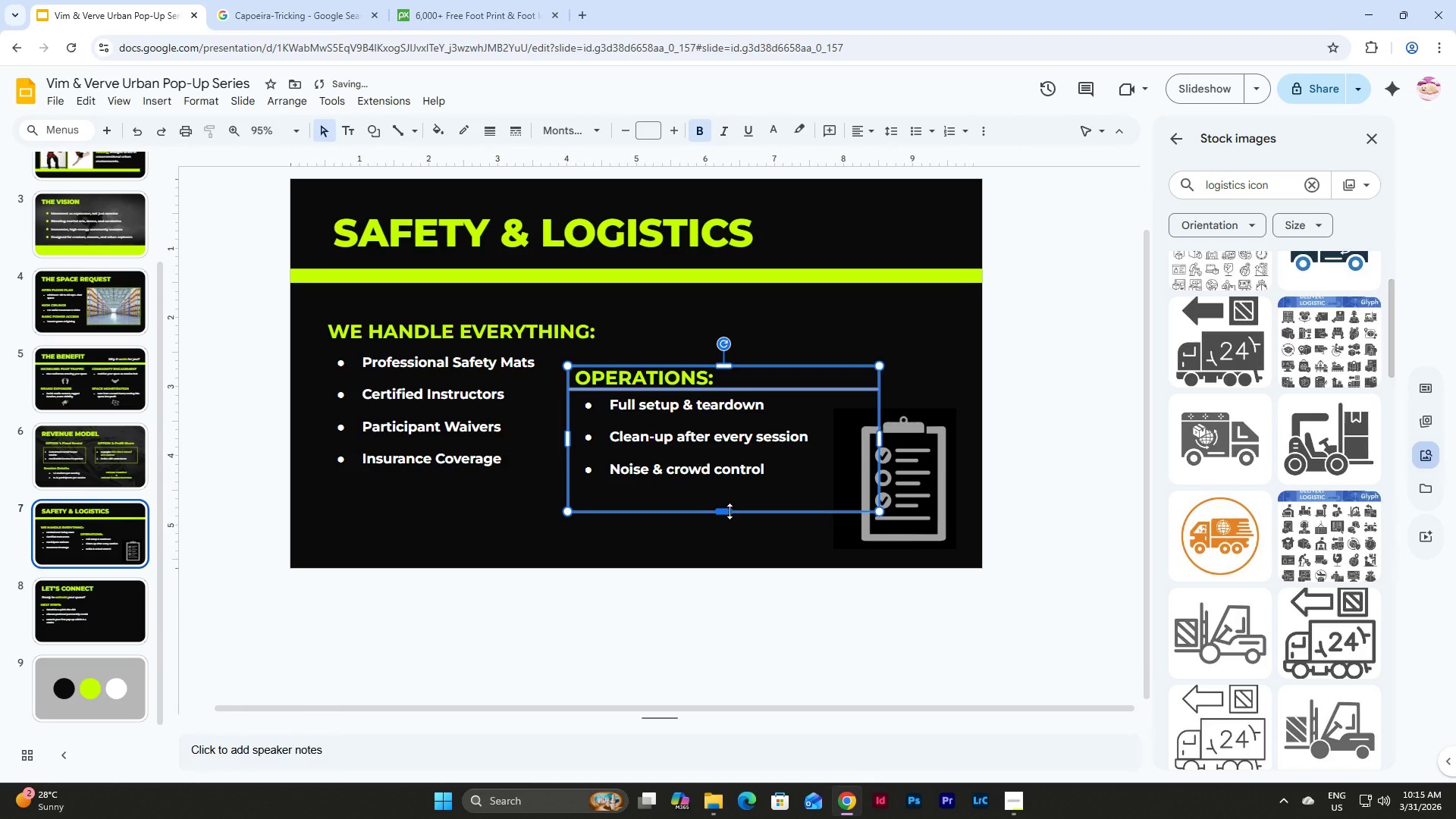 
left_click_drag(start_coordinate=[730, 511], to_coordinate=[730, 502])
 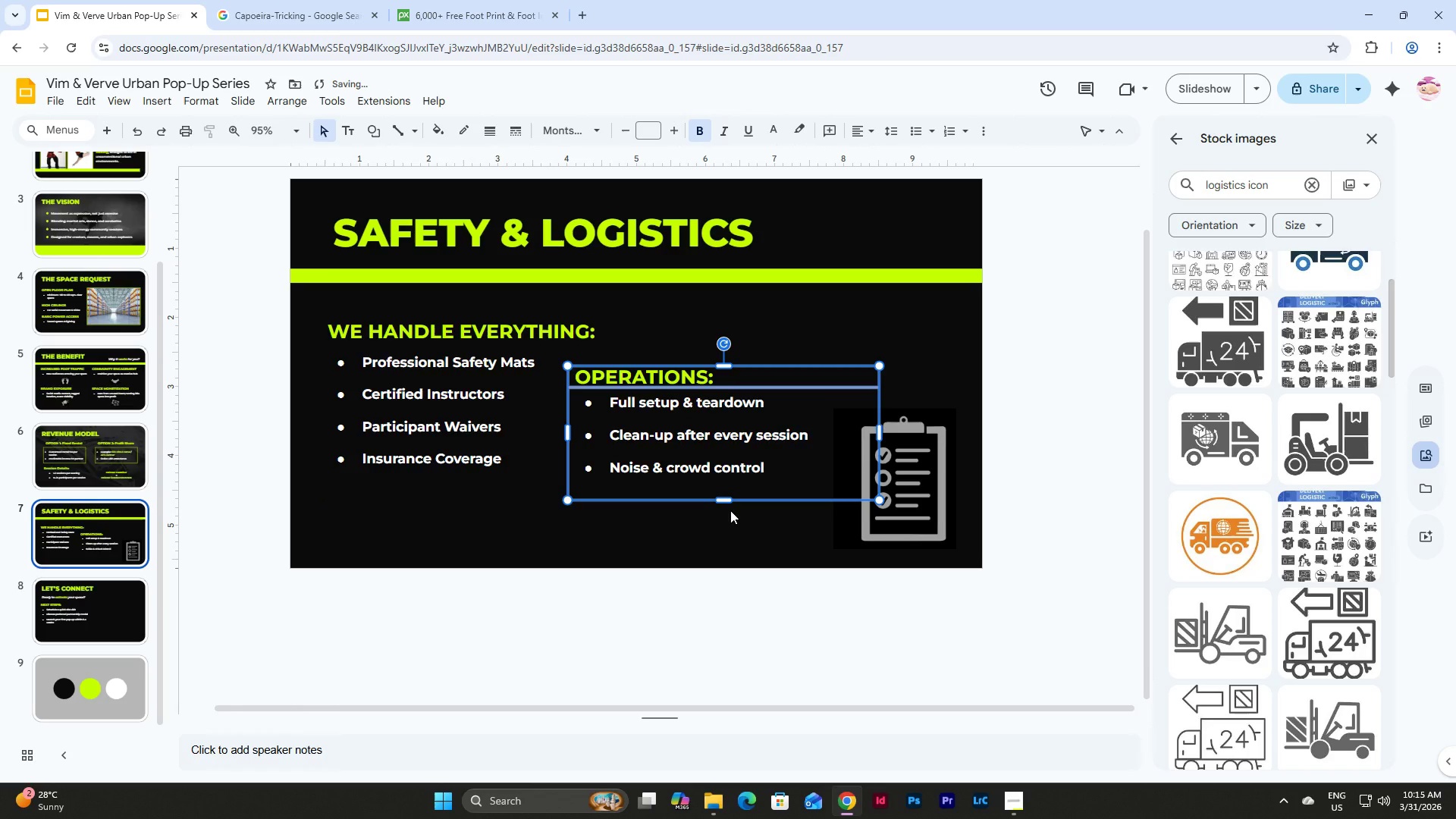 
key(Control+Z)
 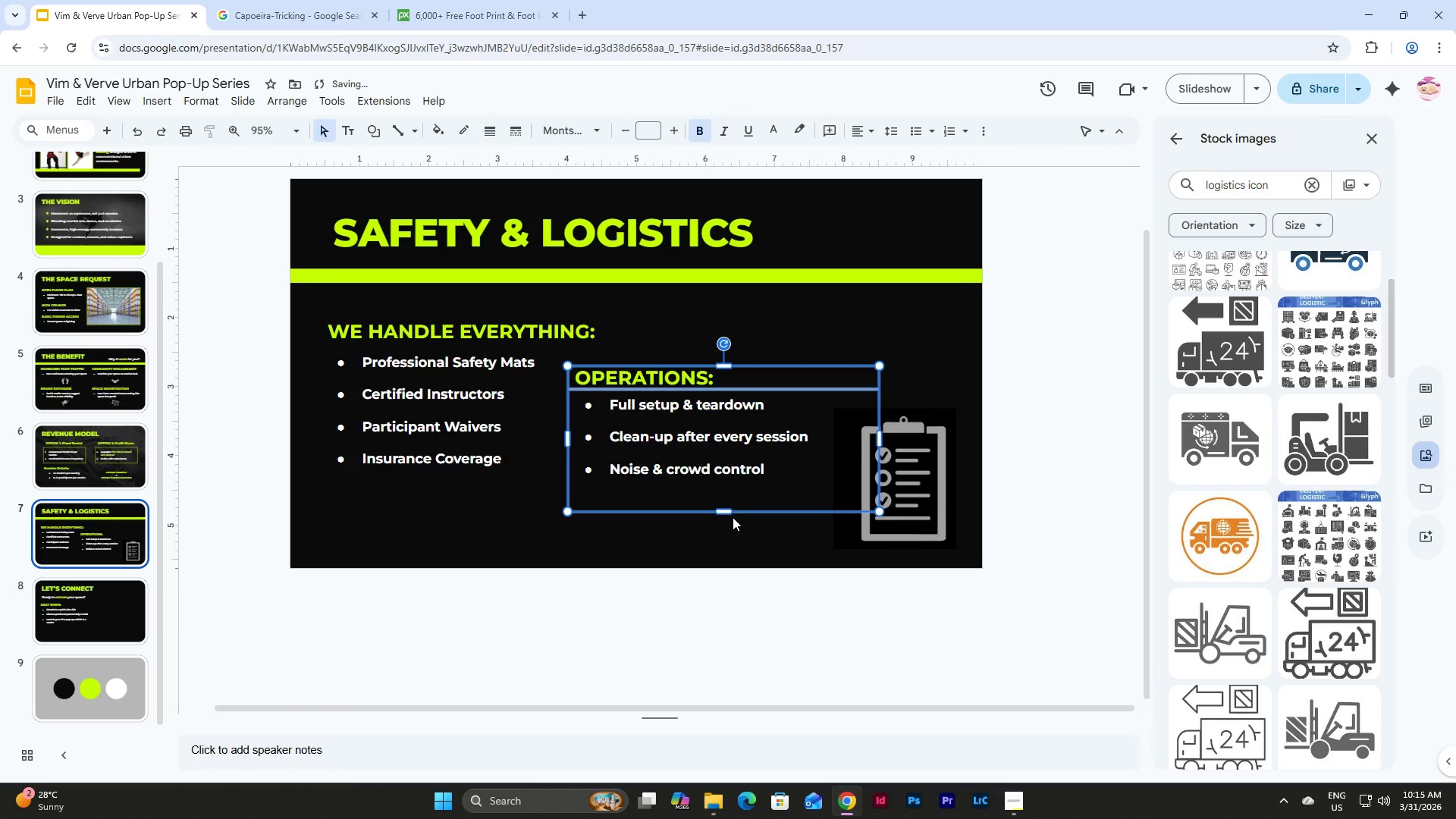 
key(Control+Z)
 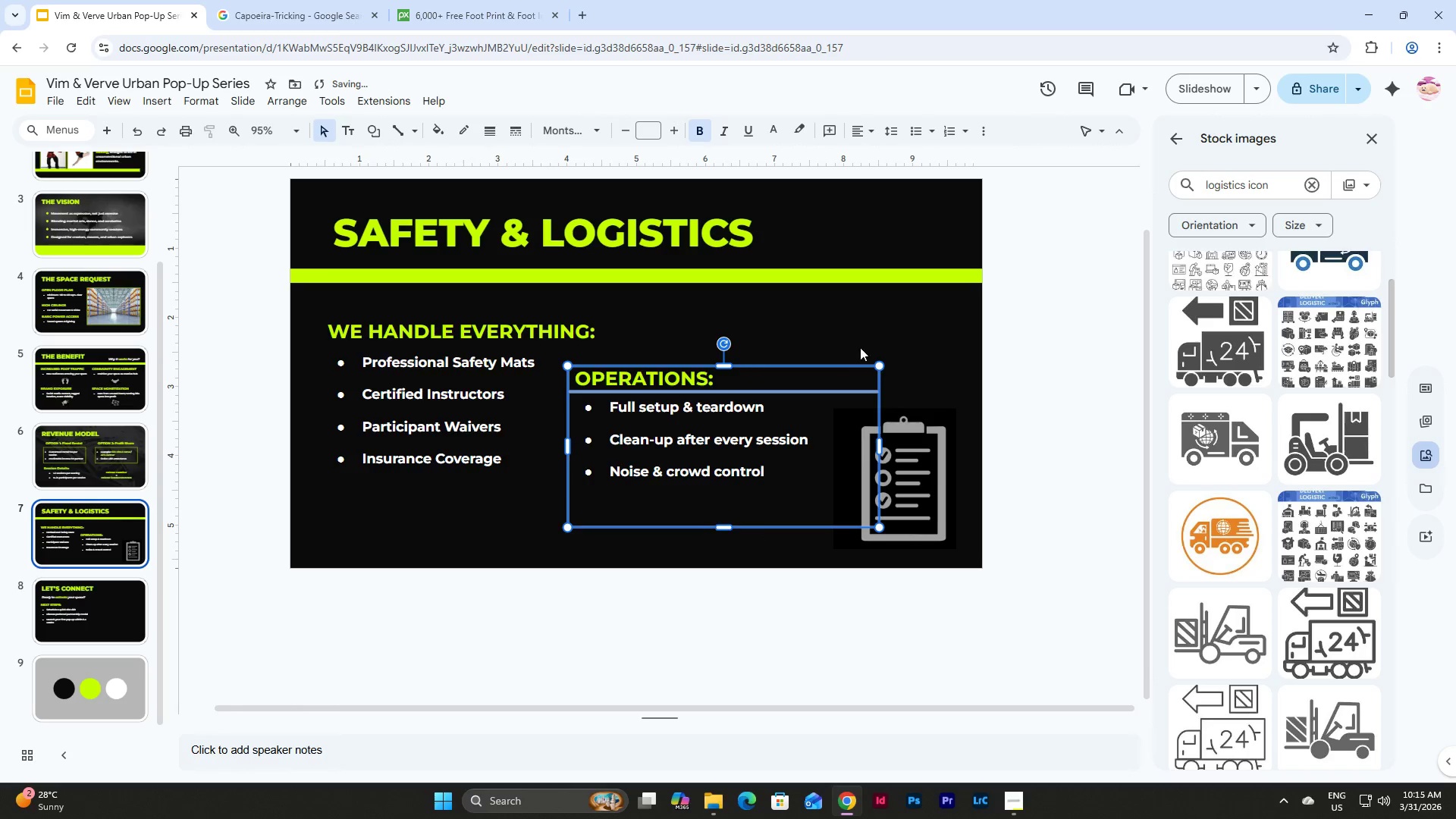 
key(Control+Z)
 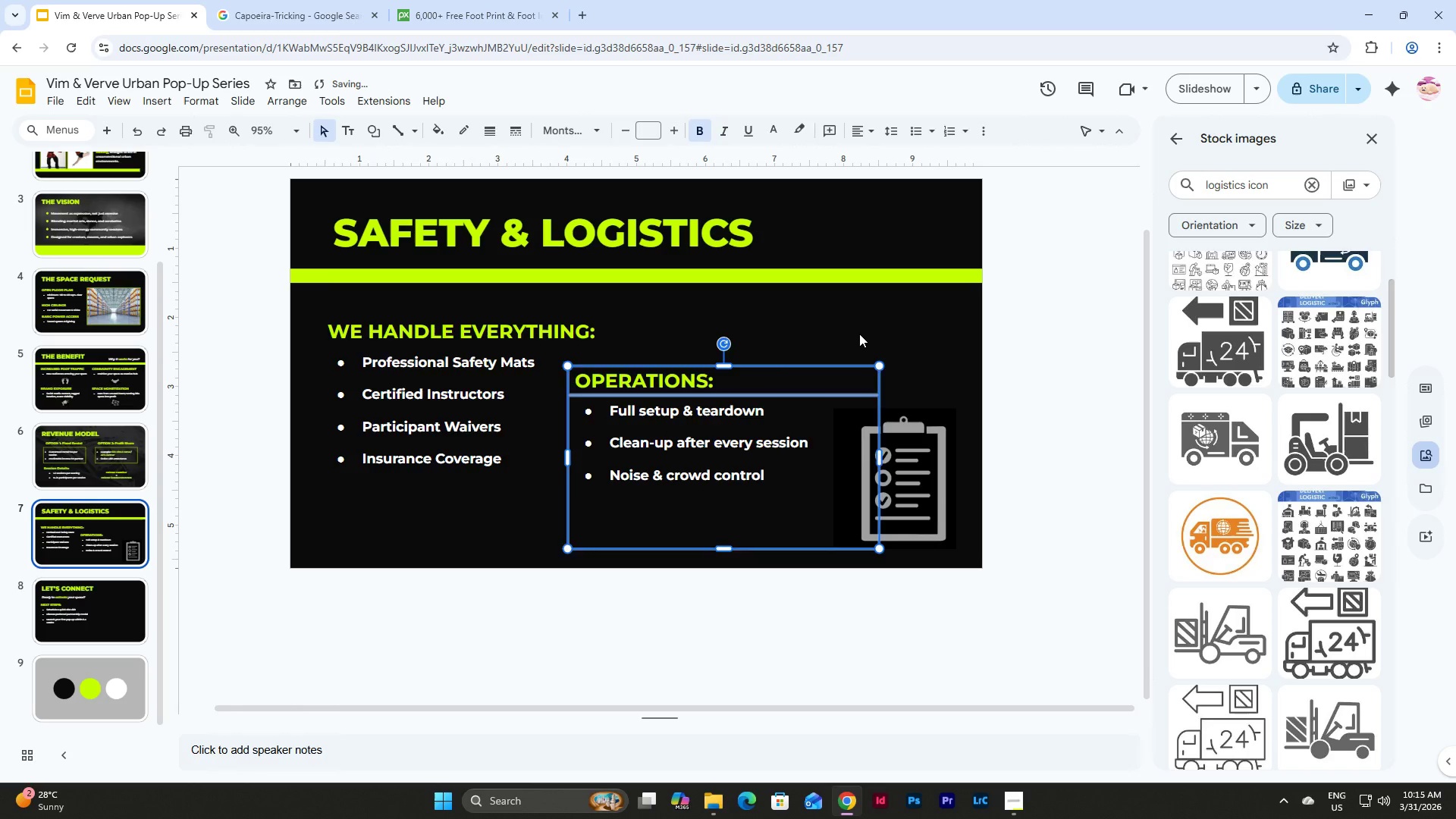 
left_click([859, 334])
 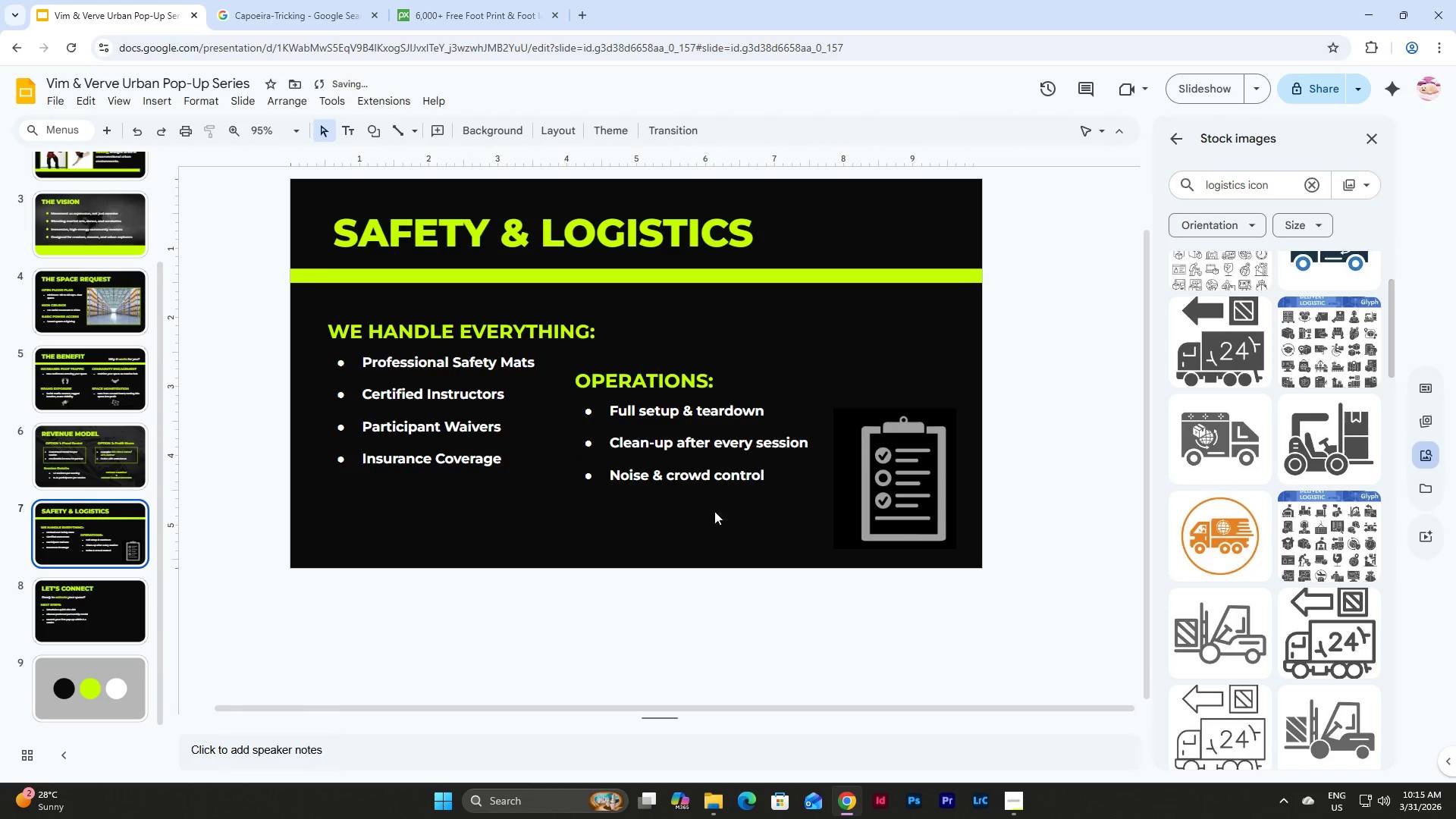 
left_click([695, 466])
 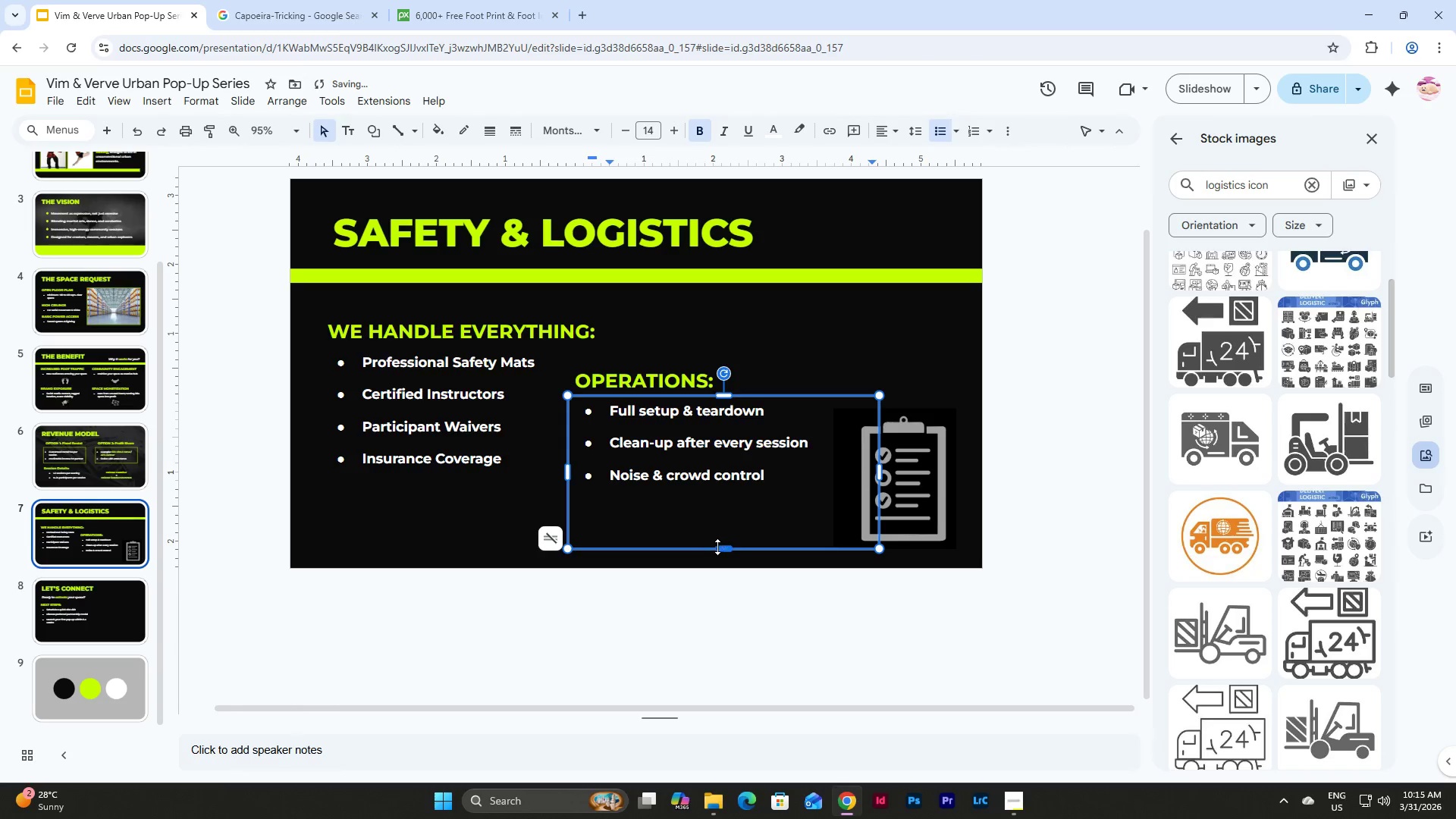 
left_click_drag(start_coordinate=[720, 547], to_coordinate=[722, 501])
 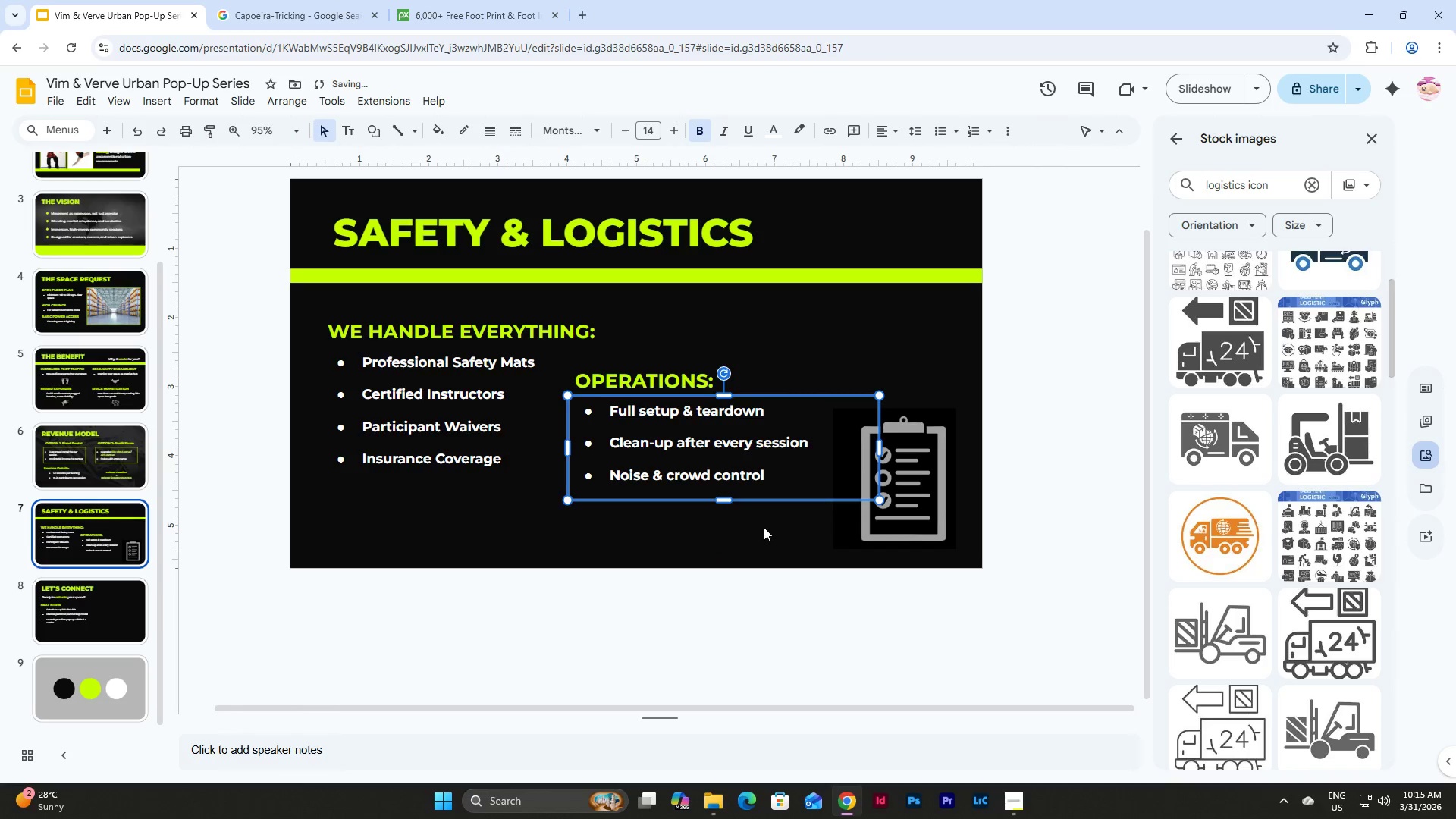 
left_click([764, 527])
 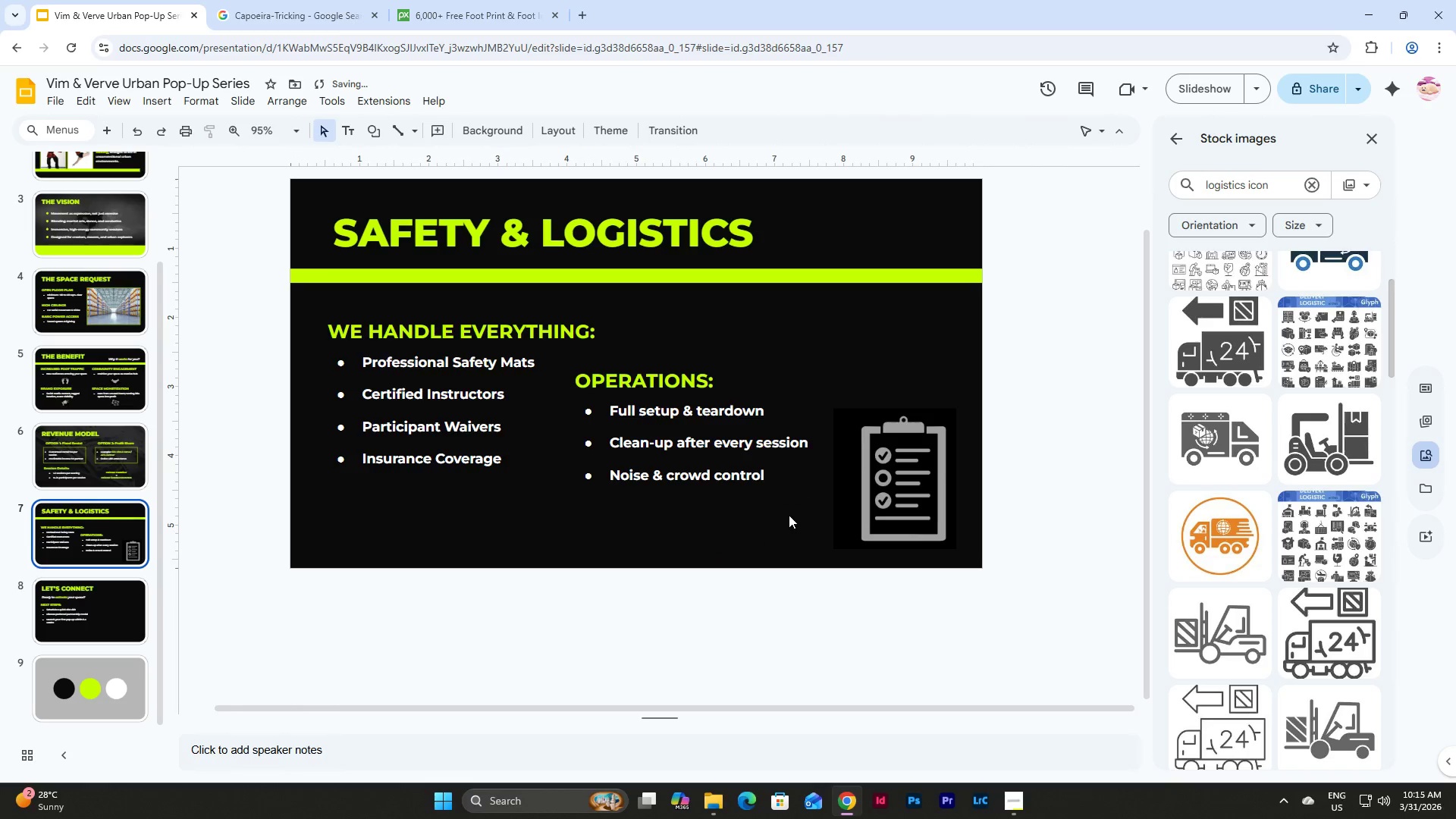 
left_click_drag(start_coordinate=[789, 515], to_coordinate=[601, 365])
 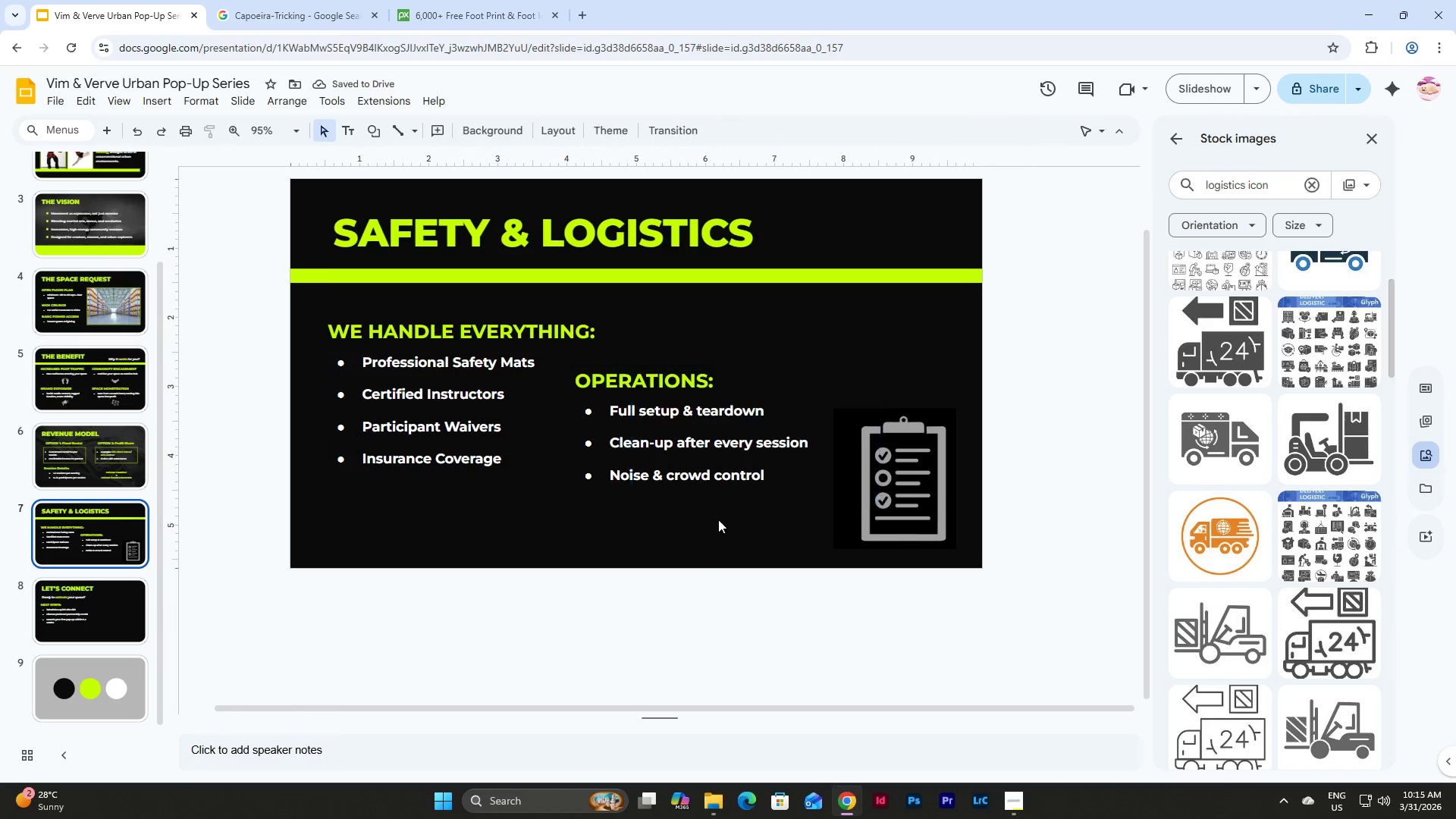 
left_click_drag(start_coordinate=[780, 542], to_coordinate=[658, 377])
 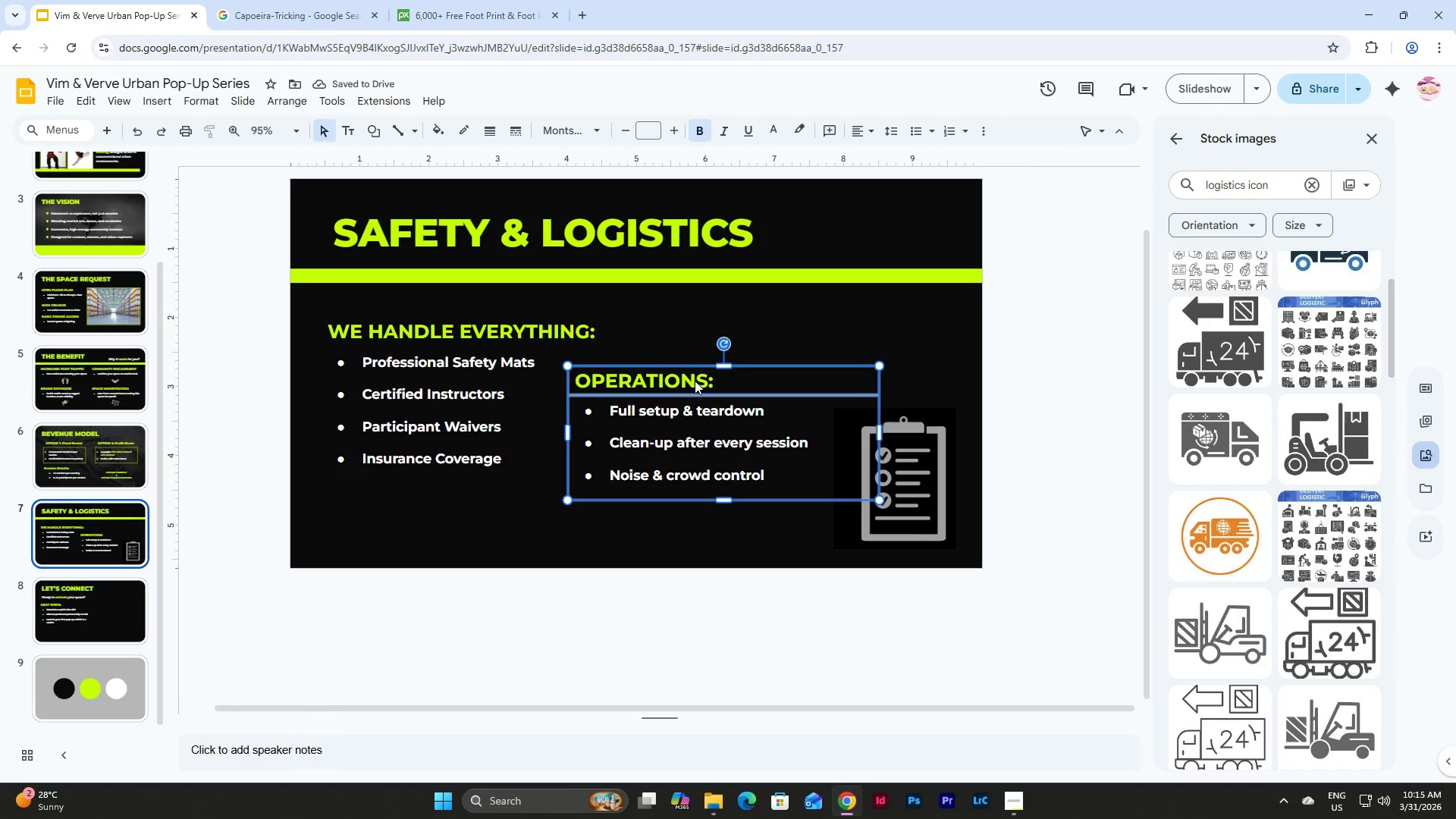 
left_click_drag(start_coordinate=[695, 381], to_coordinate=[687, 412])
 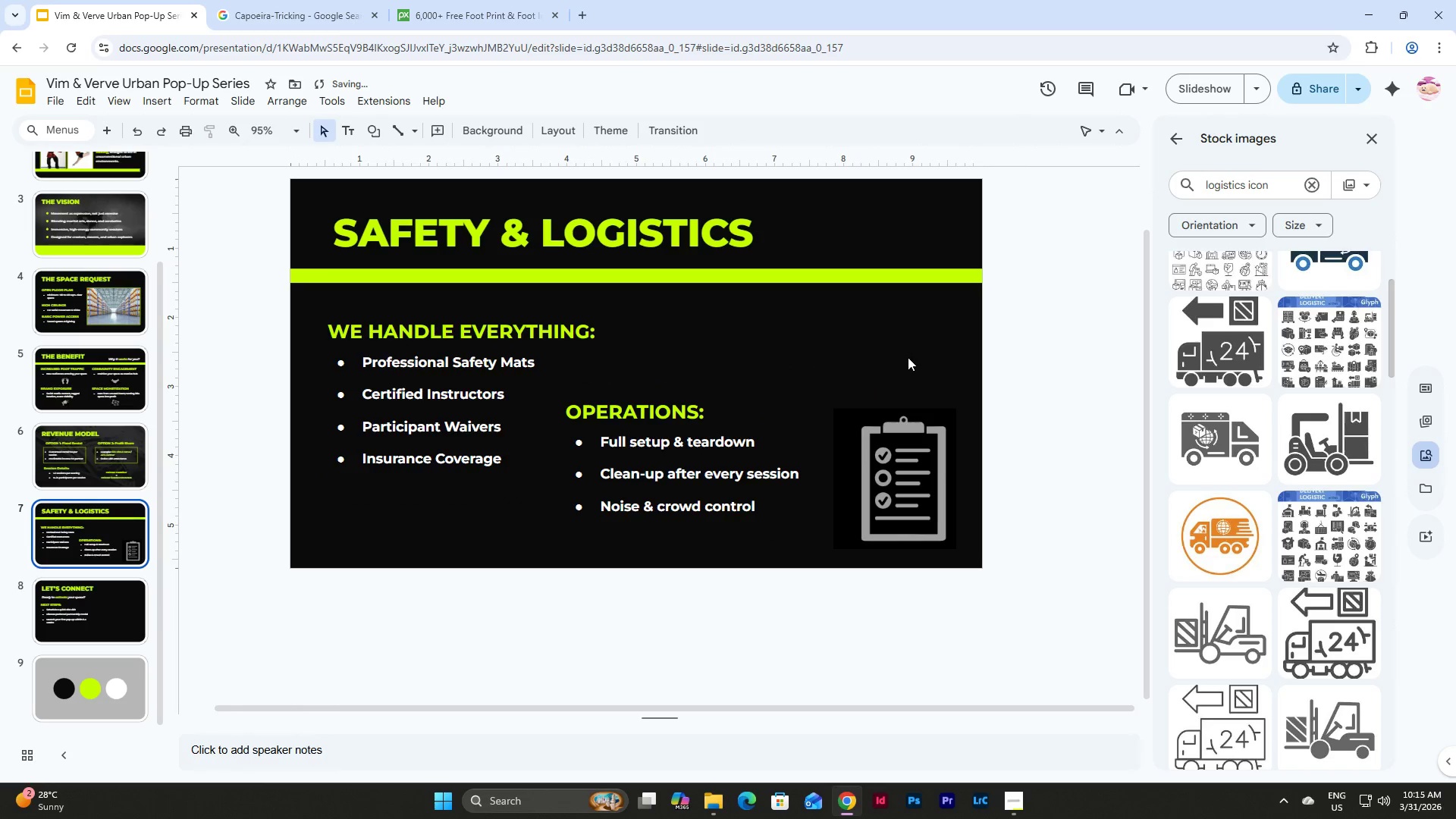 
left_click_drag(start_coordinate=[1002, 553], to_coordinate=[868, 409])
 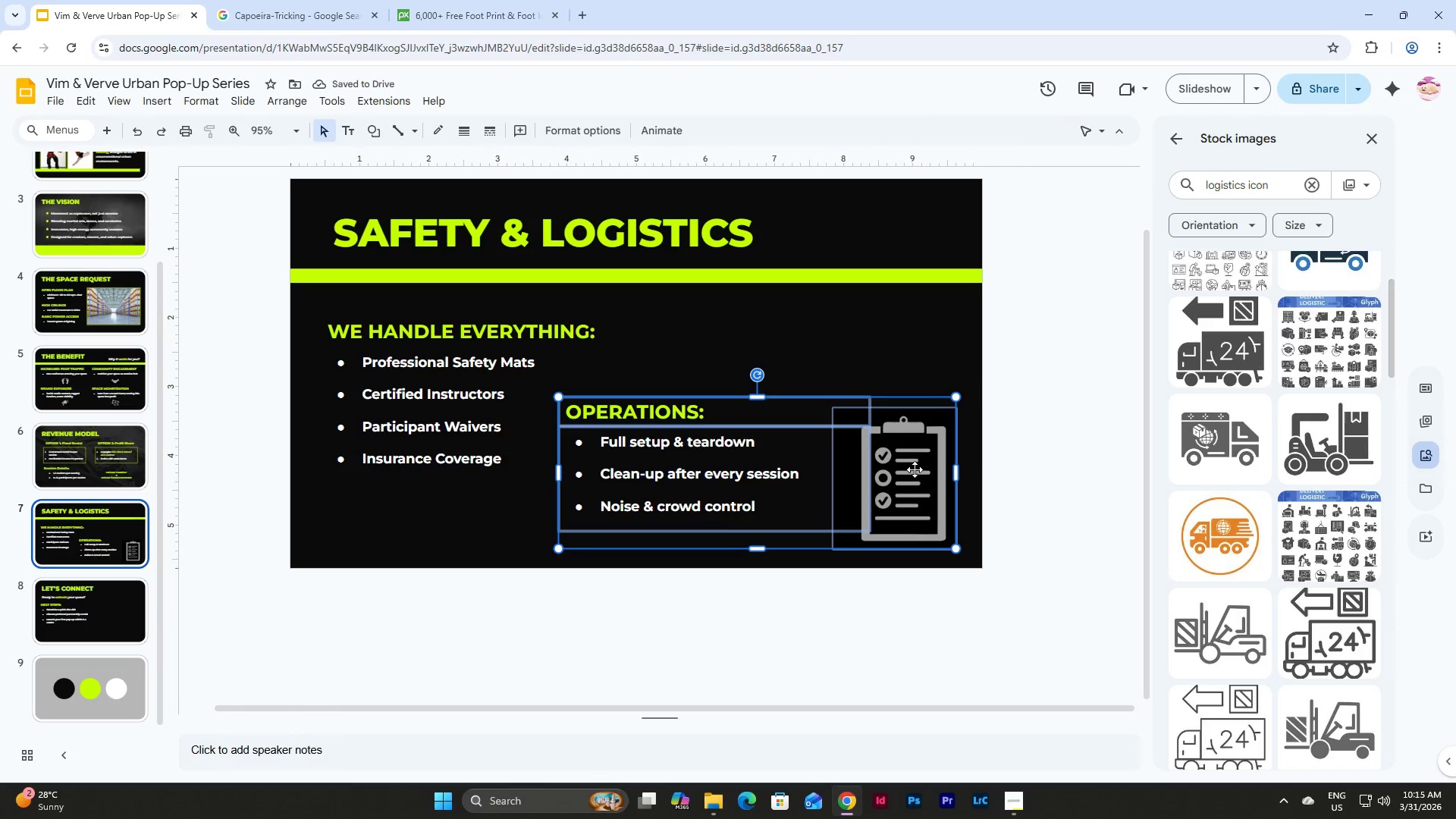 
left_click([990, 458])
 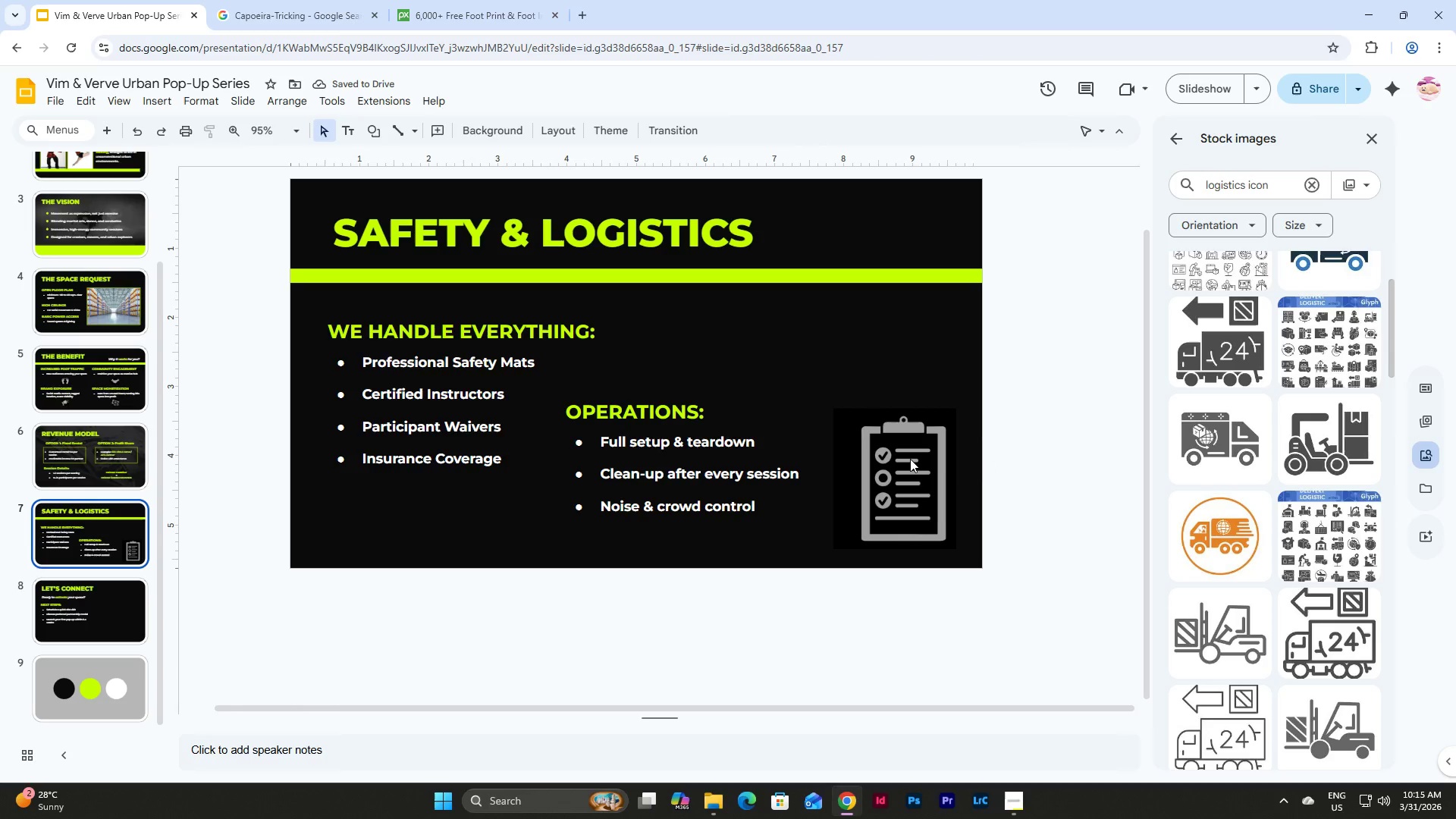 
left_click_drag(start_coordinate=[905, 459], to_coordinate=[905, 375])
 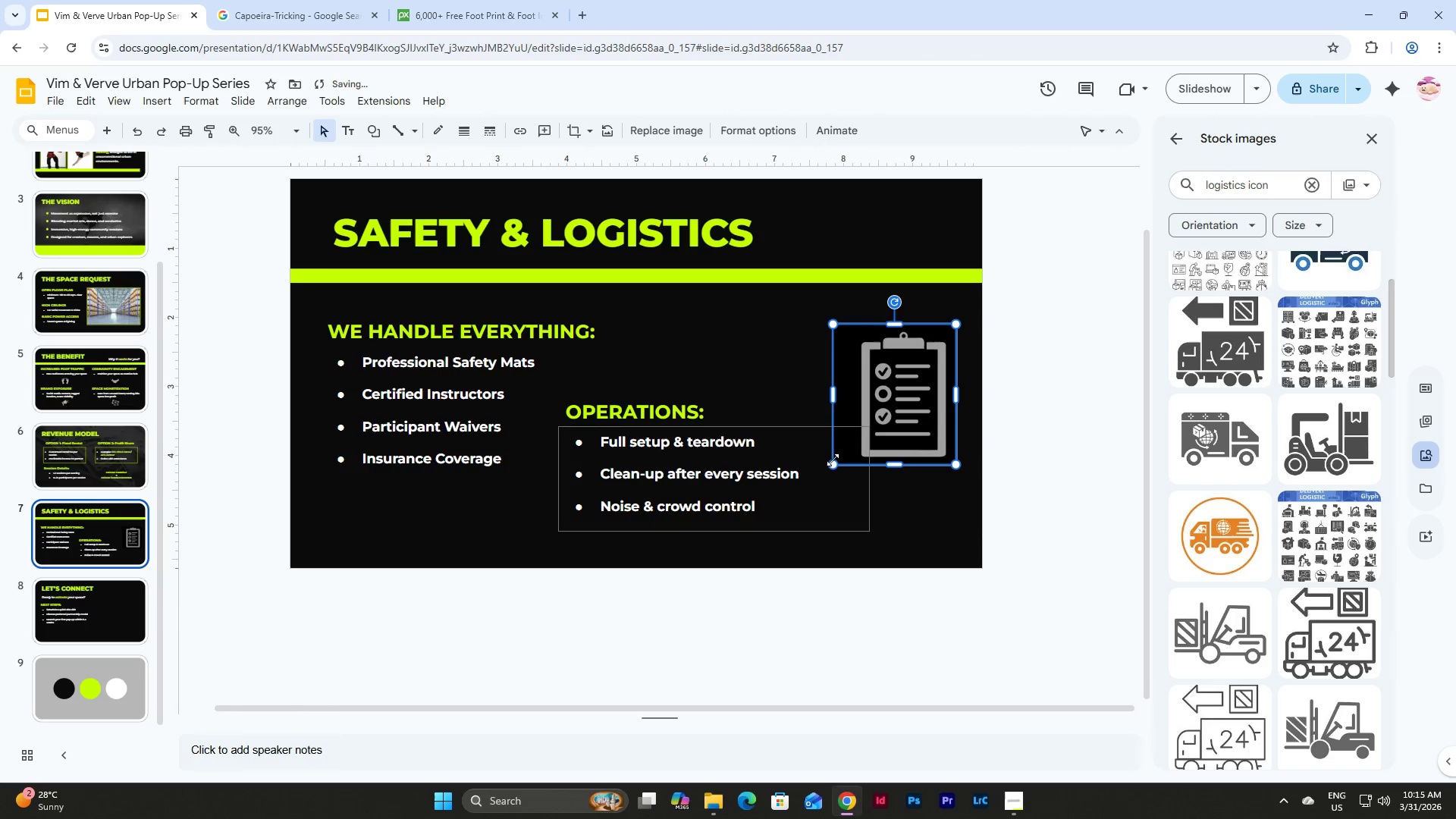 
left_click_drag(start_coordinate=[833, 463], to_coordinate=[795, 513])
 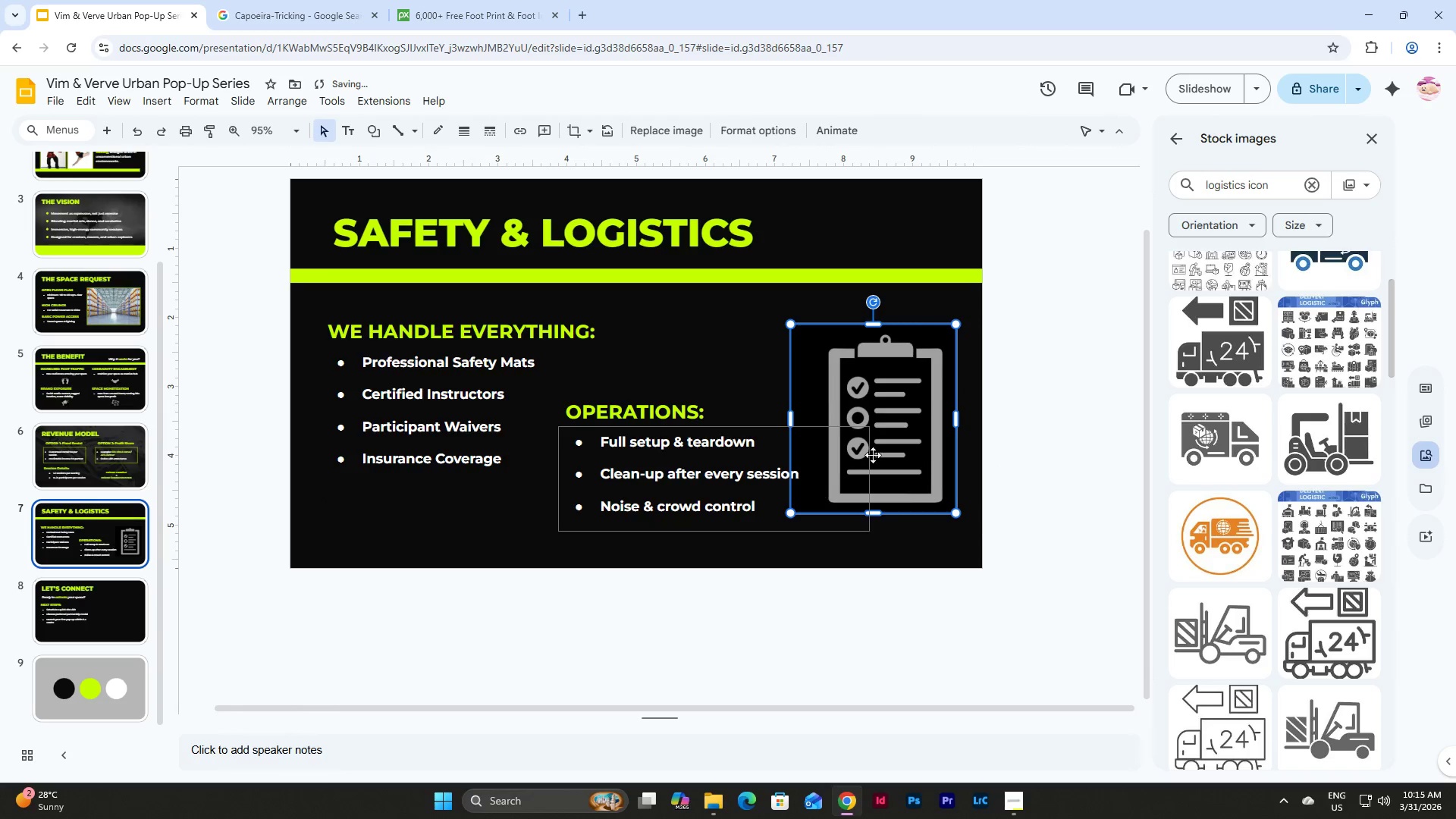 
left_click_drag(start_coordinate=[909, 406], to_coordinate=[898, 407])
 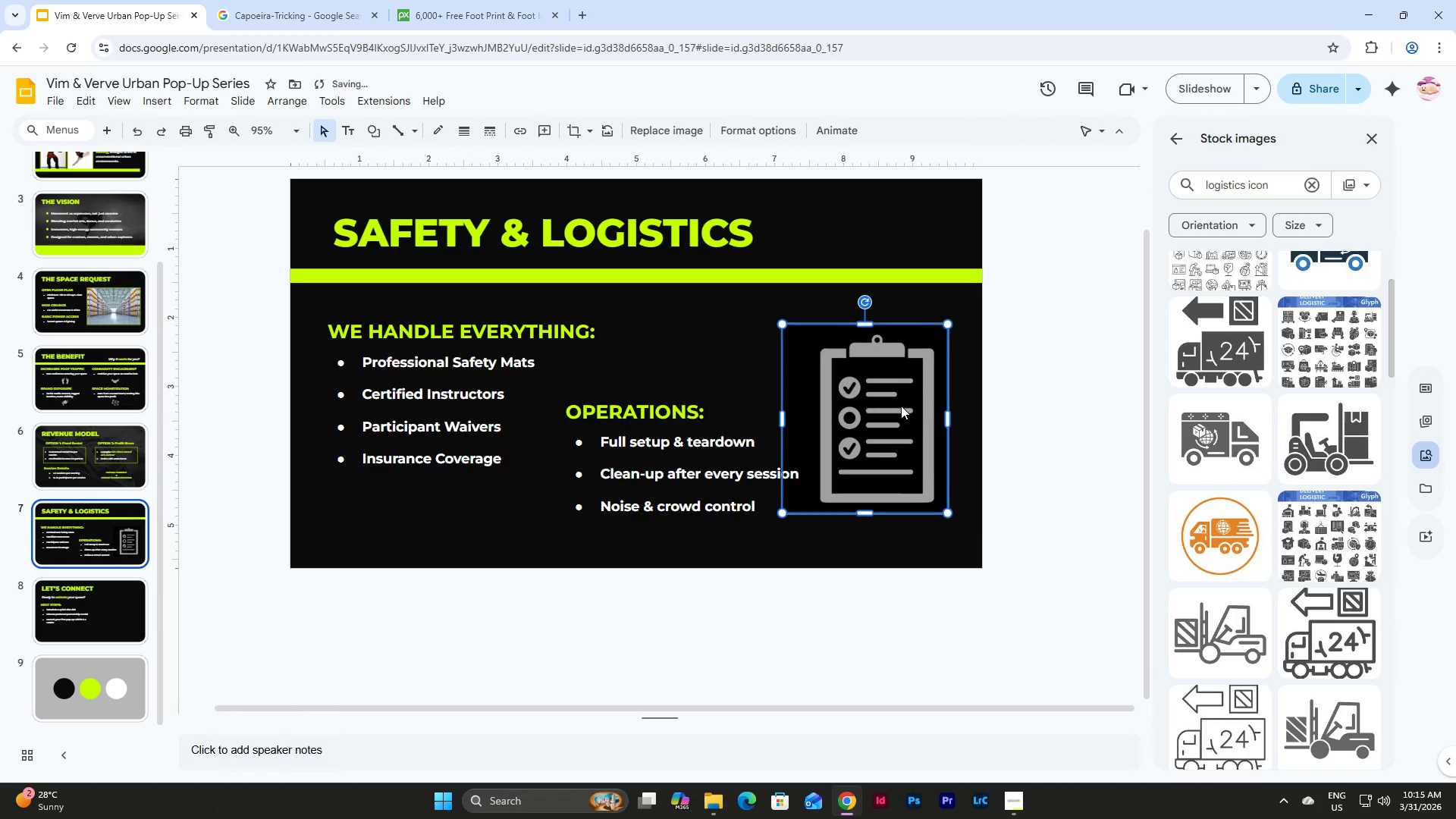 
left_click_drag(start_coordinate=[901, 406], to_coordinate=[901, 402])
 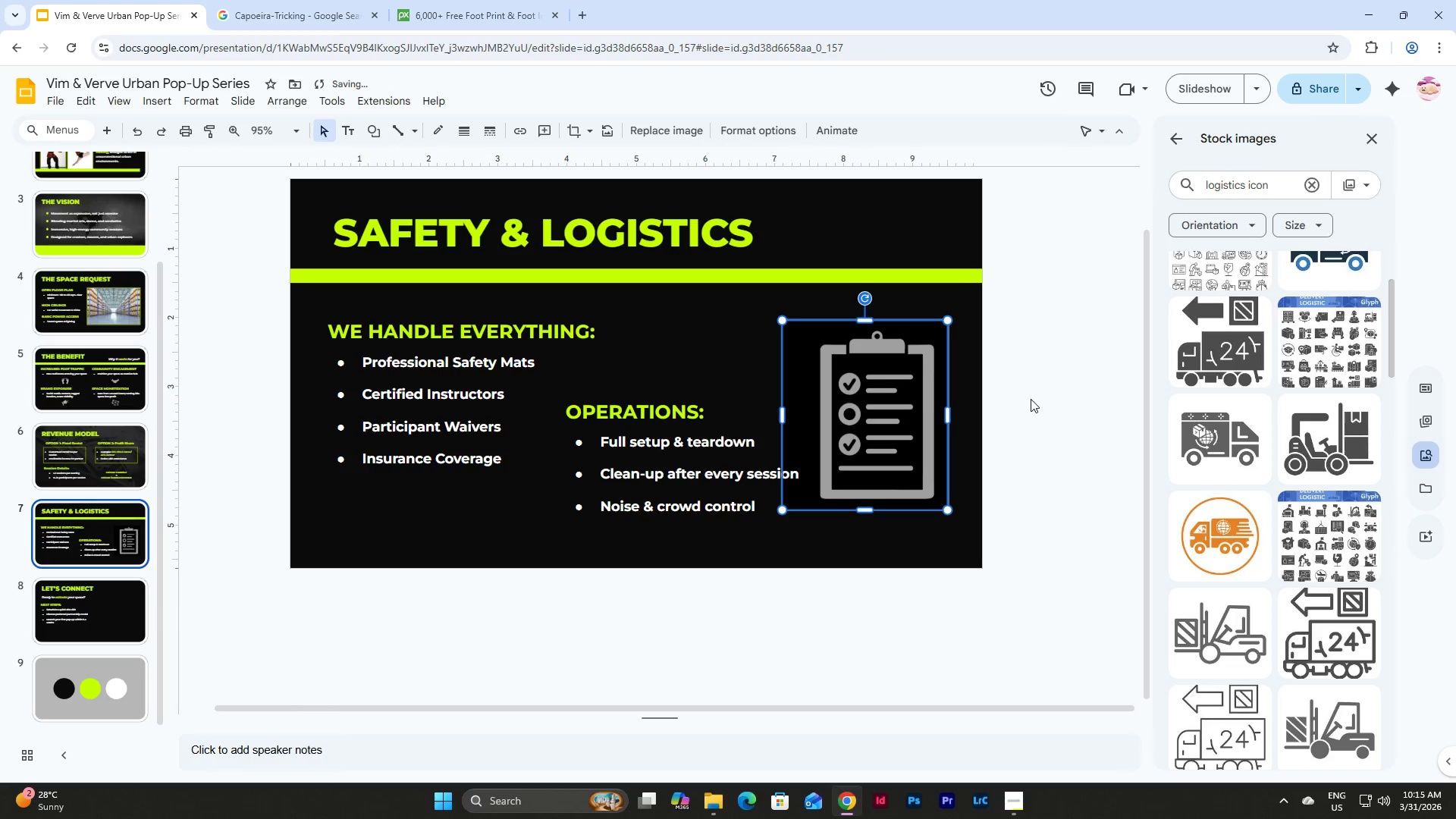 
left_click([1031, 399])
 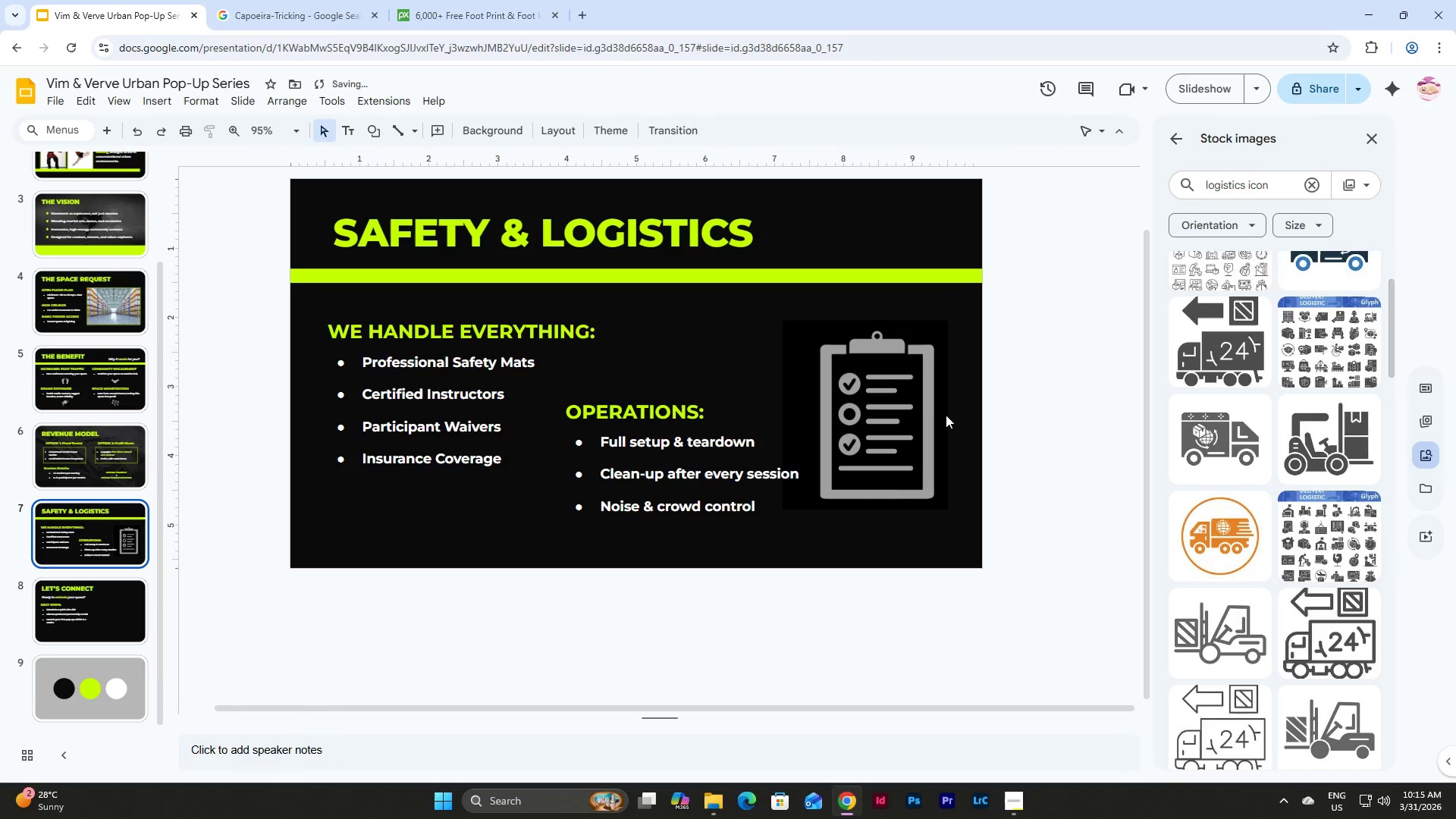 
left_click([880, 416])
 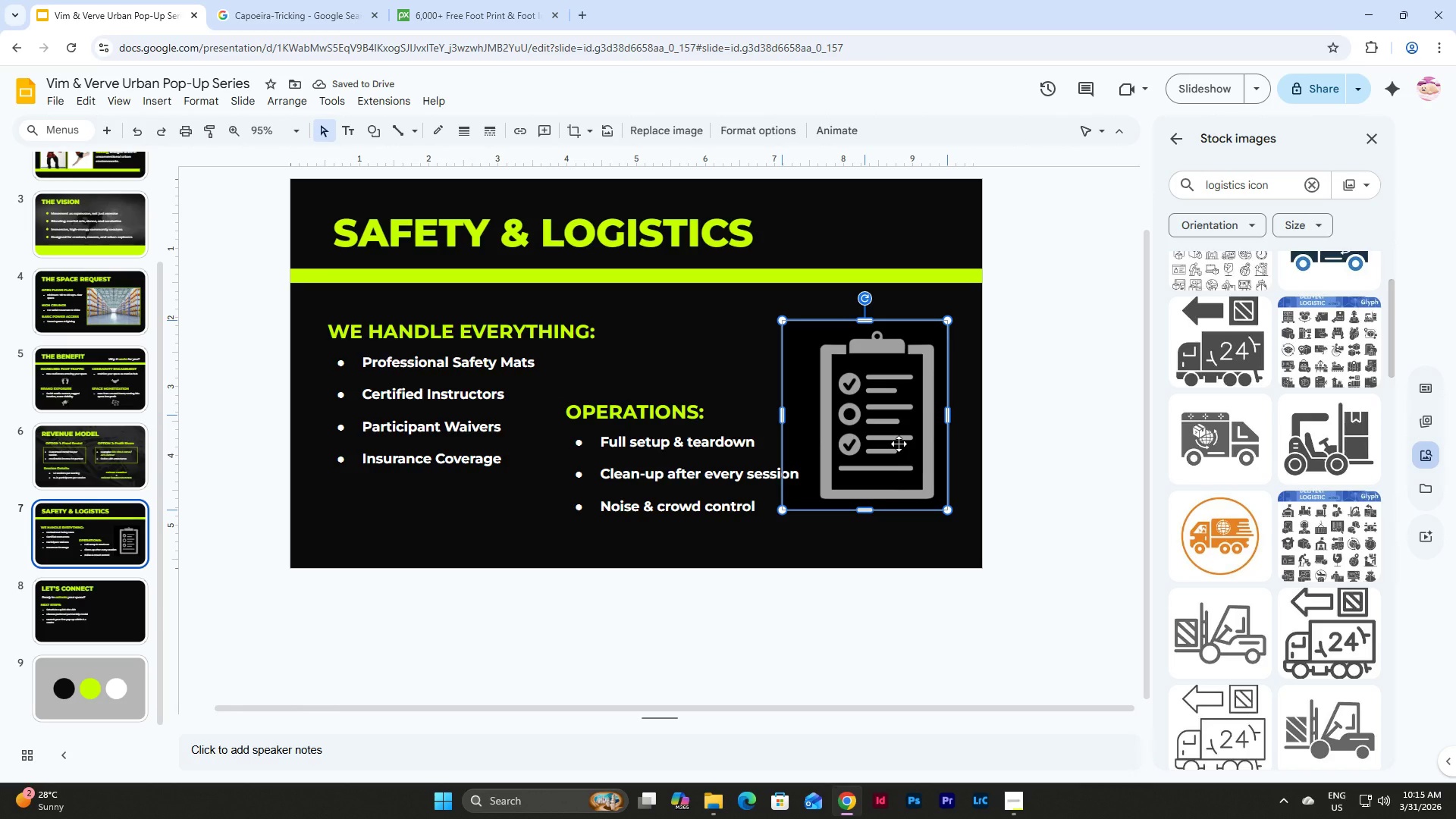 
left_click([899, 444])
 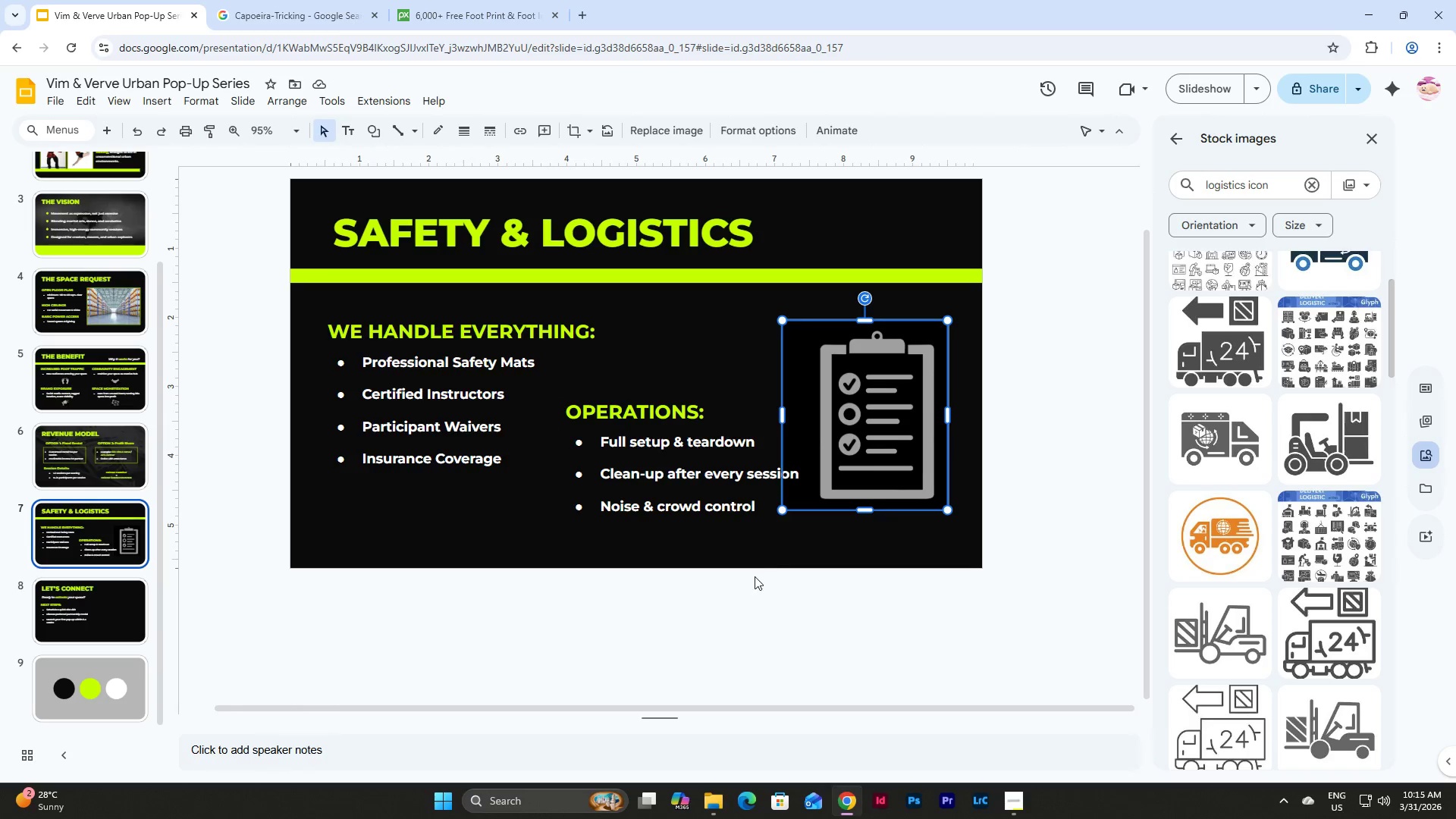 
left_click([753, 577])
 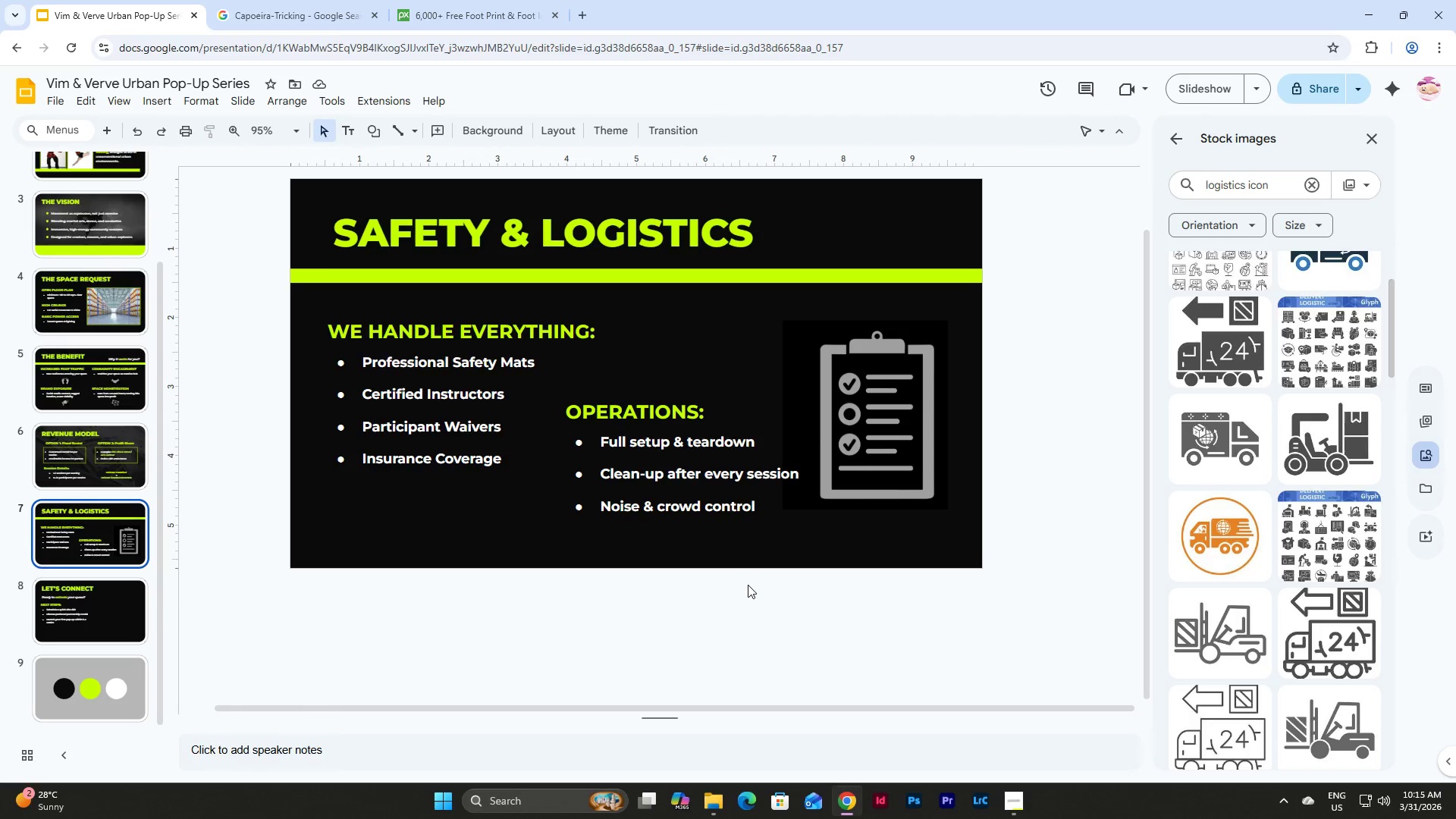 
left_click_drag(start_coordinate=[746, 585], to_coordinate=[589, 391])
 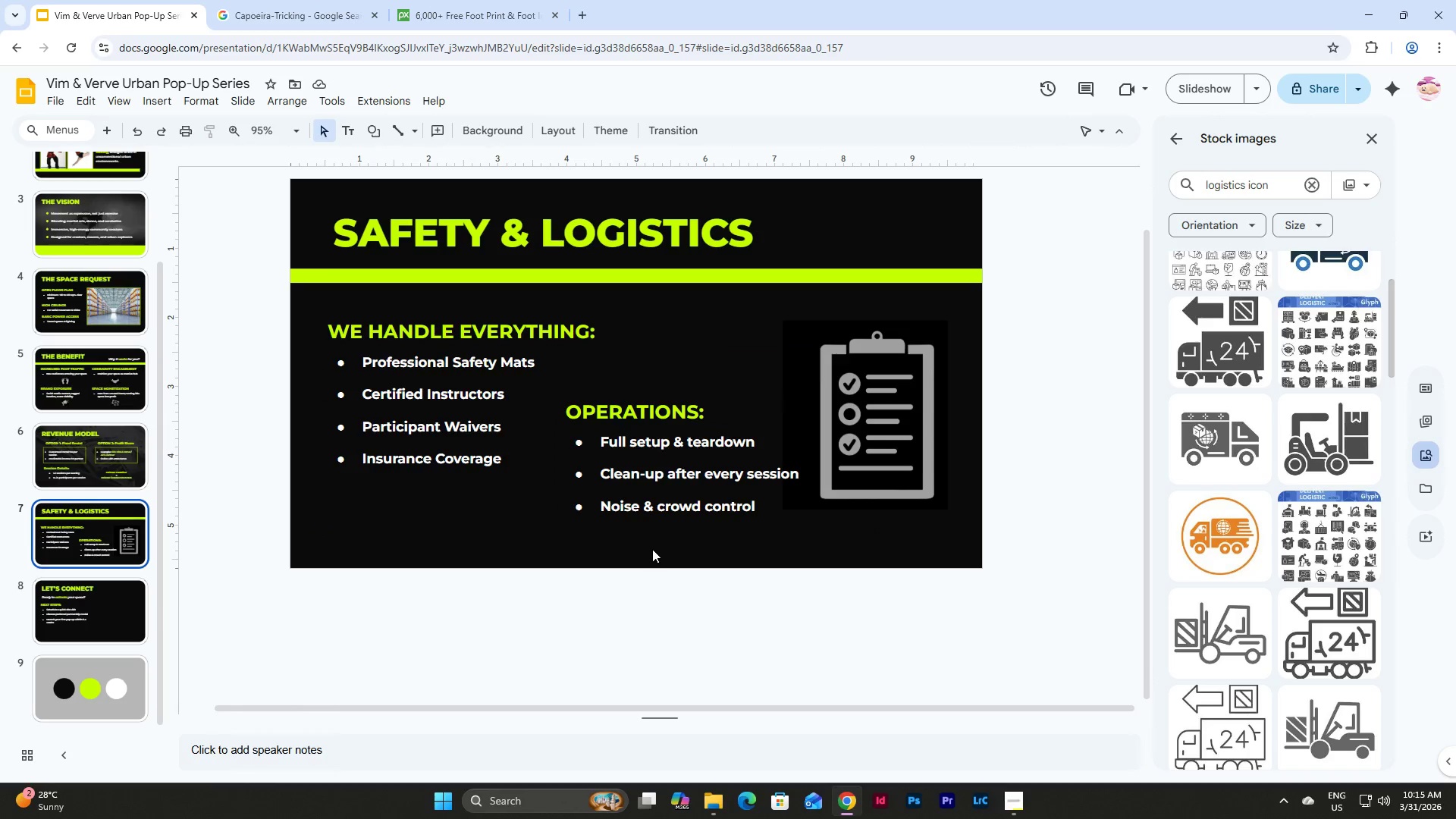 
double_click([625, 461])
 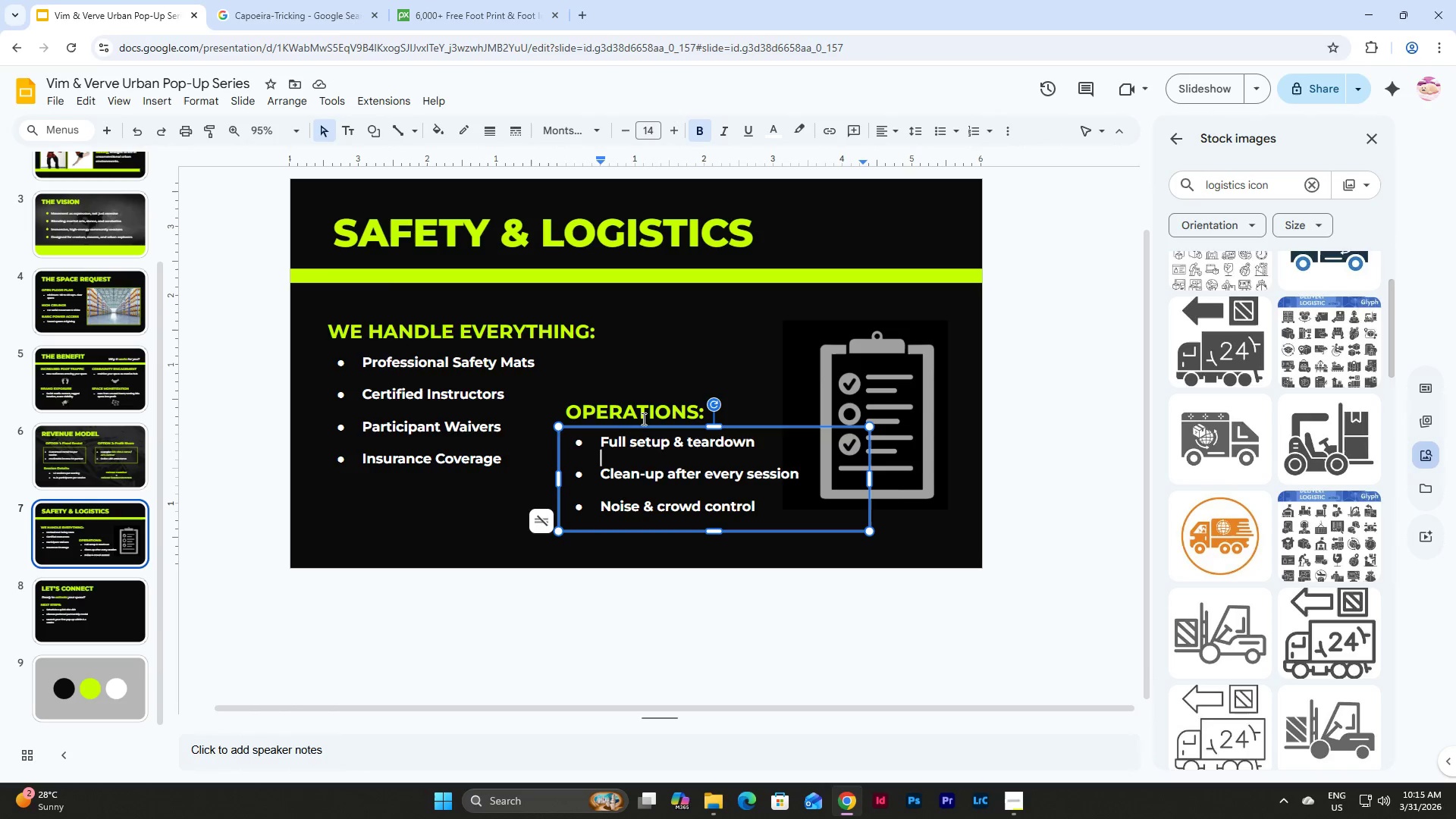 
hold_key(key=ShiftLeft, duration=0.61)
 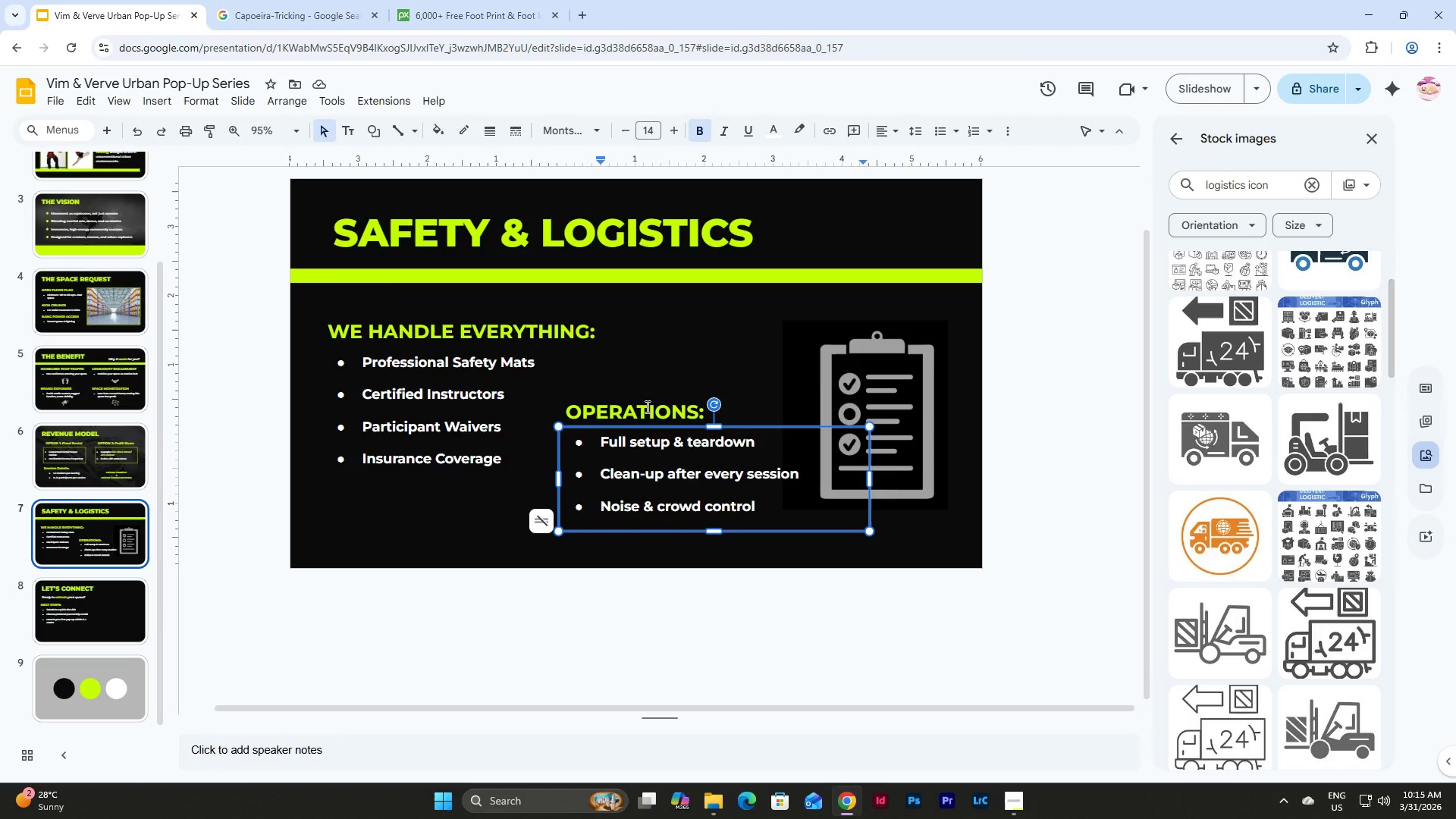 
hold_key(key=ControlLeft, duration=0.56)
left_click([646, 405])
 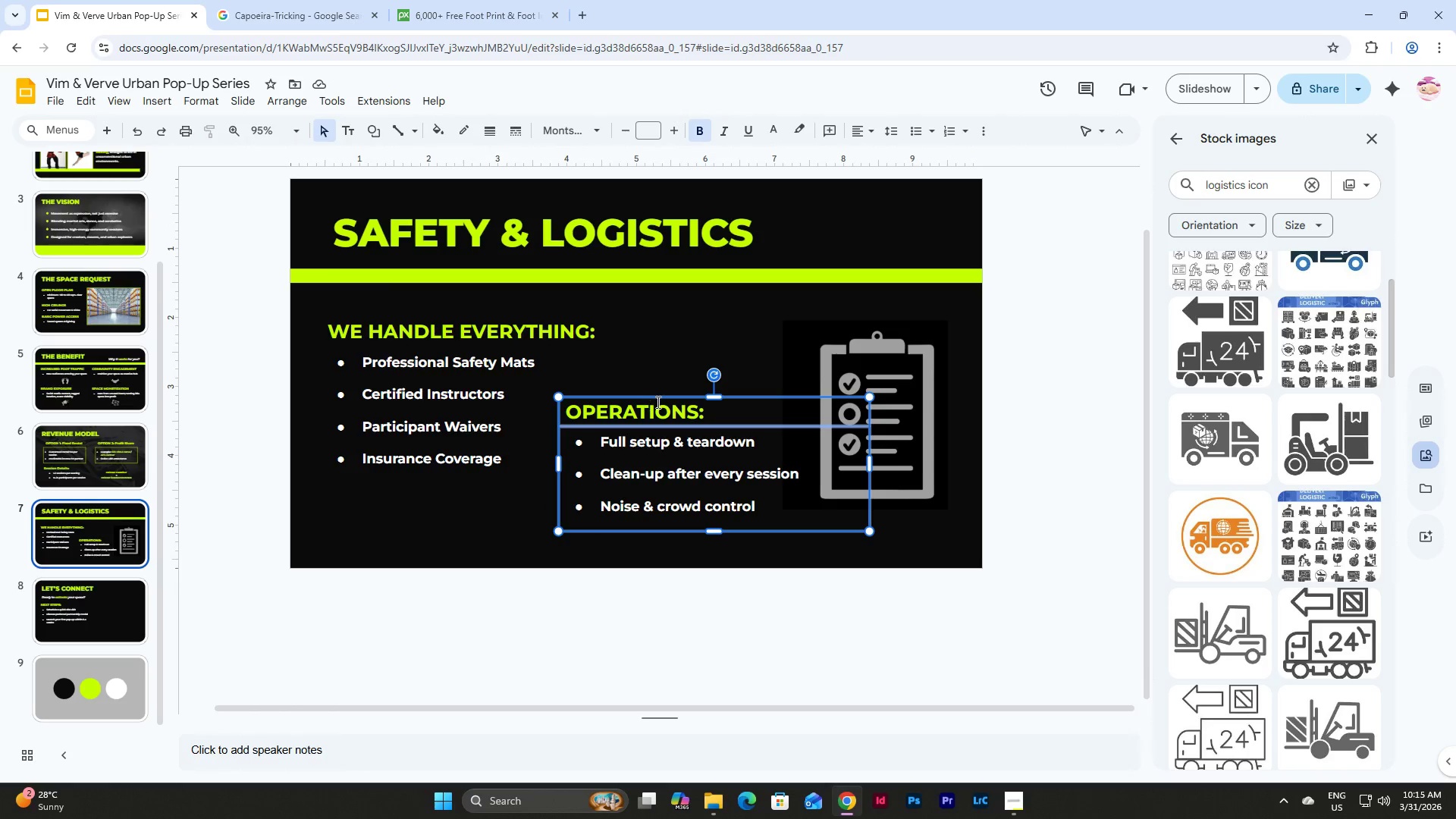 
left_click_drag(start_coordinate=[673, 413], to_coordinate=[665, 413])
 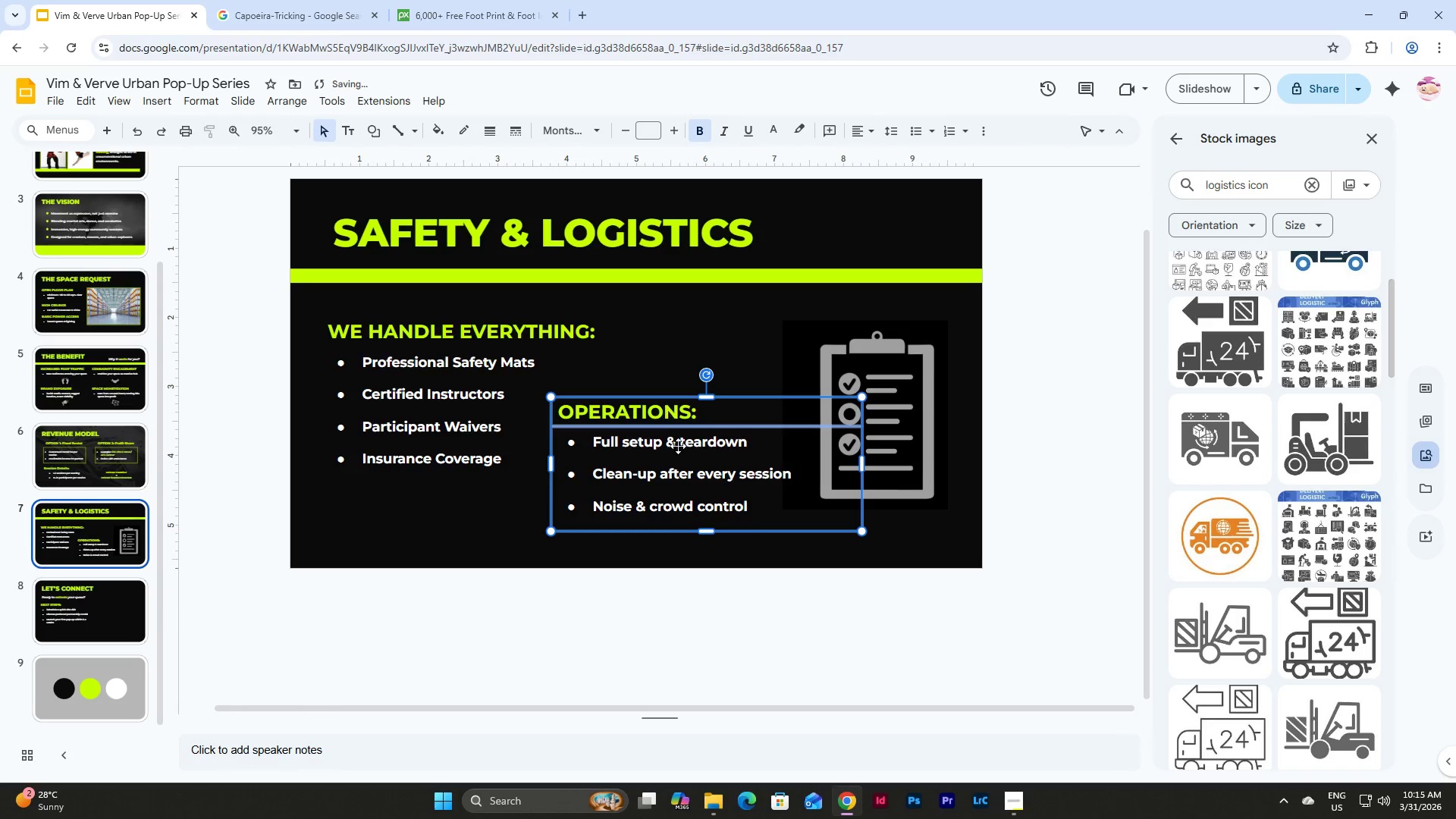 
left_click([723, 589])
 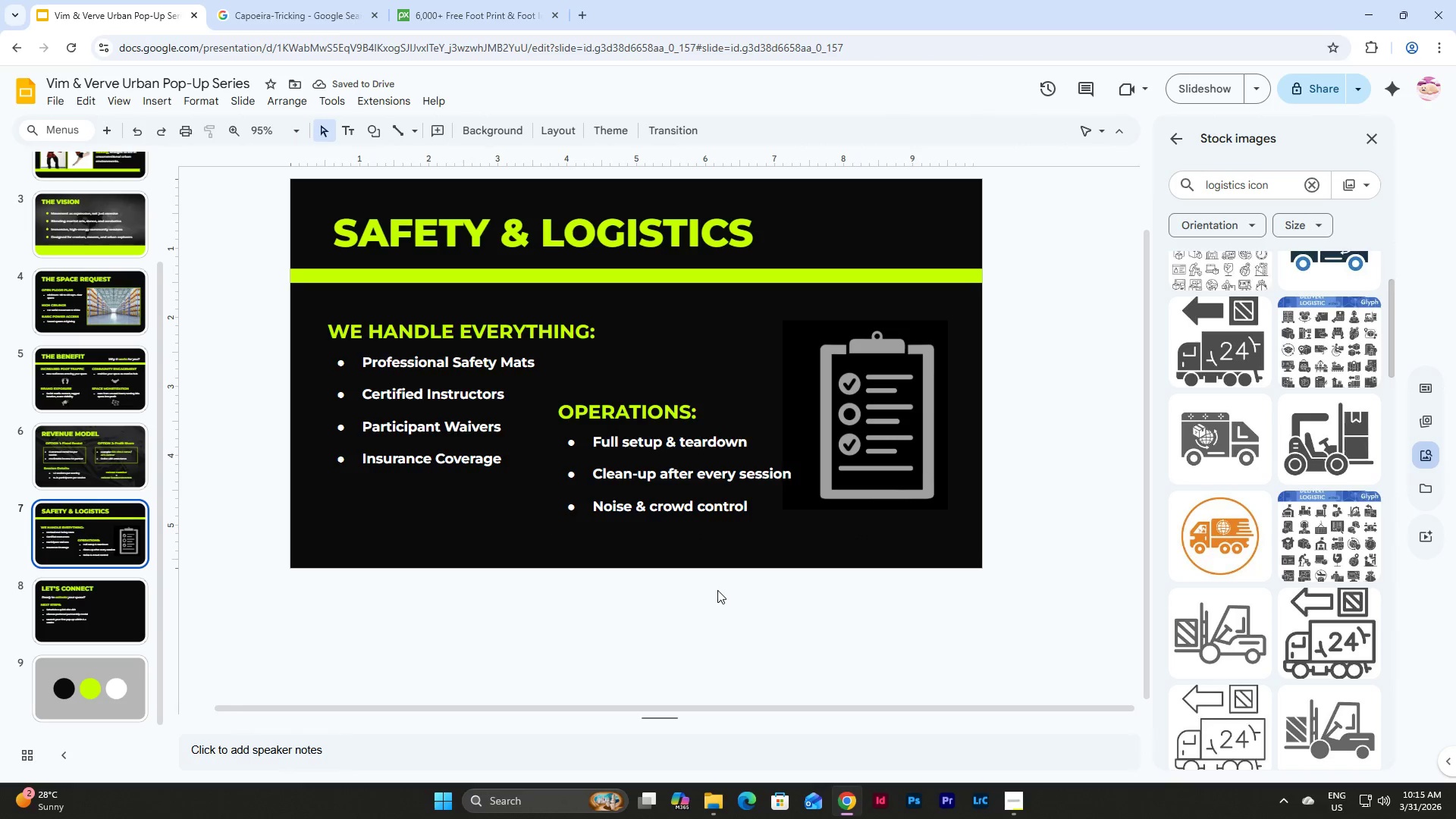 
left_click_drag(start_coordinate=[717, 590], to_coordinate=[318, 316])
 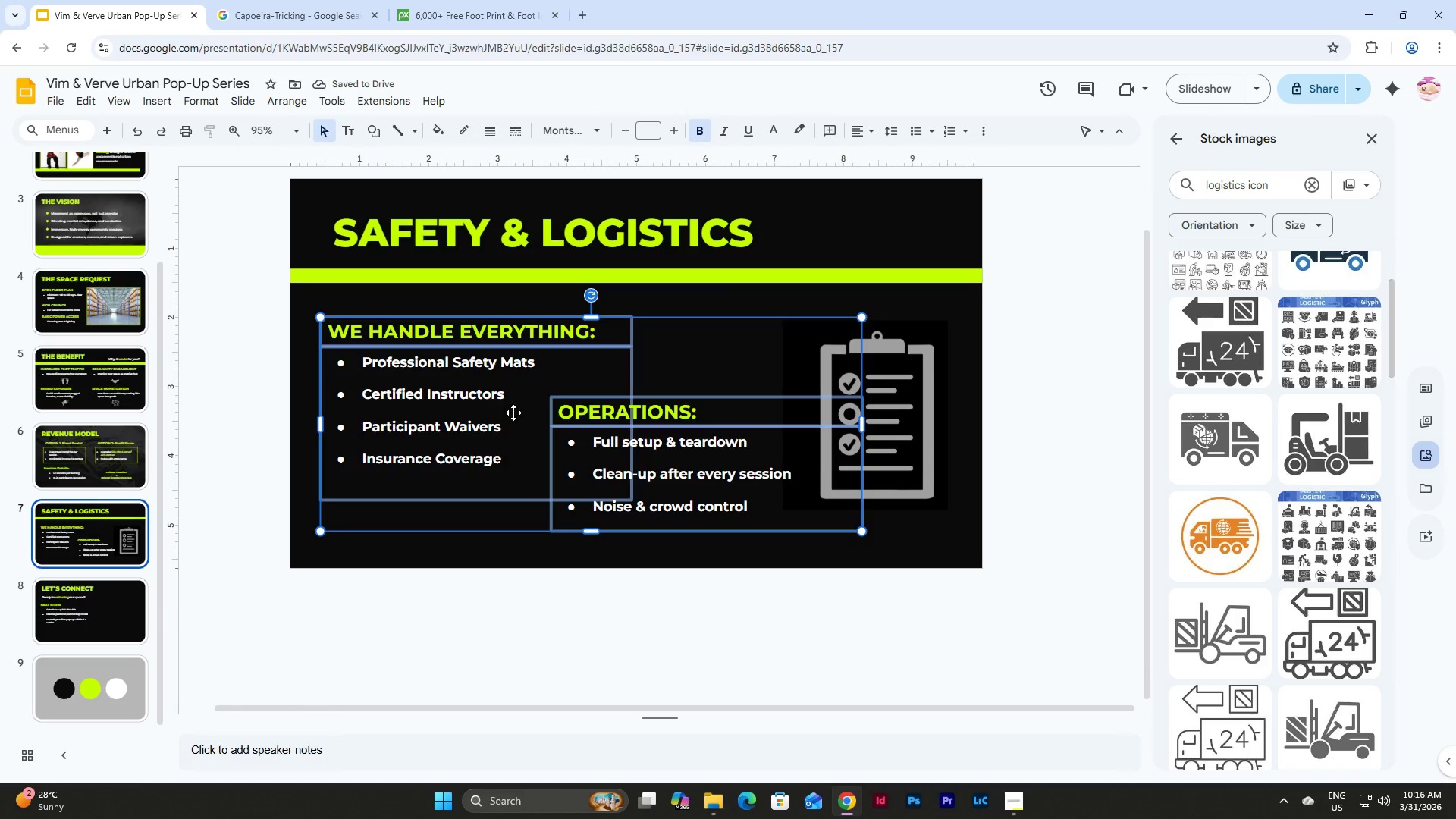 
left_click_drag(start_coordinate=[513, 413], to_coordinate=[512, 406])
 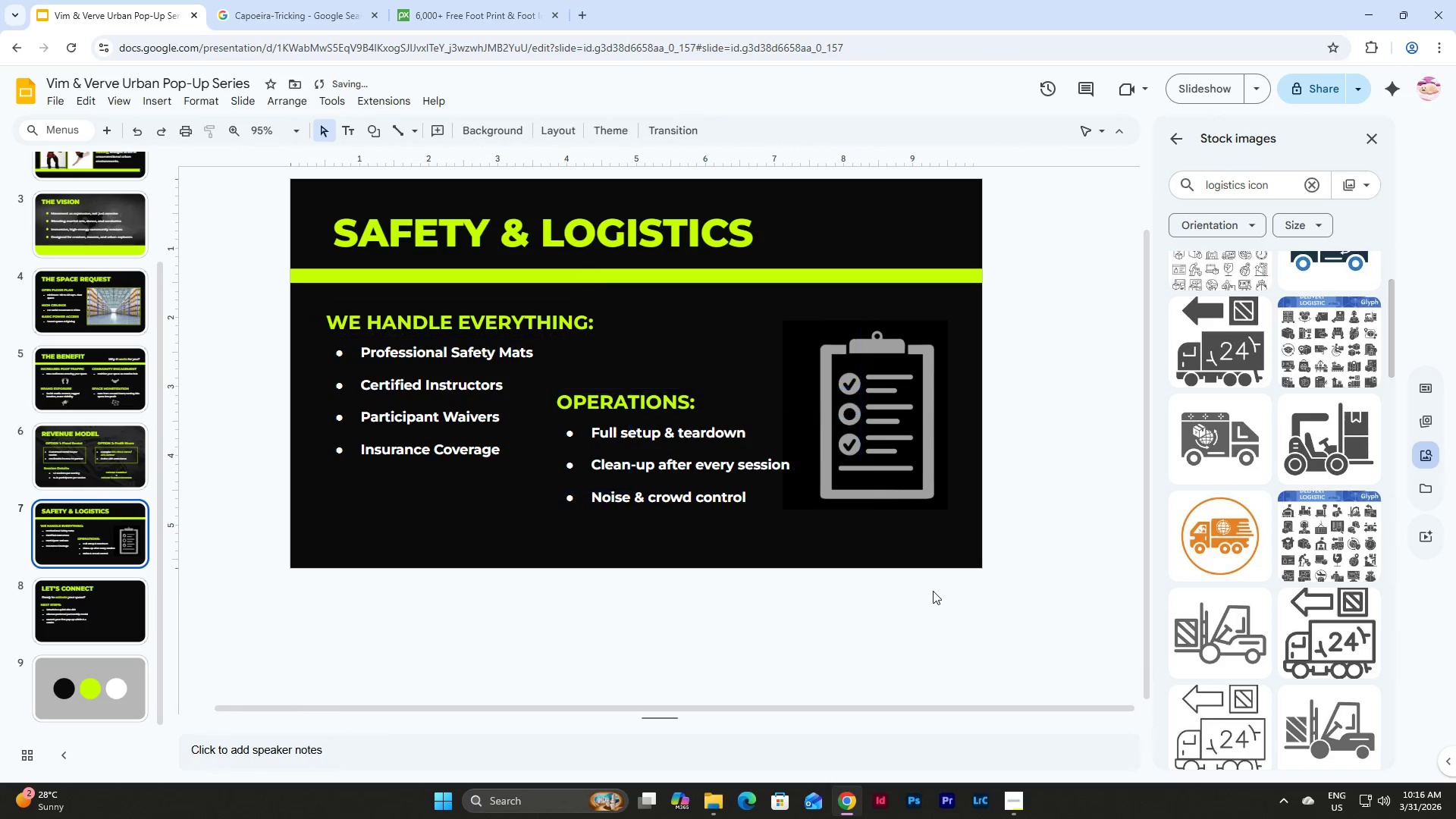 
double_click([891, 452])
 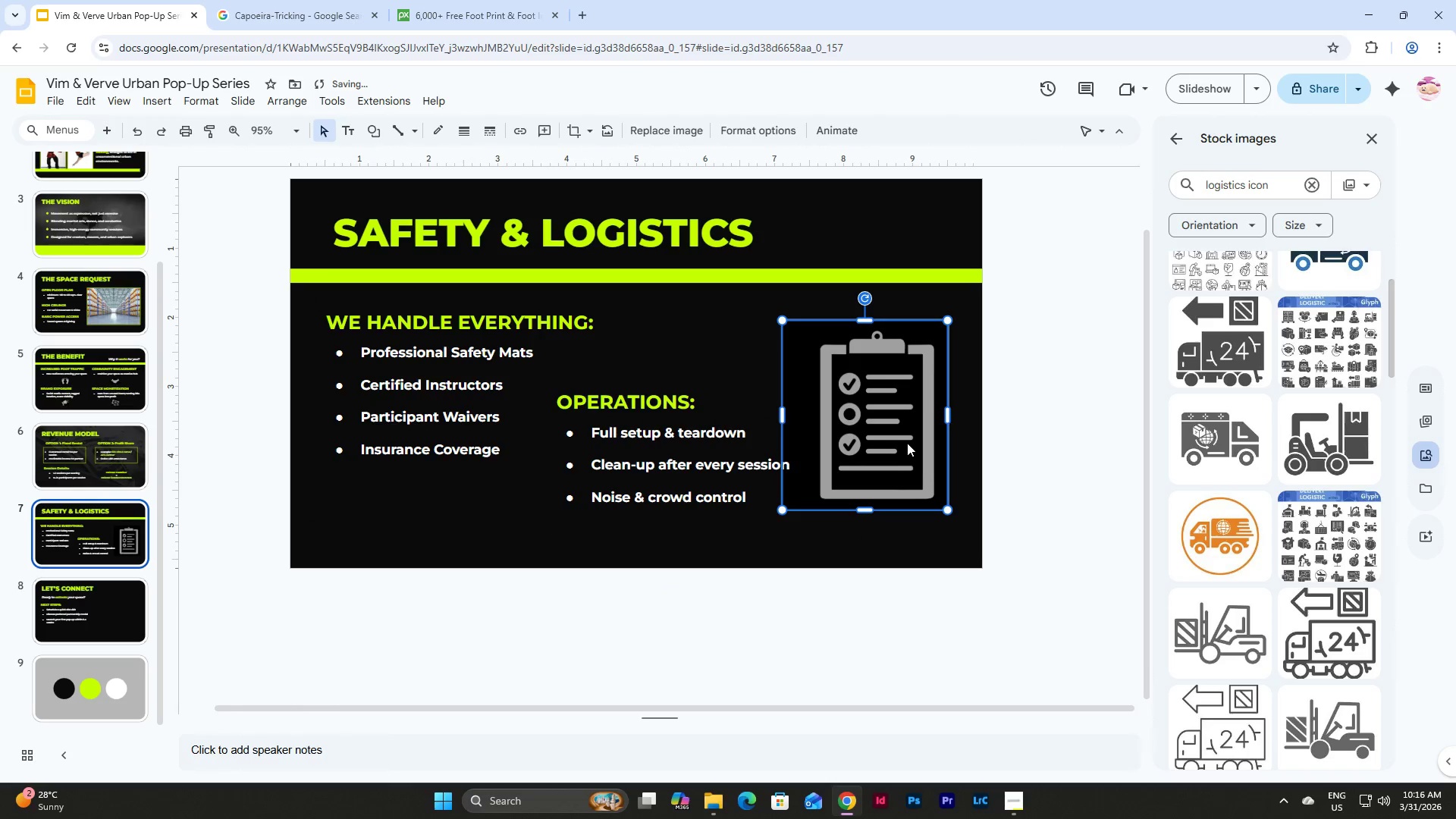 
left_click_drag(start_coordinate=[906, 442], to_coordinate=[913, 453])
 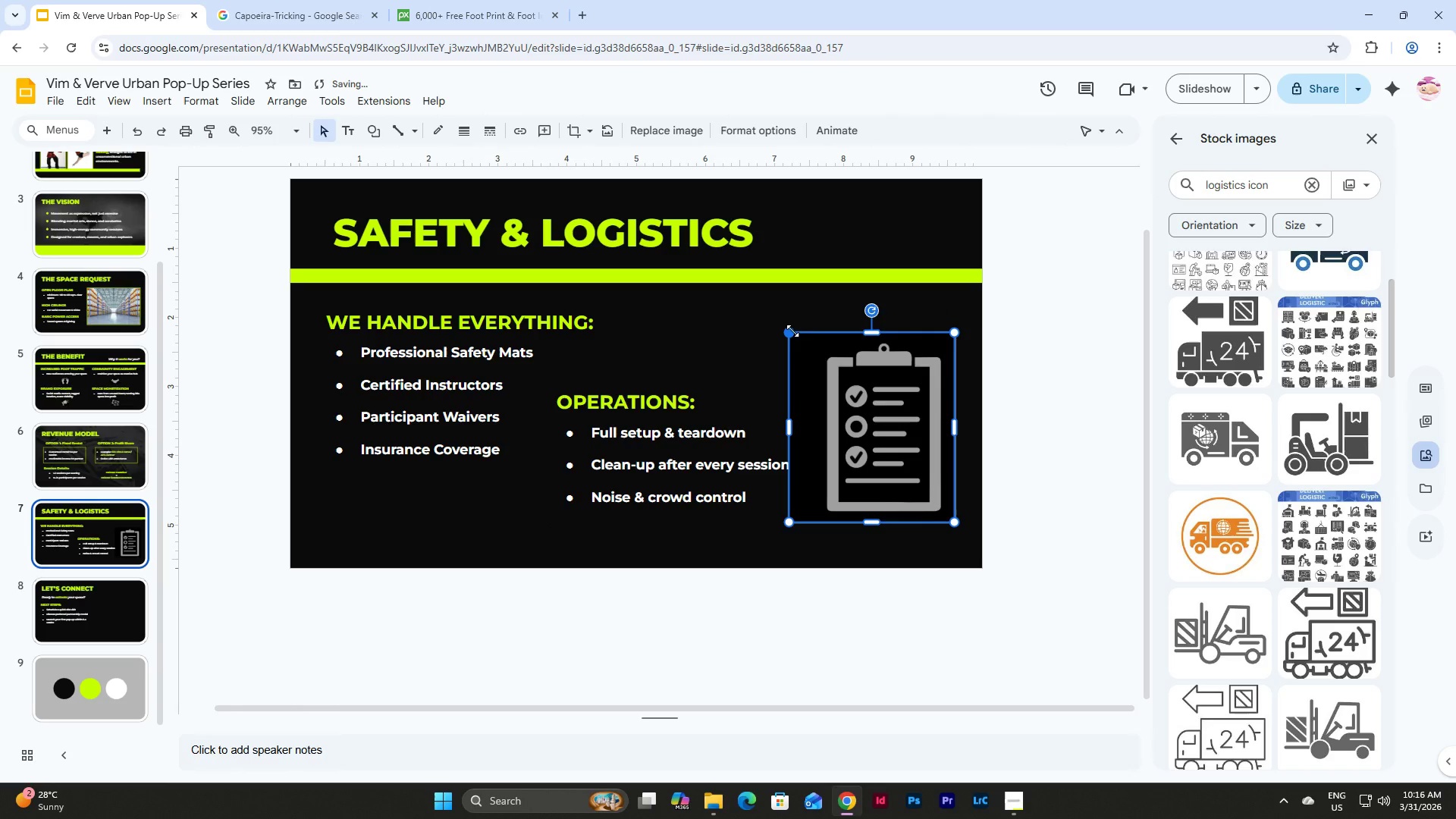 
left_click([1006, 384])
 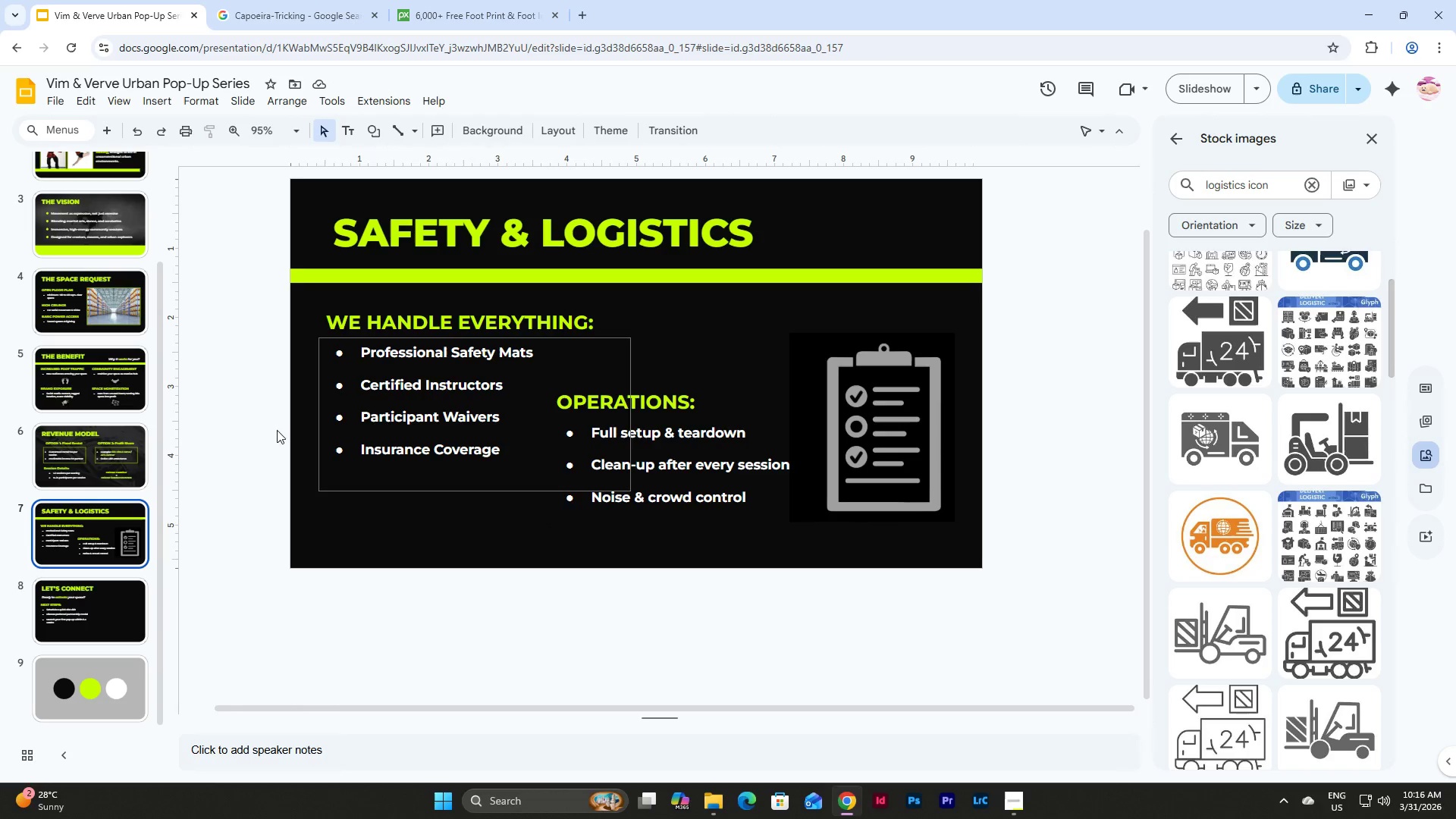 
wait(5.3)
 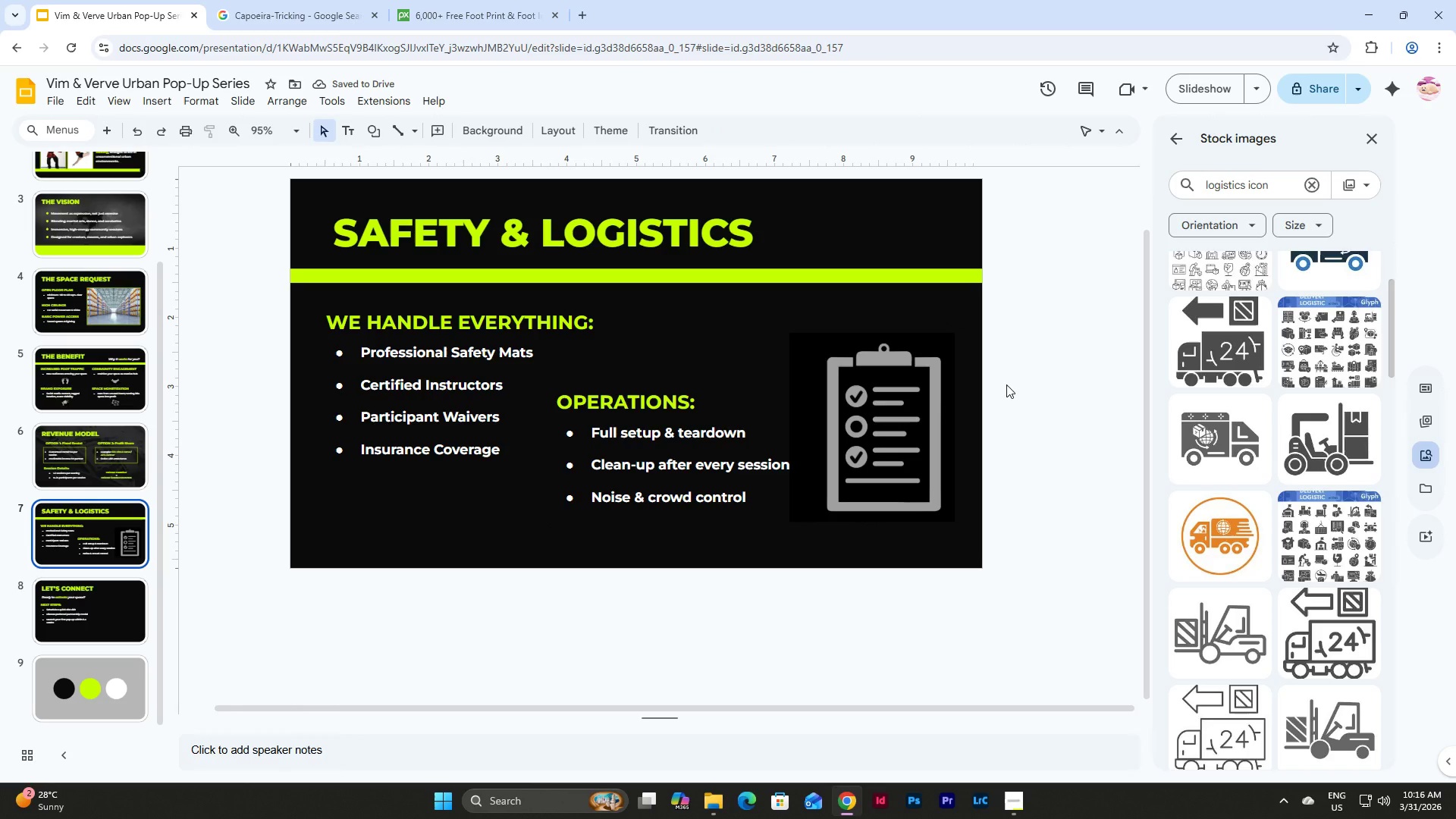 
double_click([106, 438])
 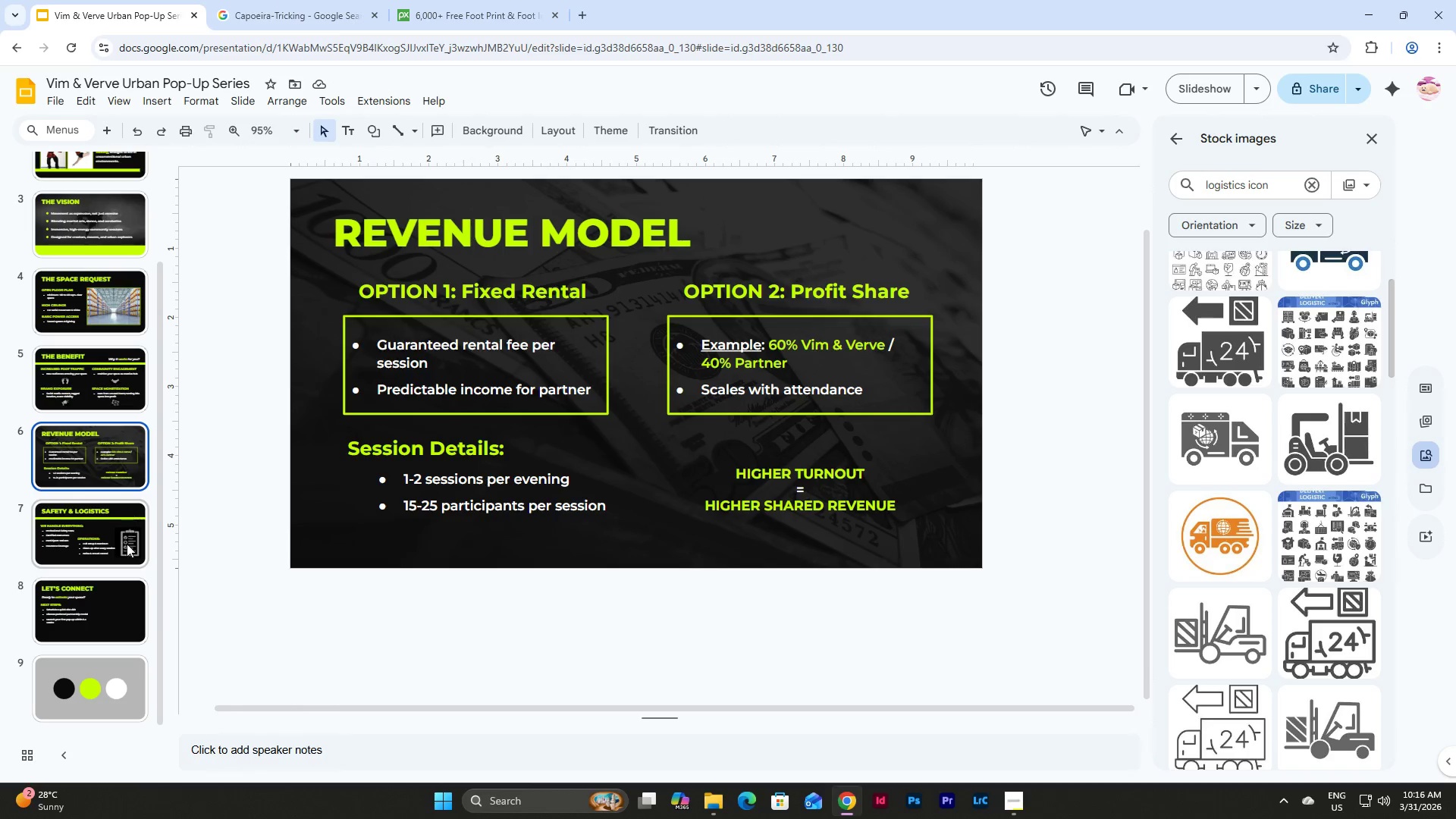 
left_click([124, 551])
 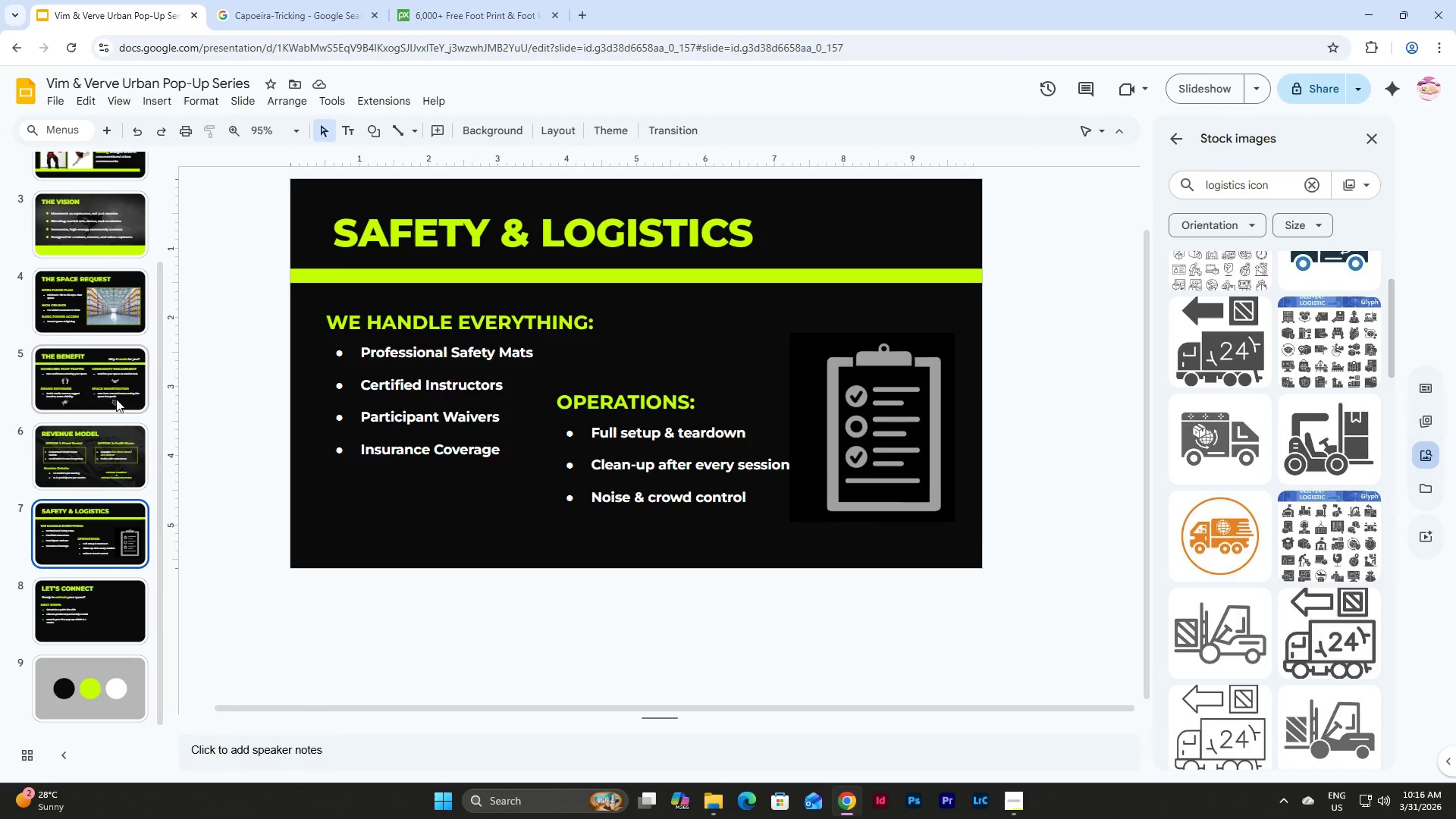 
scroll: coordinate [116, 416], scroll_direction: up, amount: 7.0
 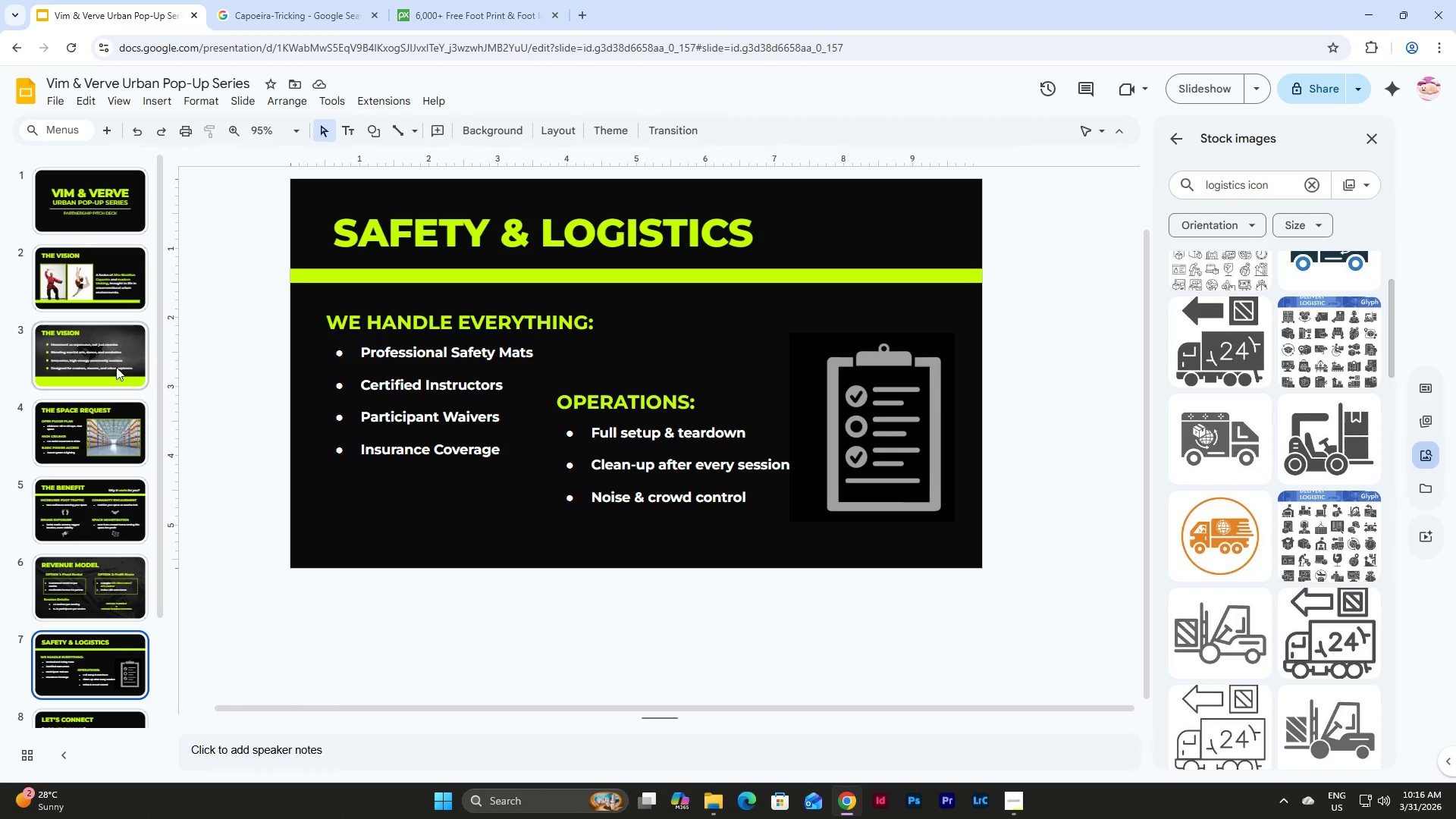 
left_click([108, 621])
 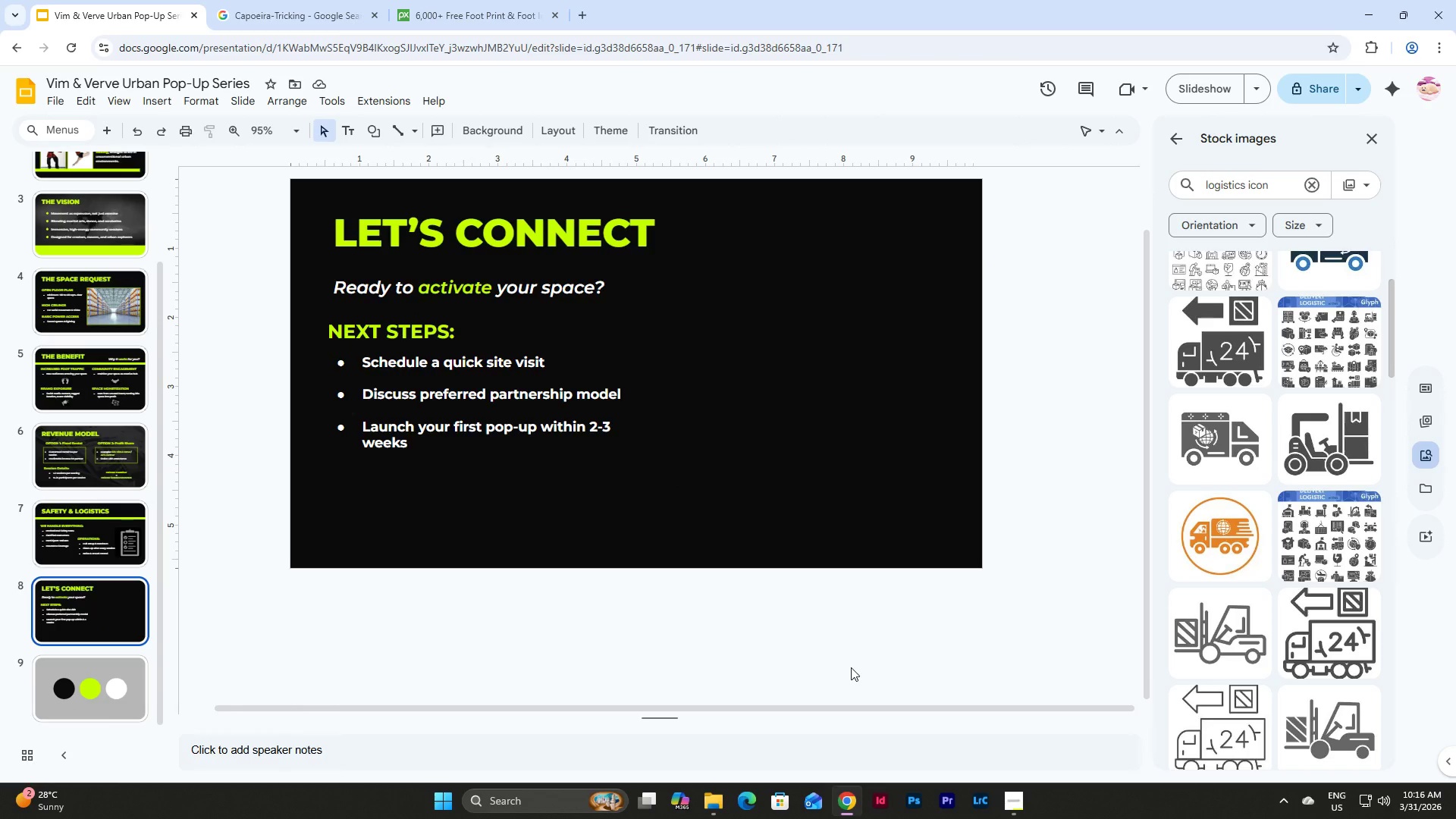 
scroll: coordinate [112, 419], scroll_direction: down, amount: 9.0
 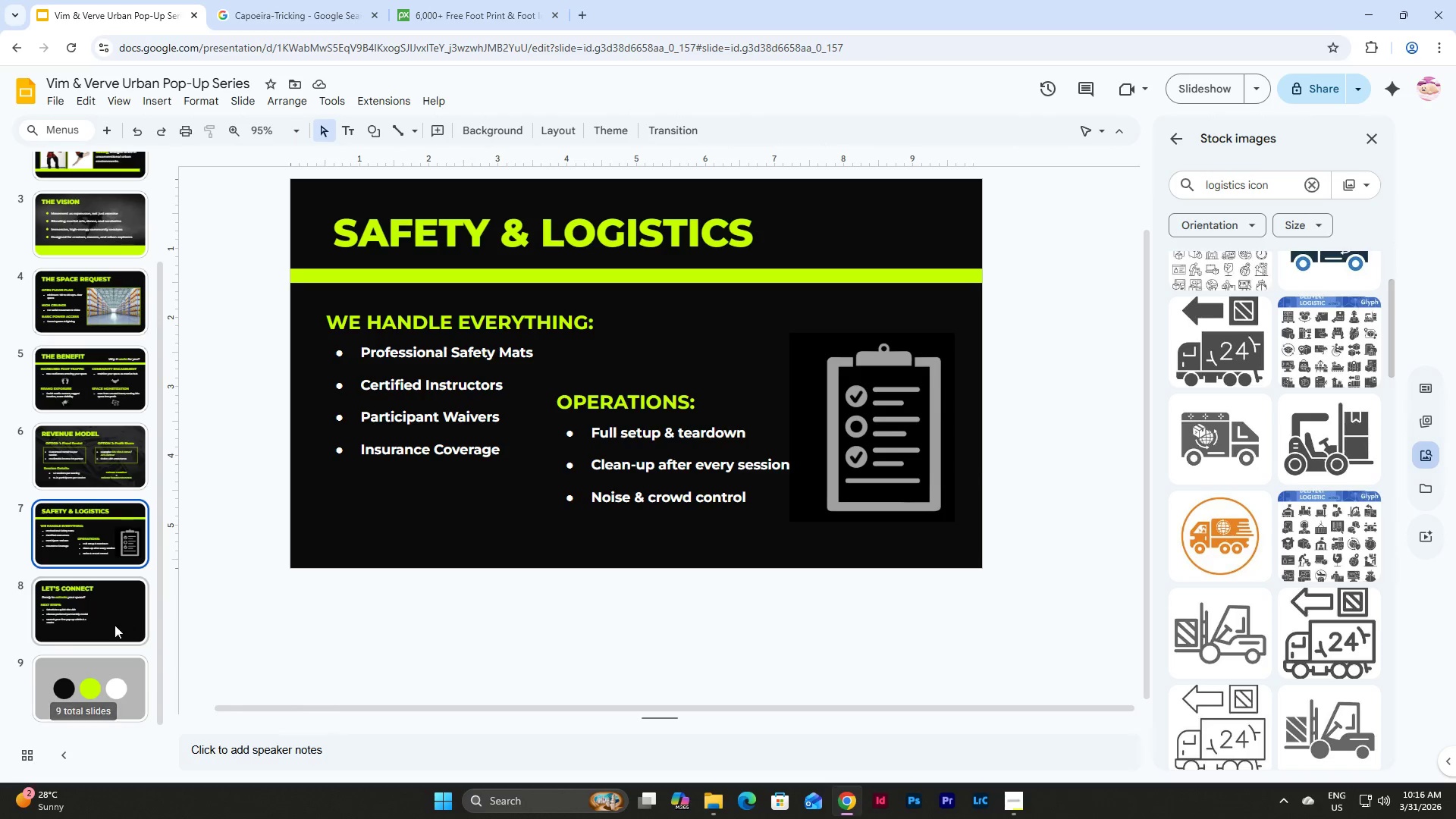 
wait(25.36)
 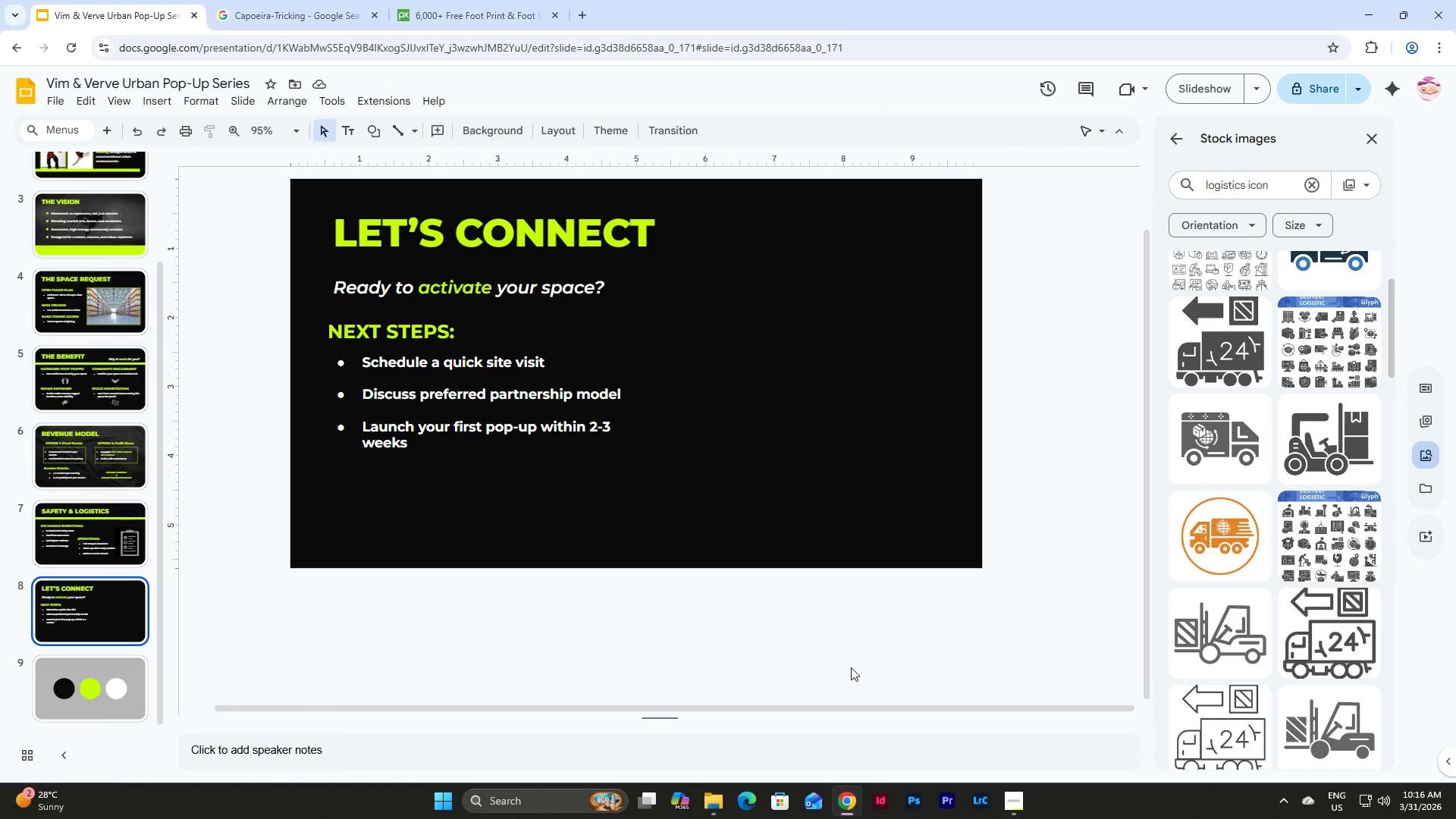 
left_click_drag(start_coordinate=[1245, 184], to_coordinate=[1162, 190])
 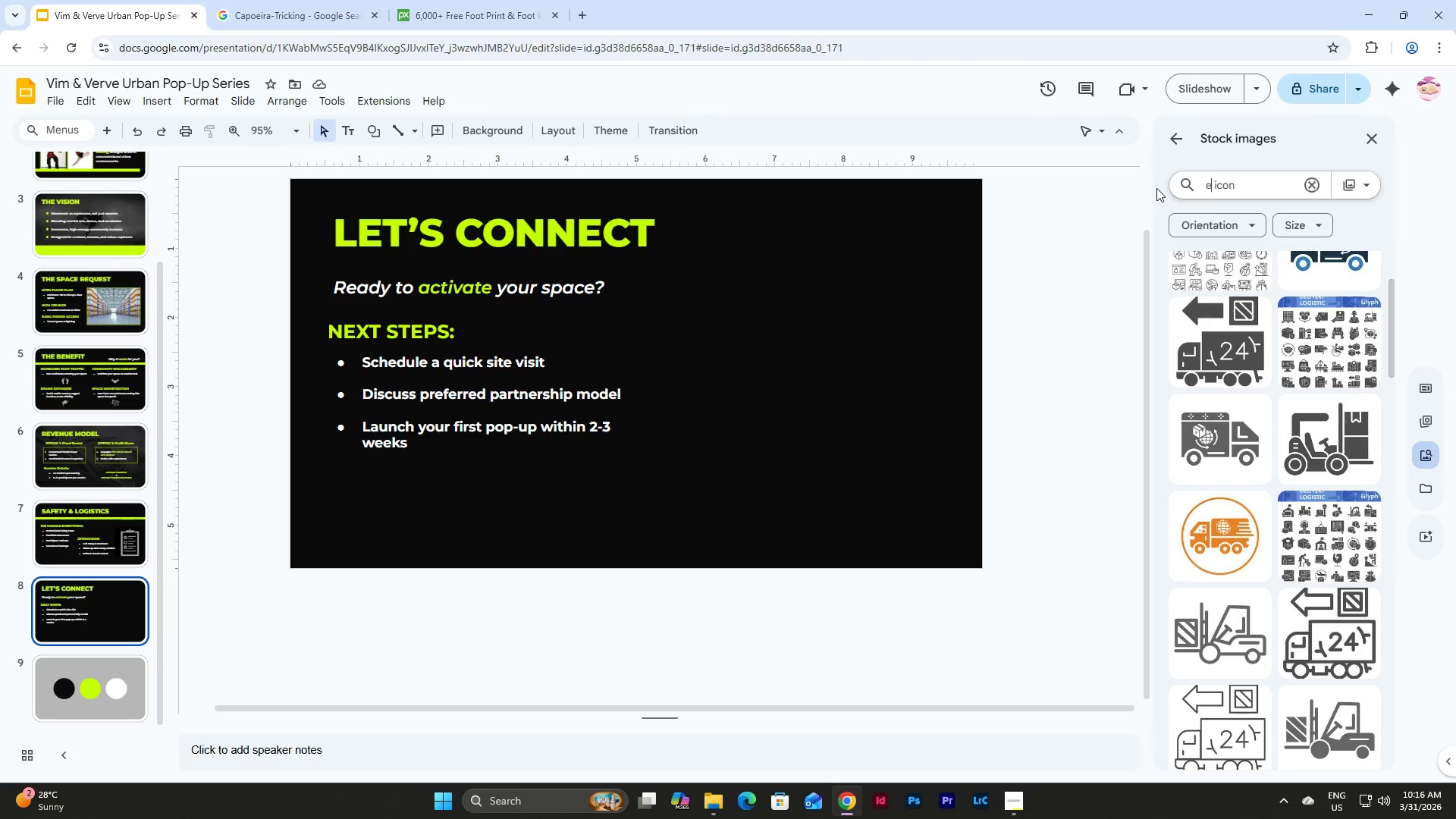 
type(en)
key(Backspace)
type(mail)
 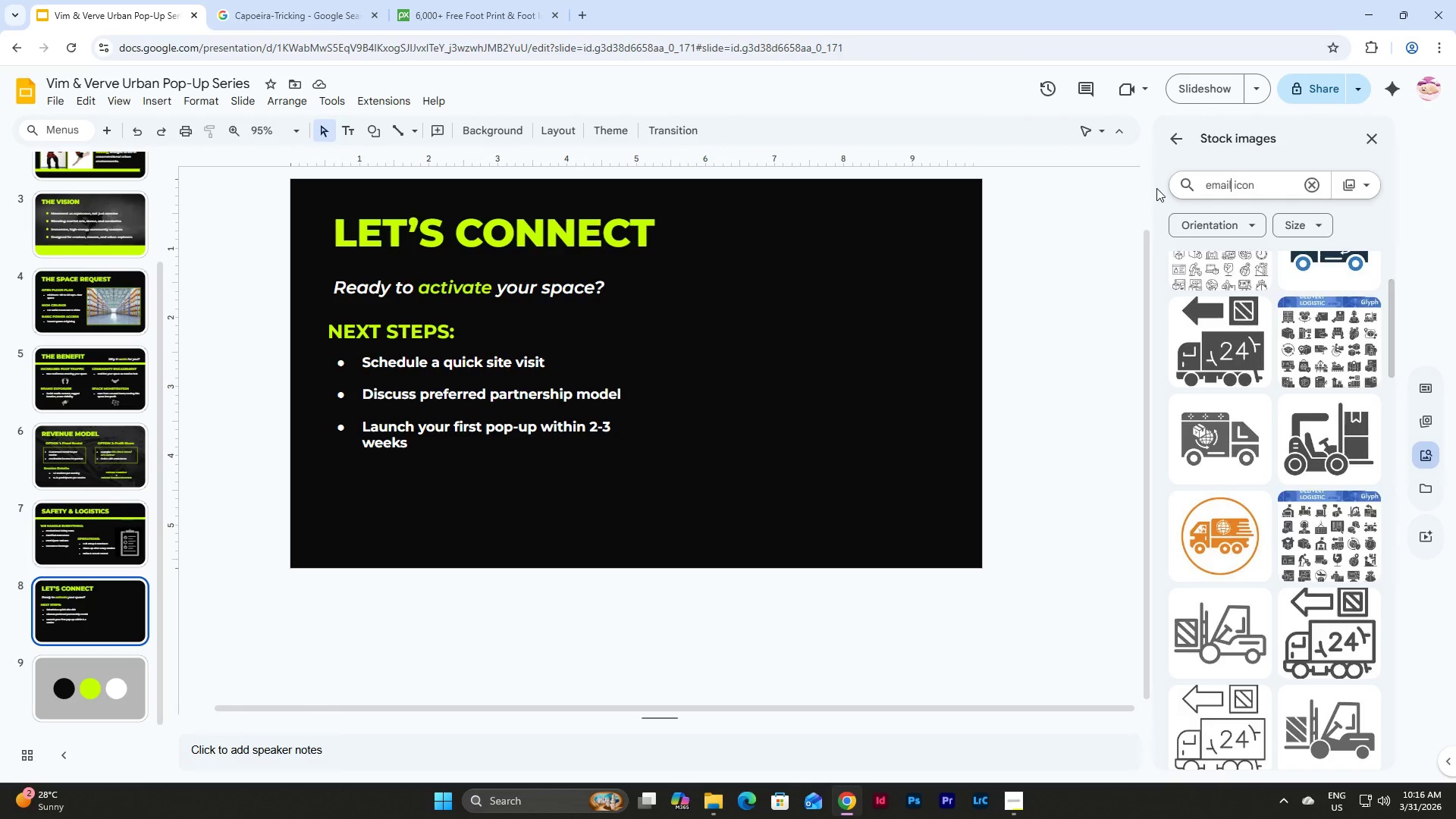 
key(Enter)
 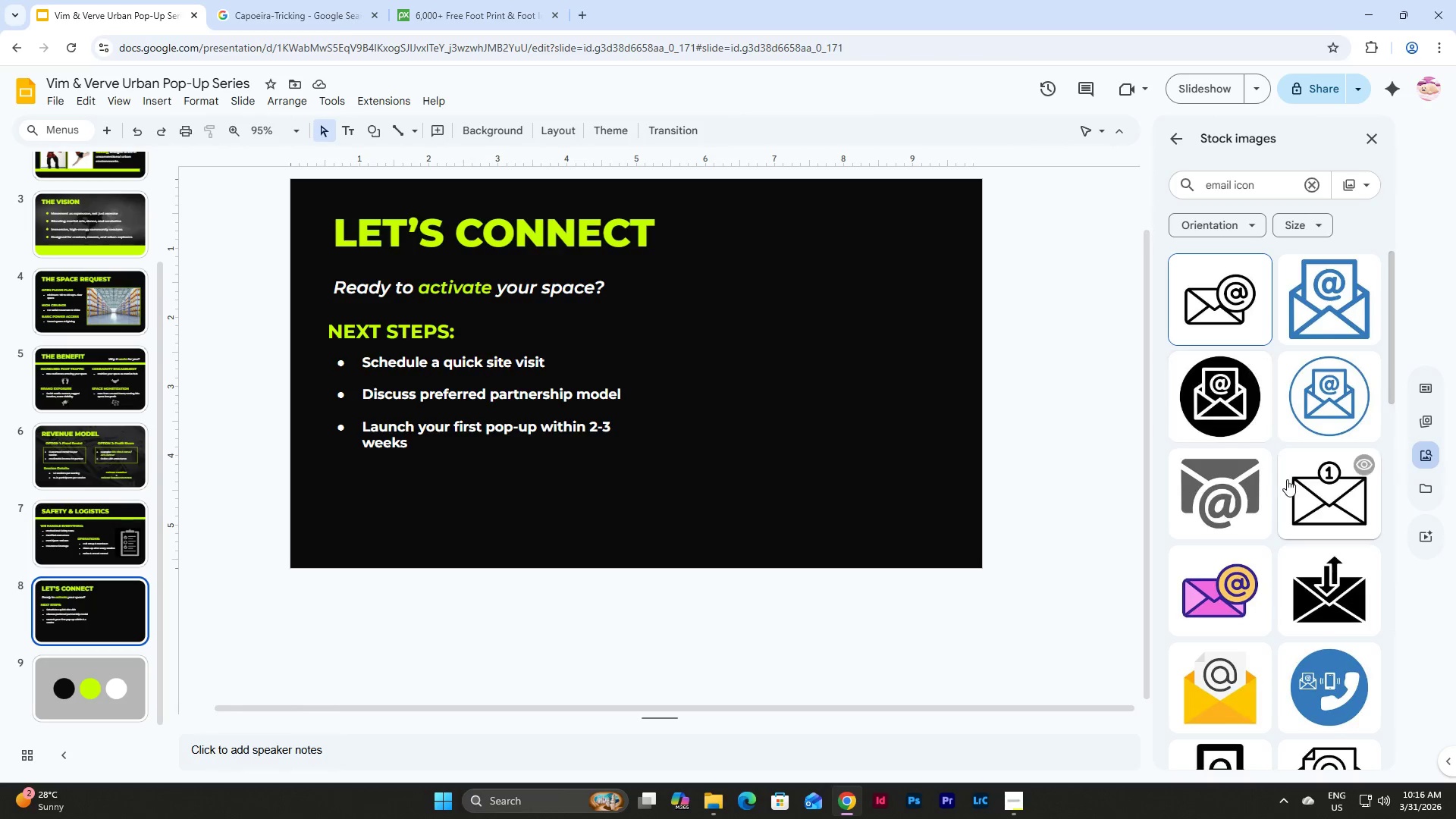 
scroll: coordinate [1215, 411], scroll_direction: down, amount: 14.0
 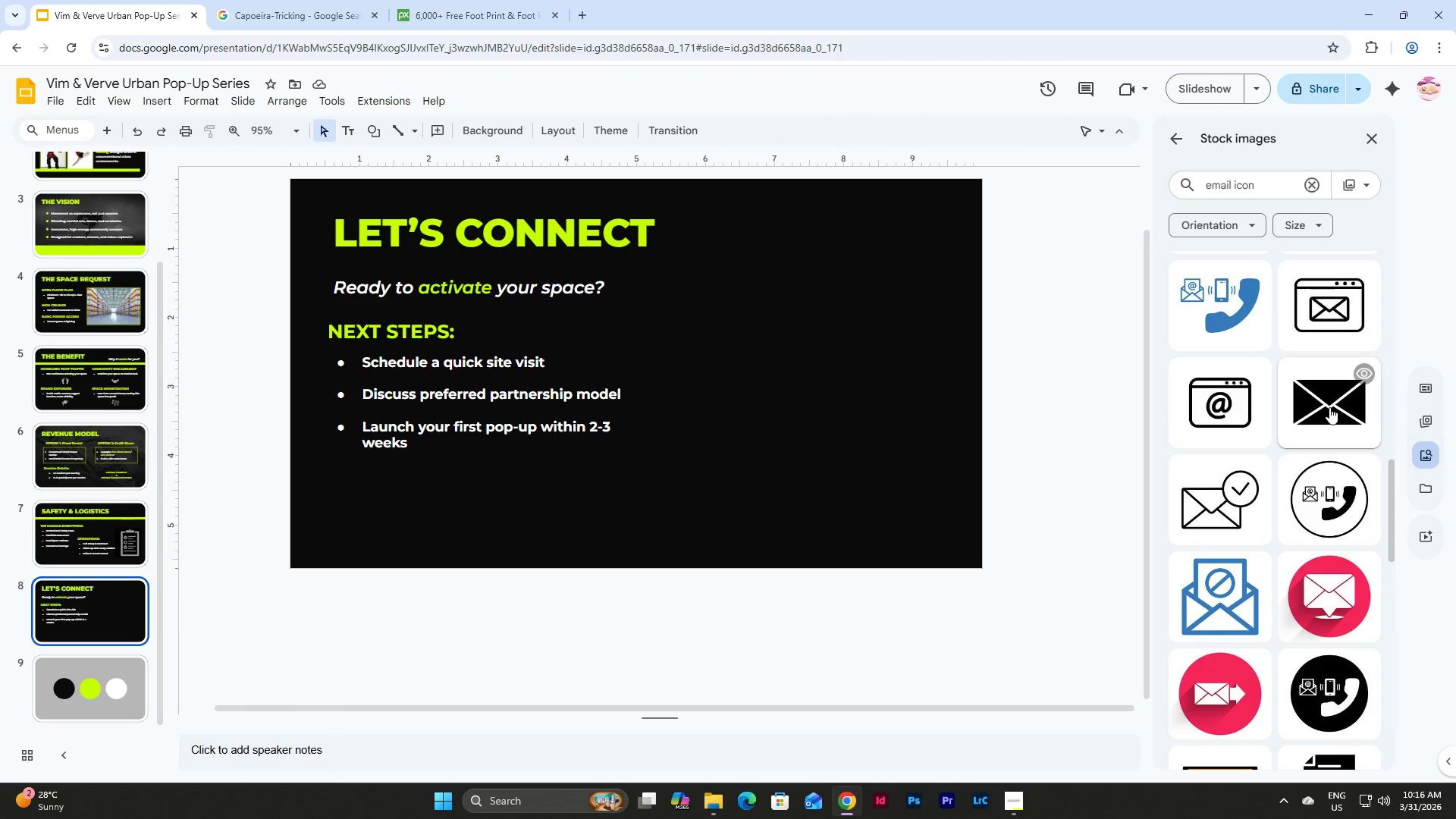 
scroll: coordinate [1325, 405], scroll_direction: up, amount: 5.0
 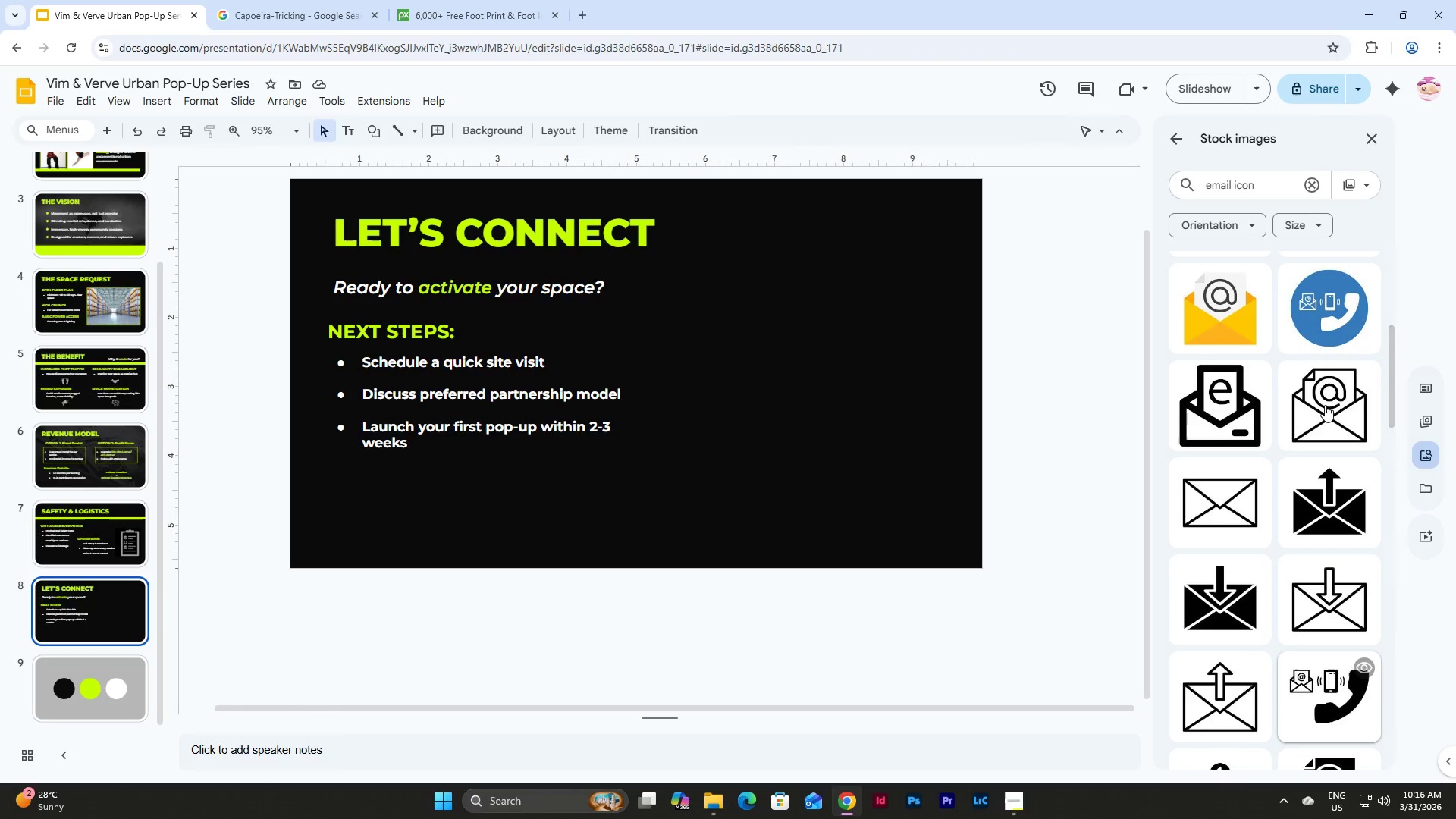 
scroll: coordinate [1325, 405], scroll_direction: down, amount: 4.0
 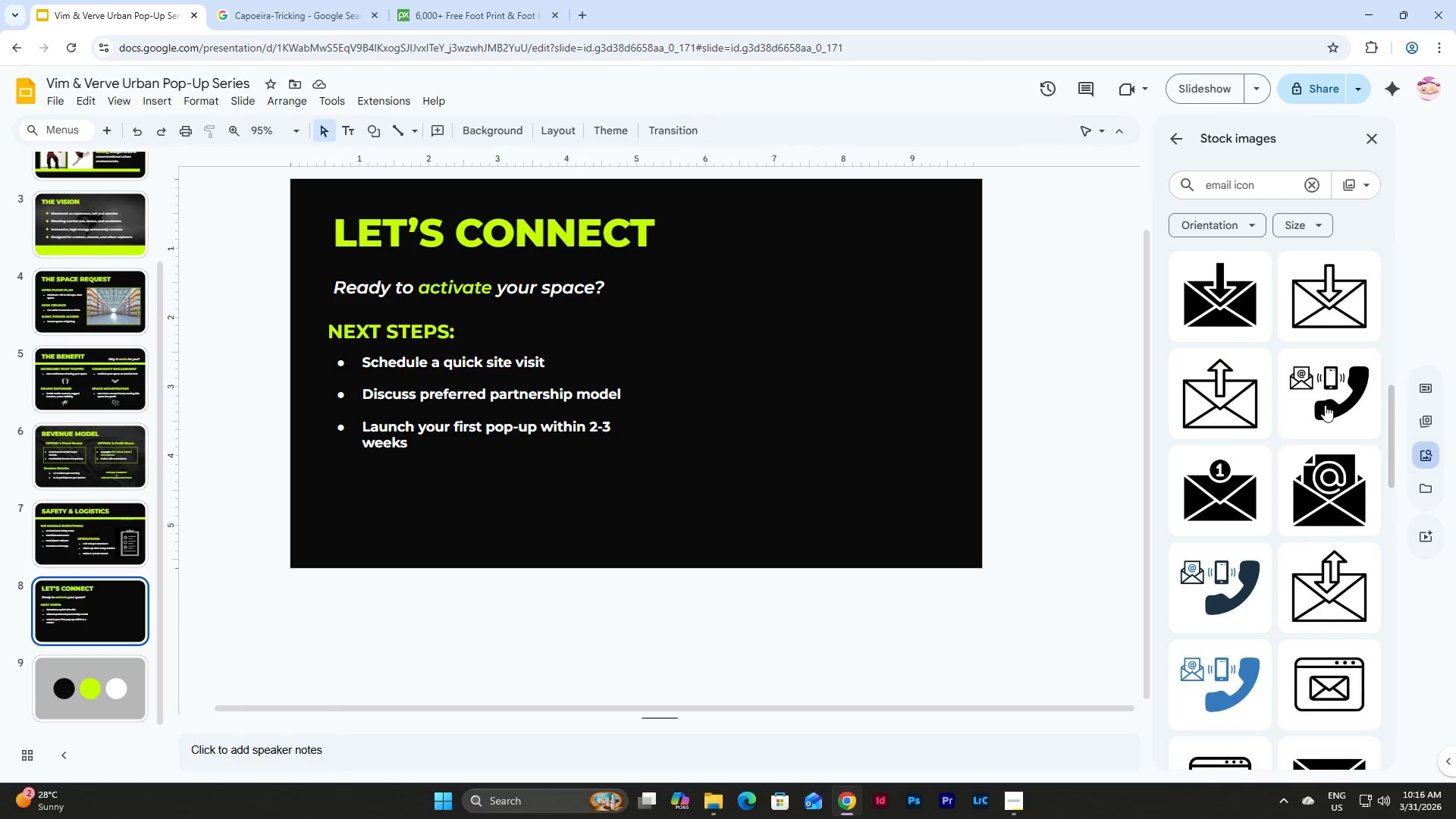 
scroll: coordinate [1325, 405], scroll_direction: up, amount: 5.0
 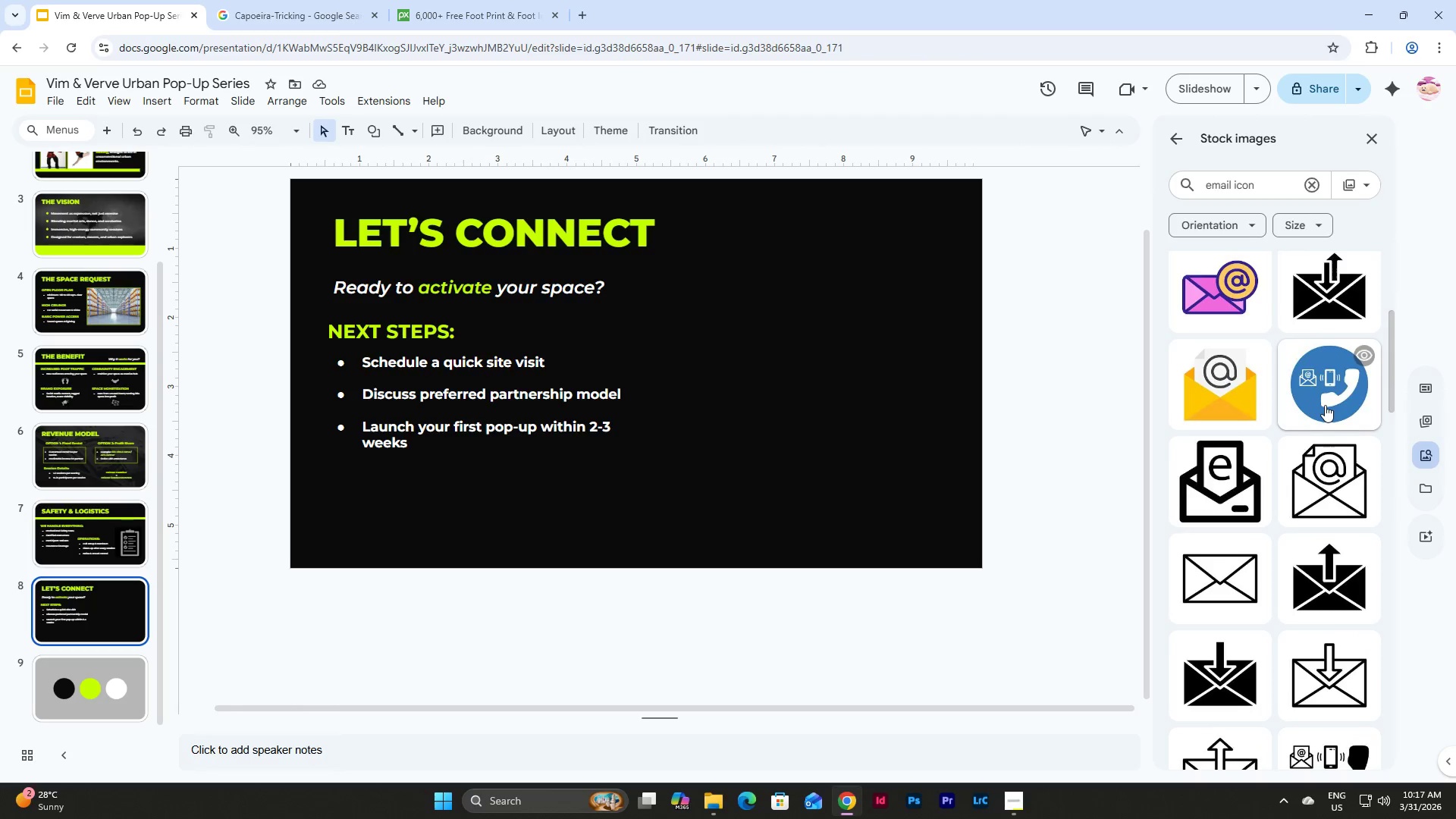 
scroll: coordinate [1325, 405], scroll_direction: down, amount: 1.0
 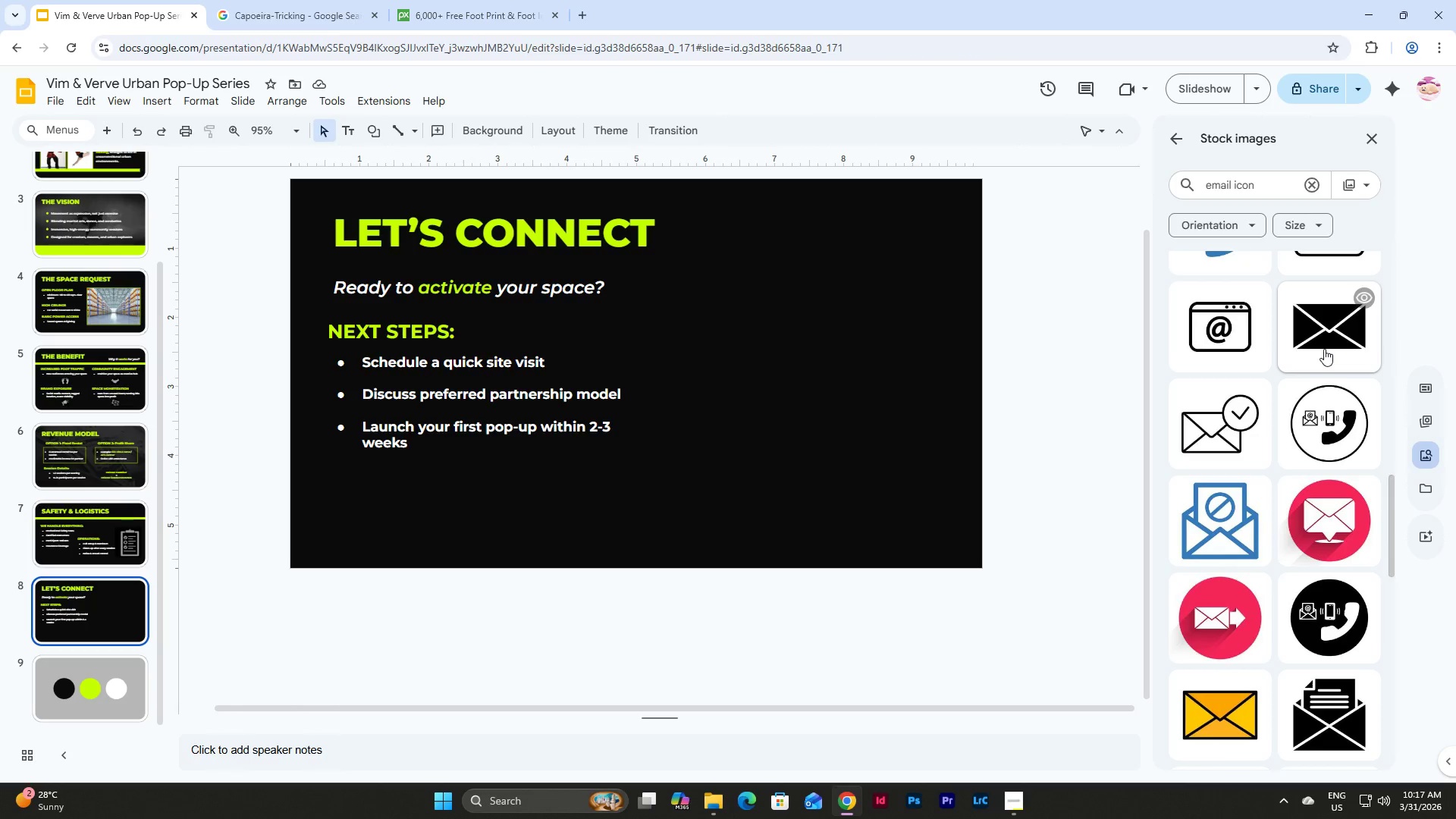 
left_click([1326, 331])
 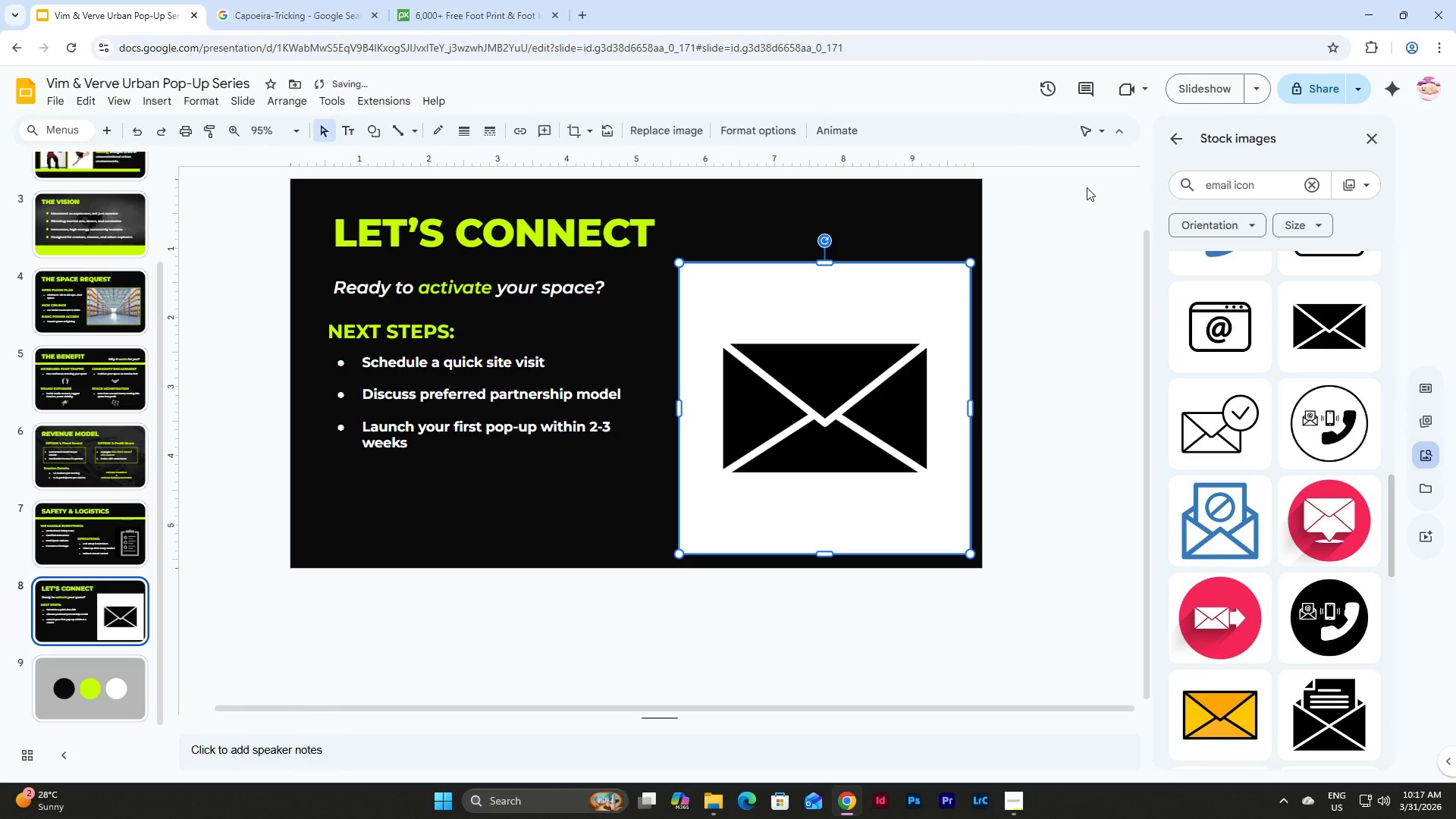 
left_click([742, 133])
 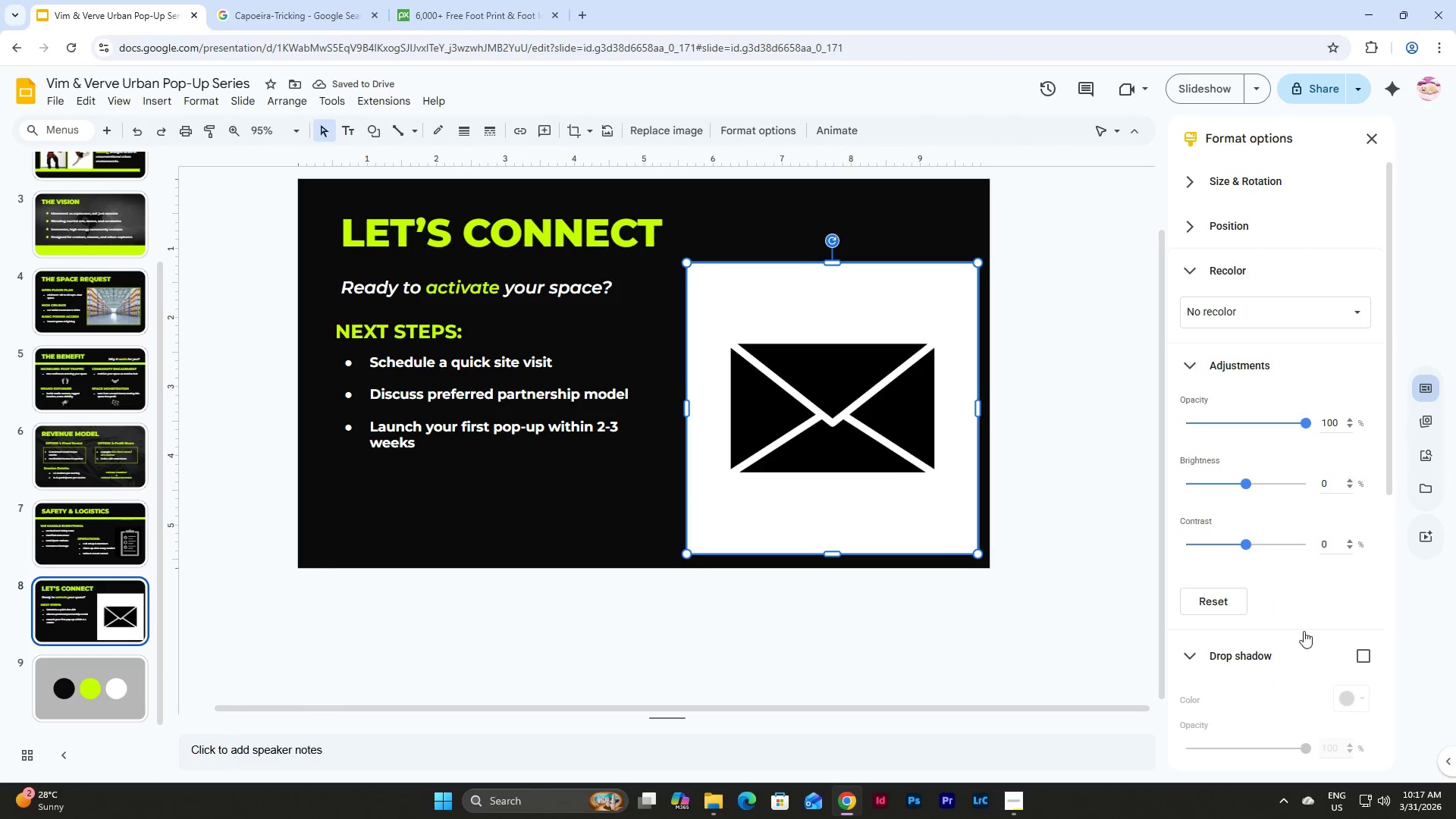 
scroll: coordinate [1291, 526], scroll_direction: down, amount: 2.0
 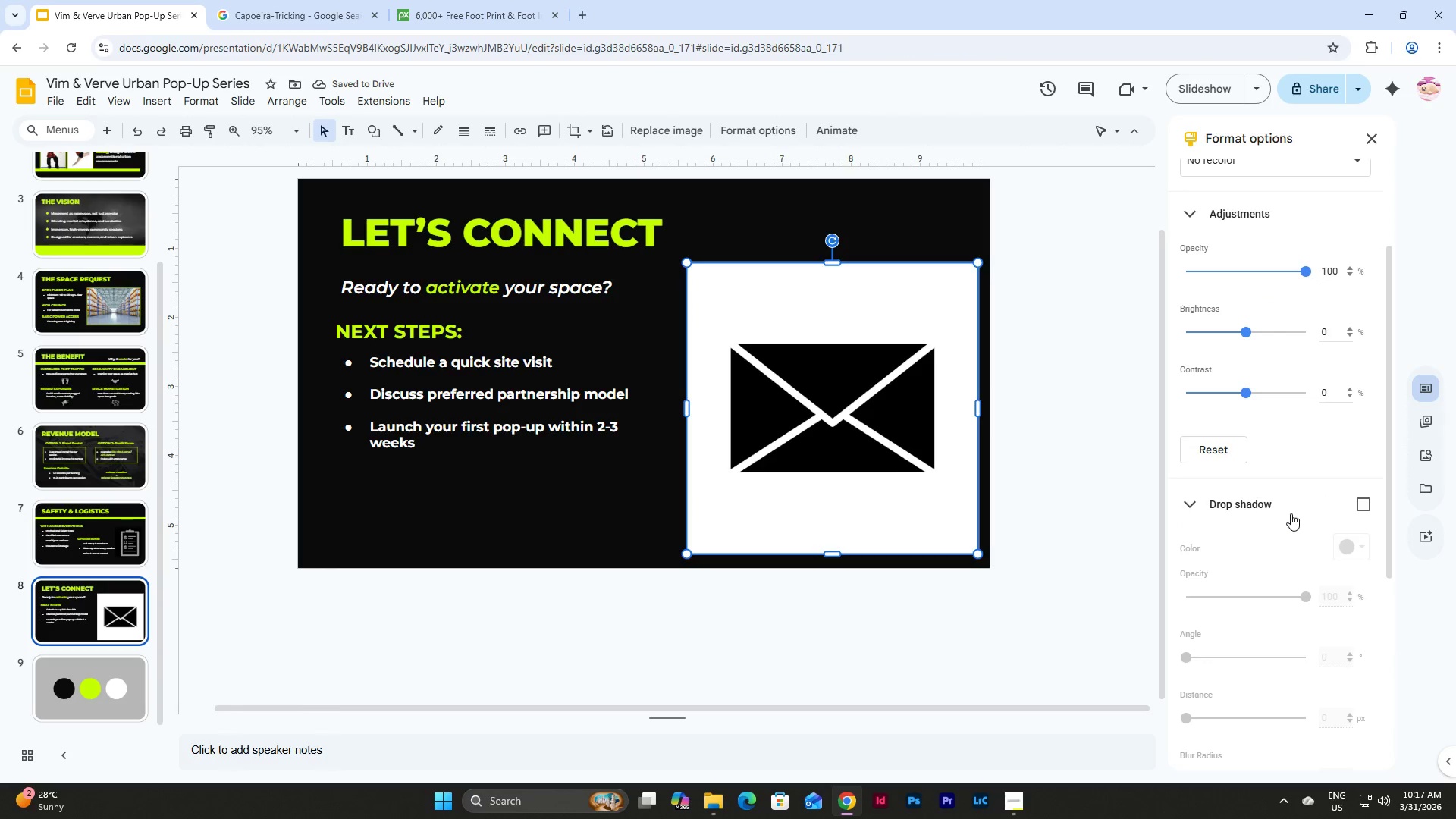 
scroll: coordinate [1280, 462], scroll_direction: up, amount: 4.0
 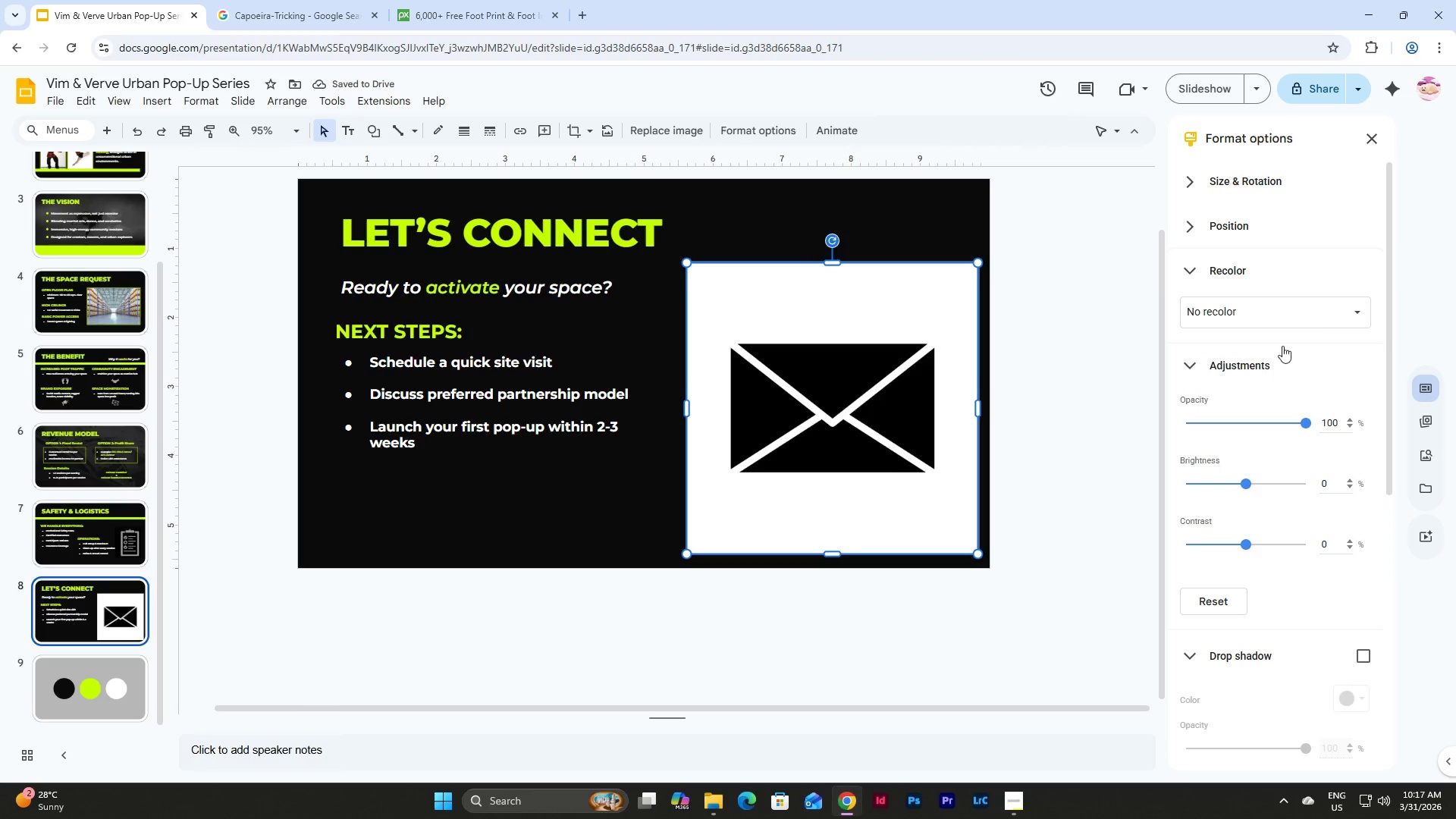 
left_click([1283, 315])
 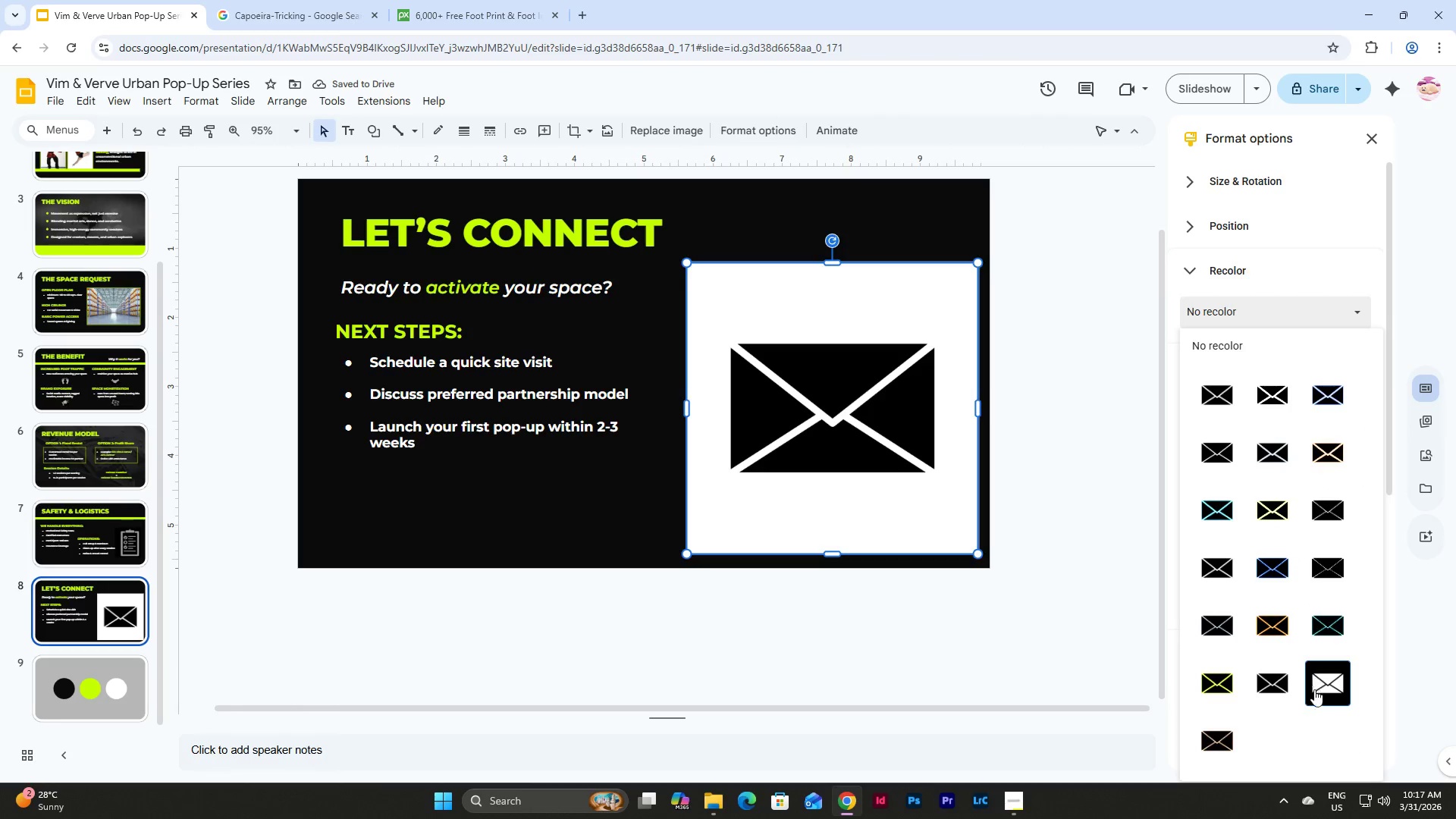 
left_click([1322, 680])
 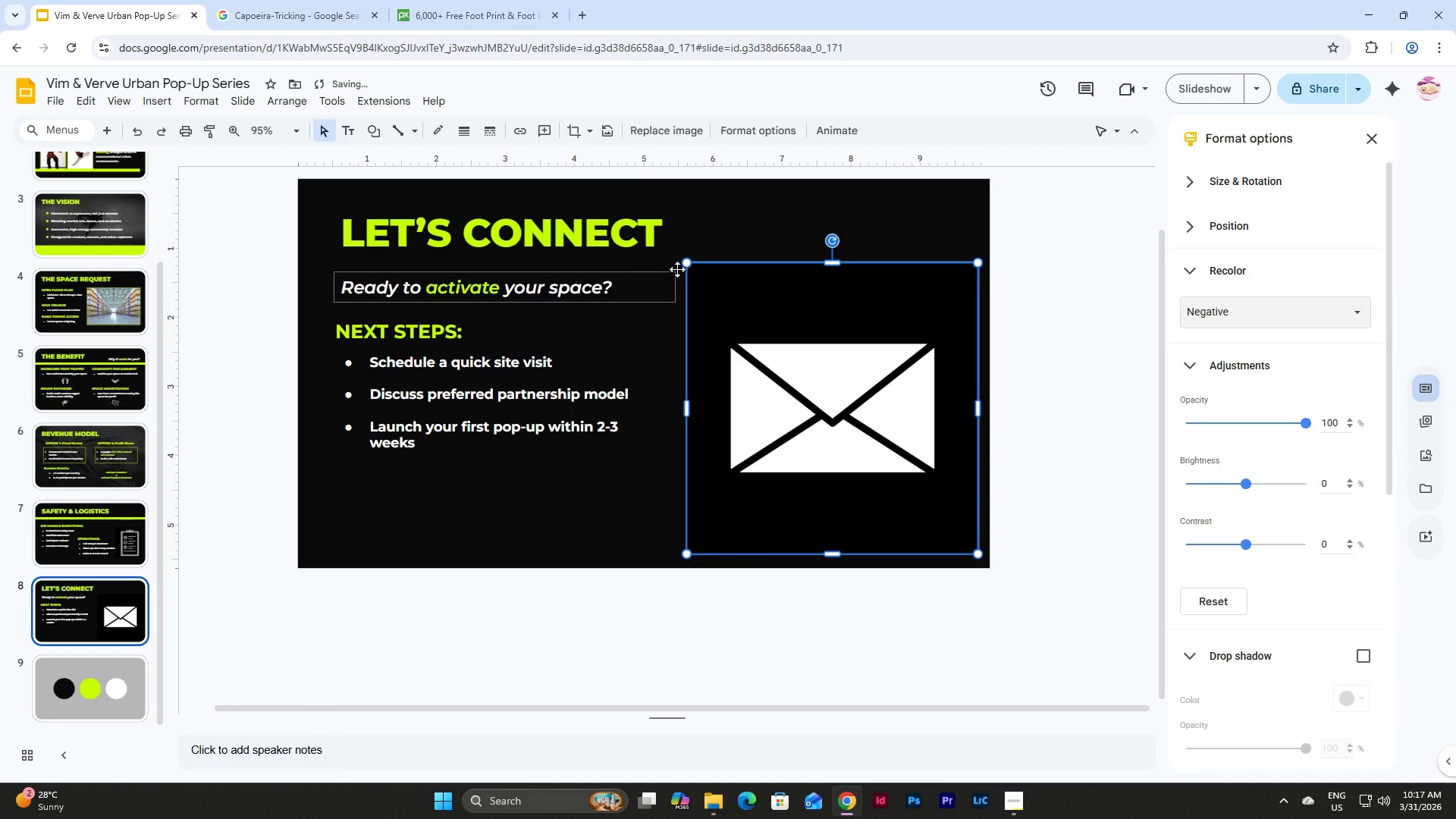 
left_click_drag(start_coordinate=[684, 264], to_coordinate=[836, 442])
 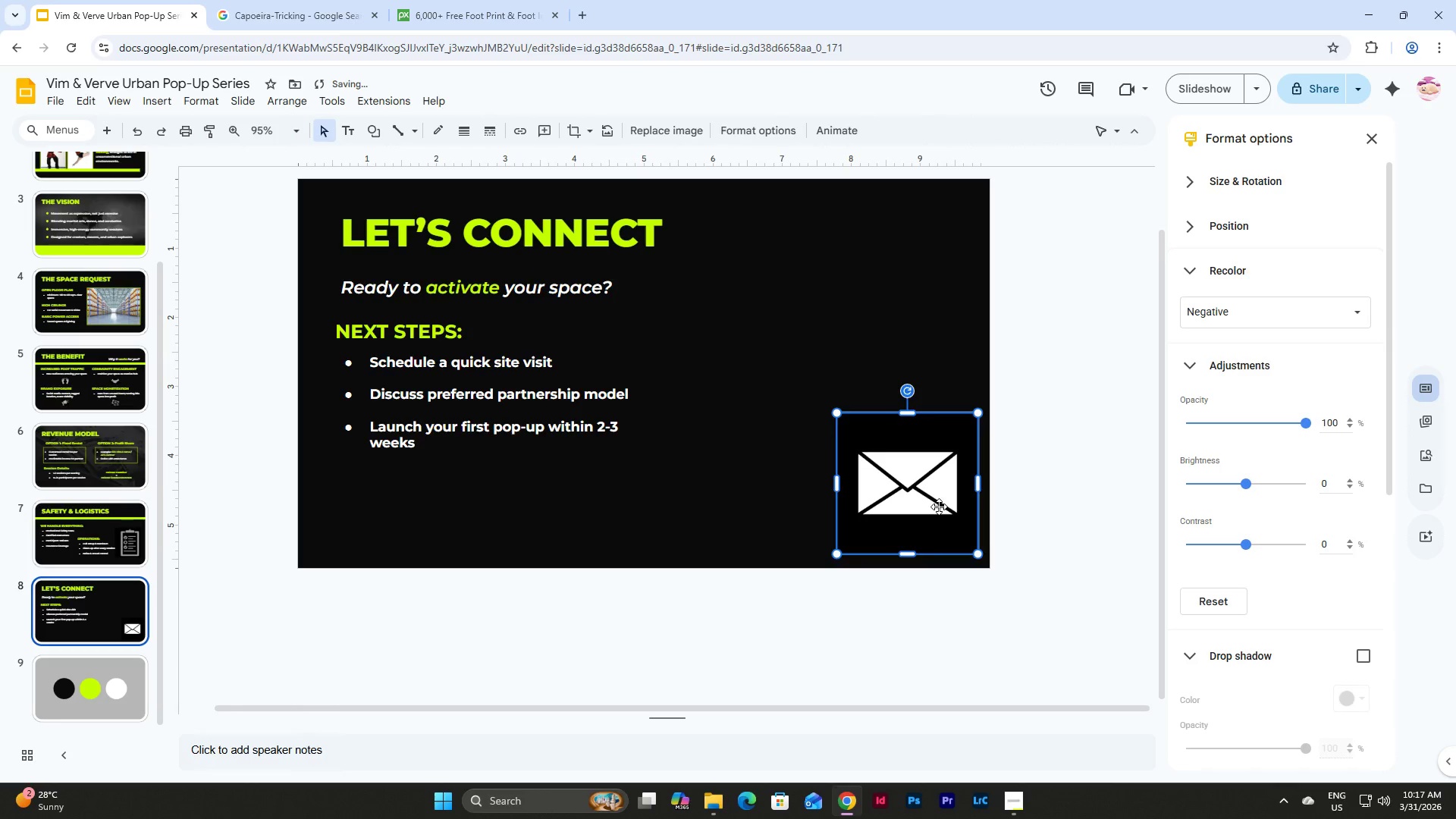 
left_click_drag(start_coordinate=[939, 507], to_coordinate=[774, 491])
 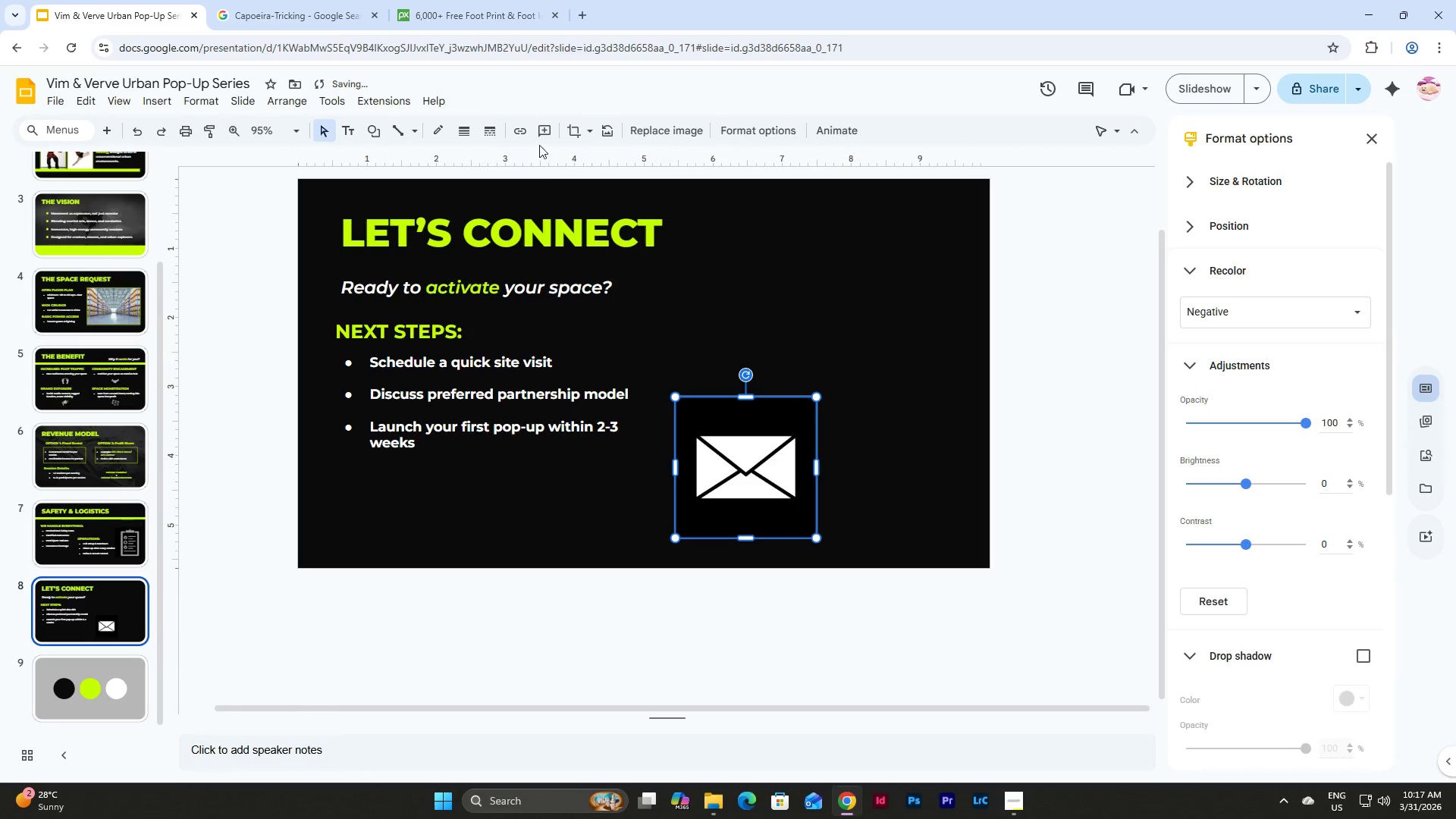 
left_click([573, 131])
 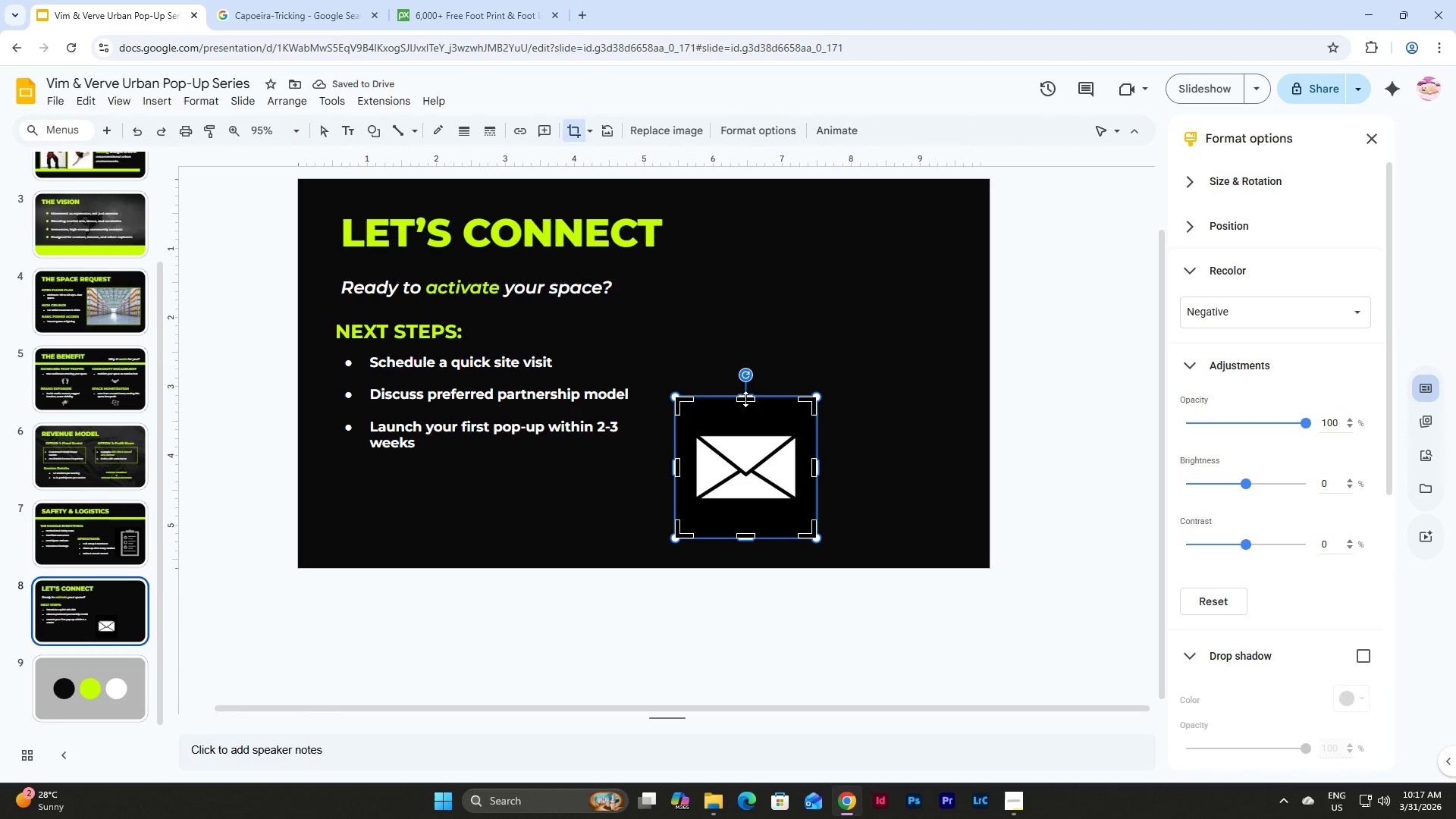 
left_click_drag(start_coordinate=[745, 399], to_coordinate=[752, 426])
 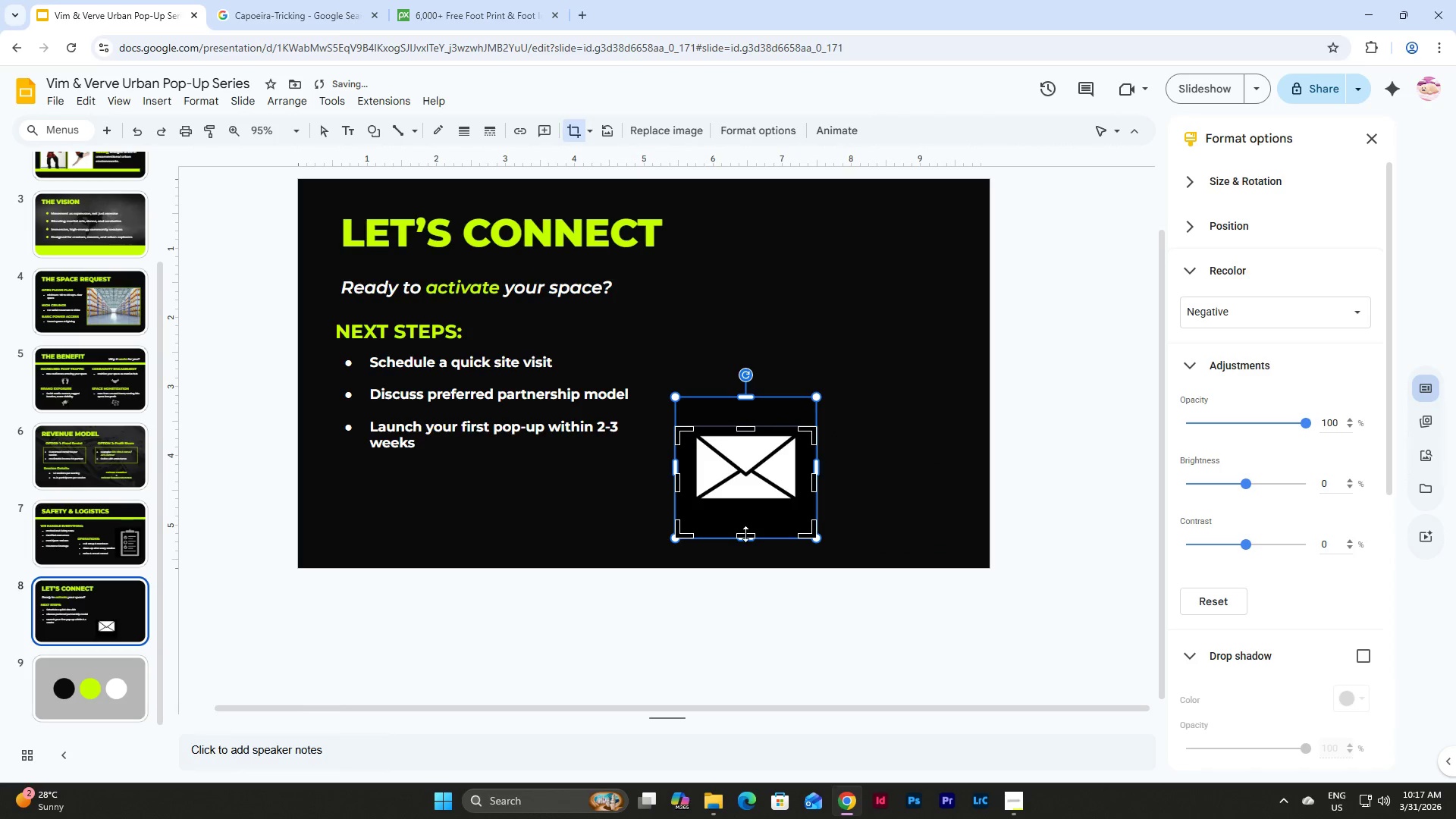 
left_click_drag(start_coordinate=[745, 535], to_coordinate=[748, 505])
 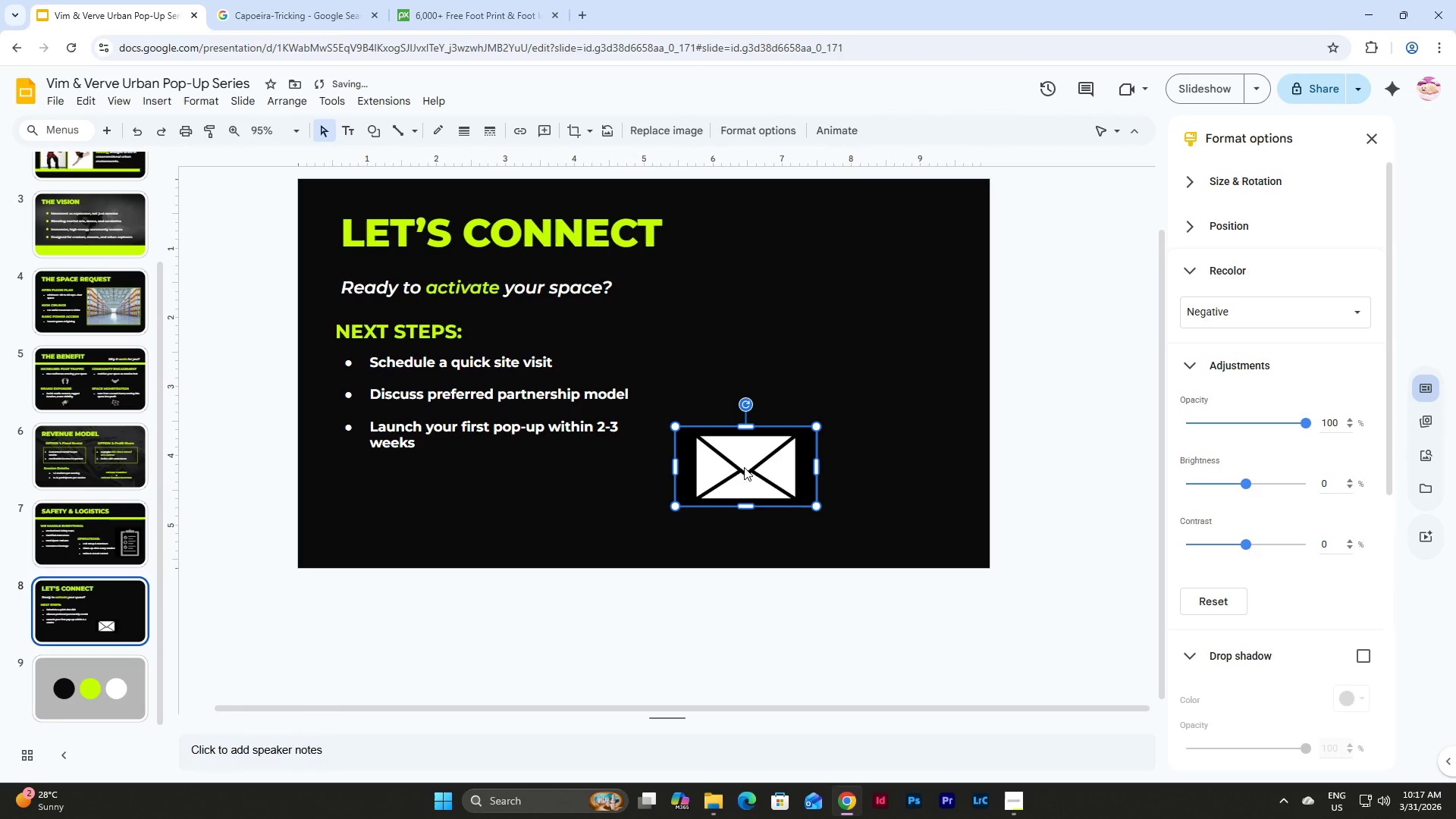 
double_click([698, 468])
 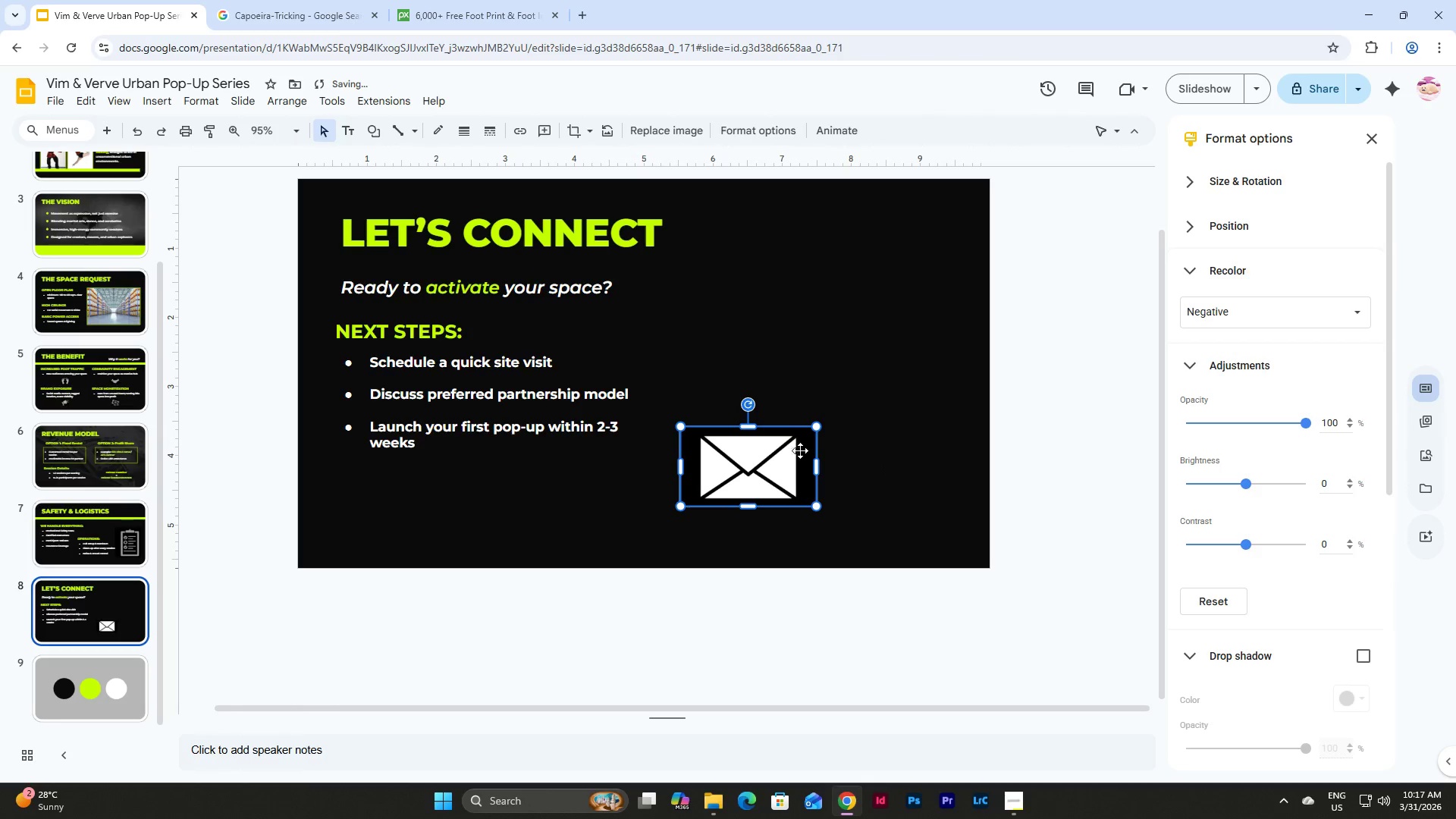 
key(Control+Z)
 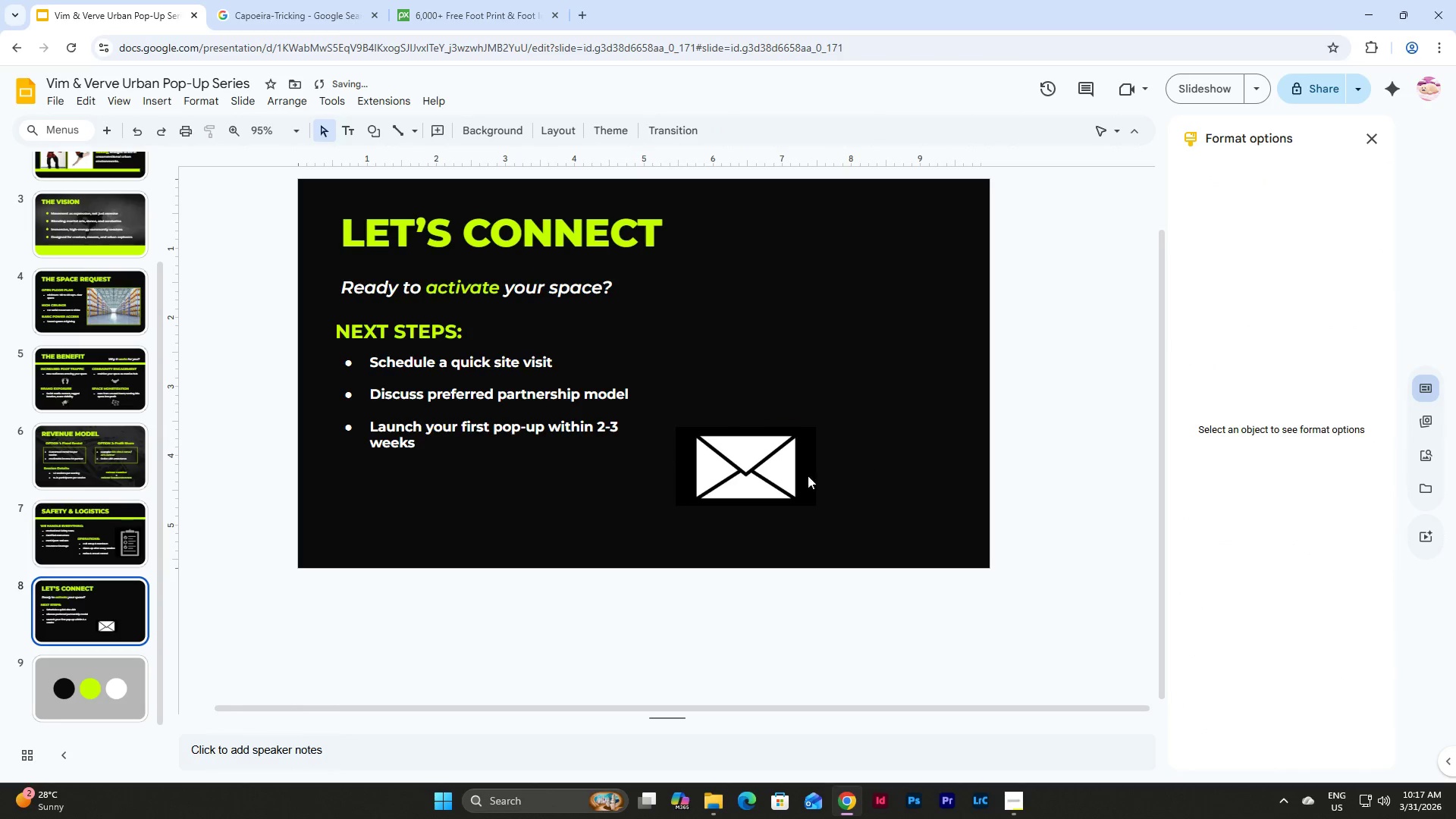 
double_click([729, 476])
 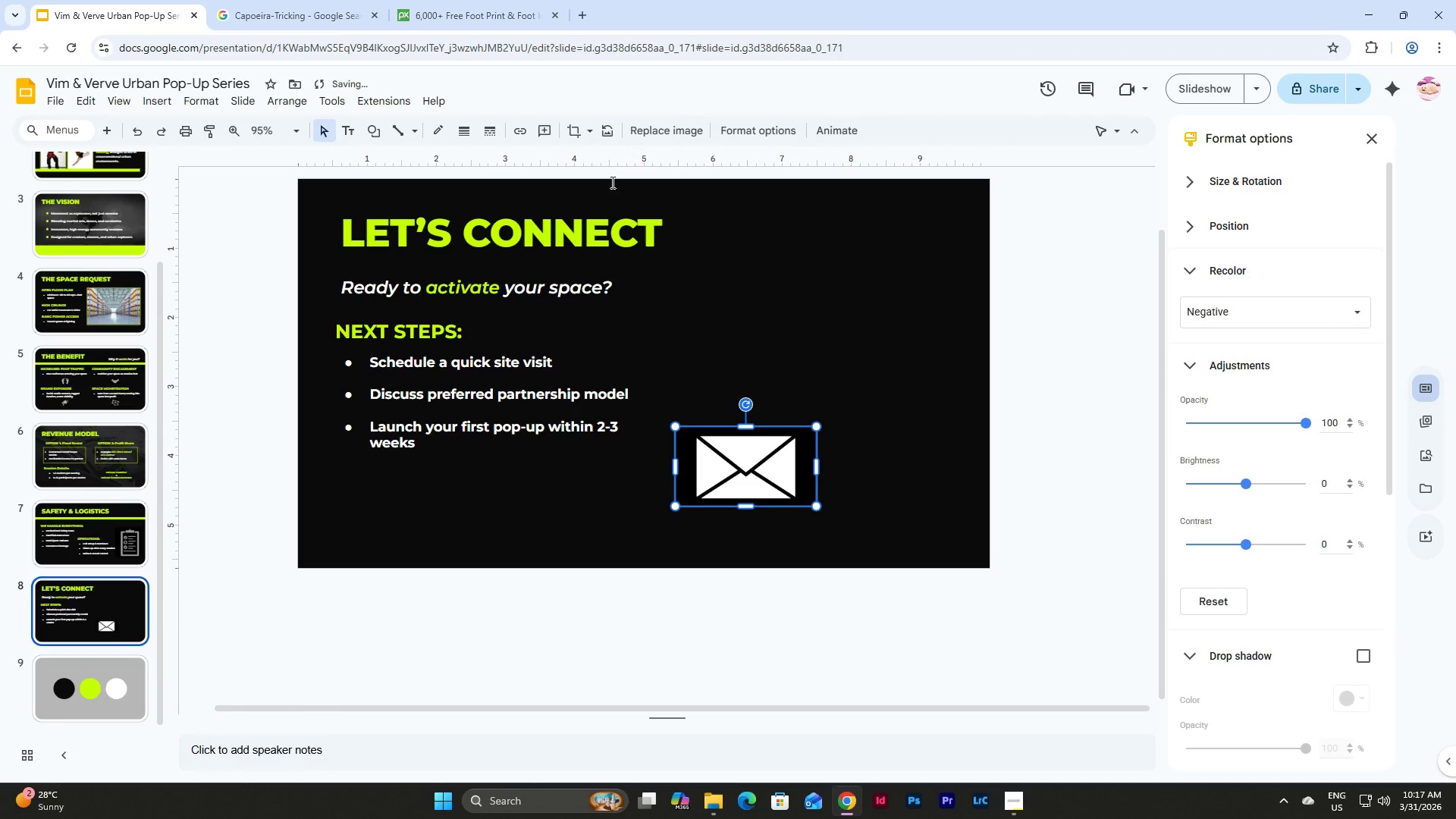 
left_click([576, 134])
 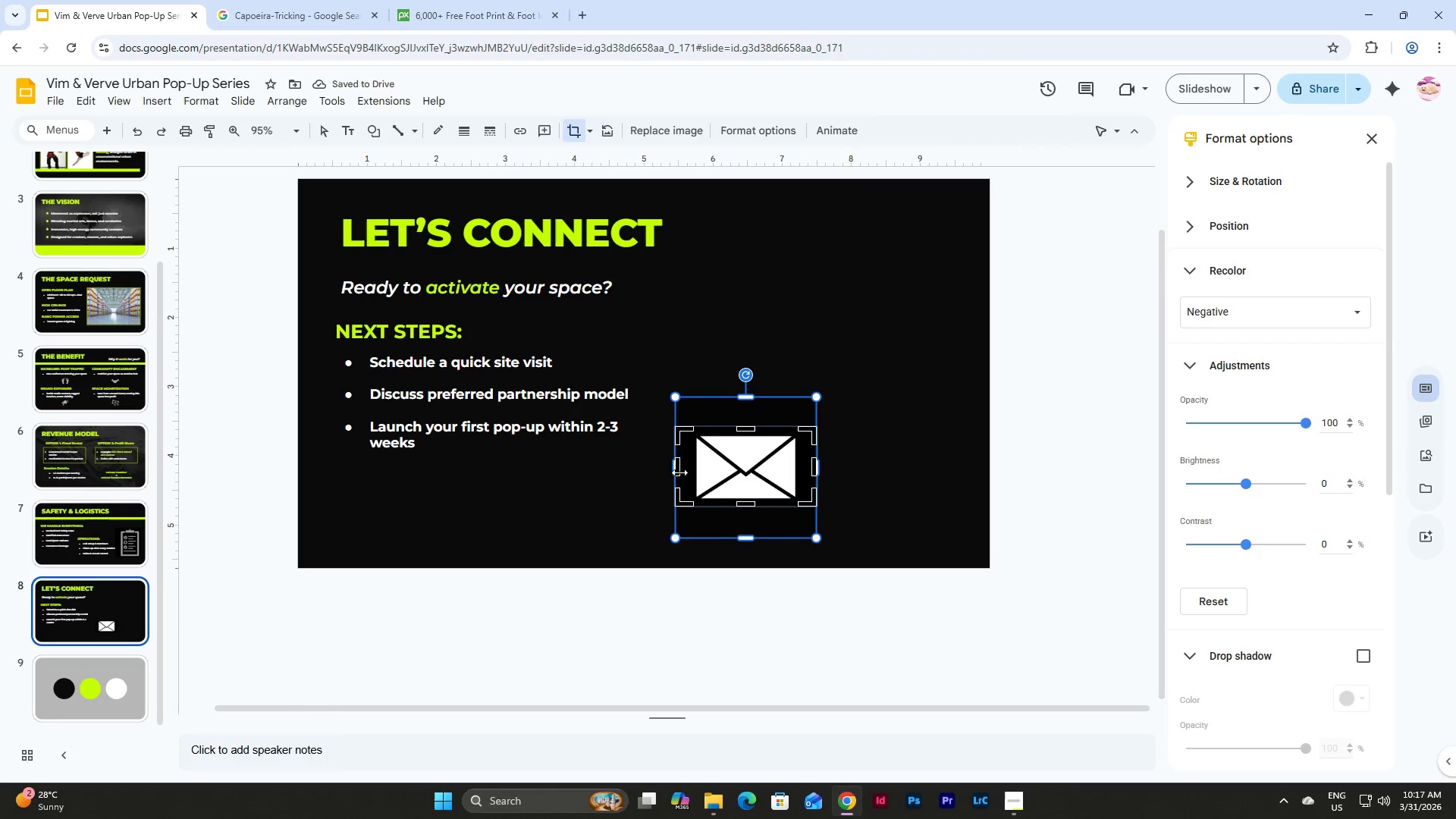 
left_click_drag(start_coordinate=[677, 471], to_coordinate=[686, 471])
 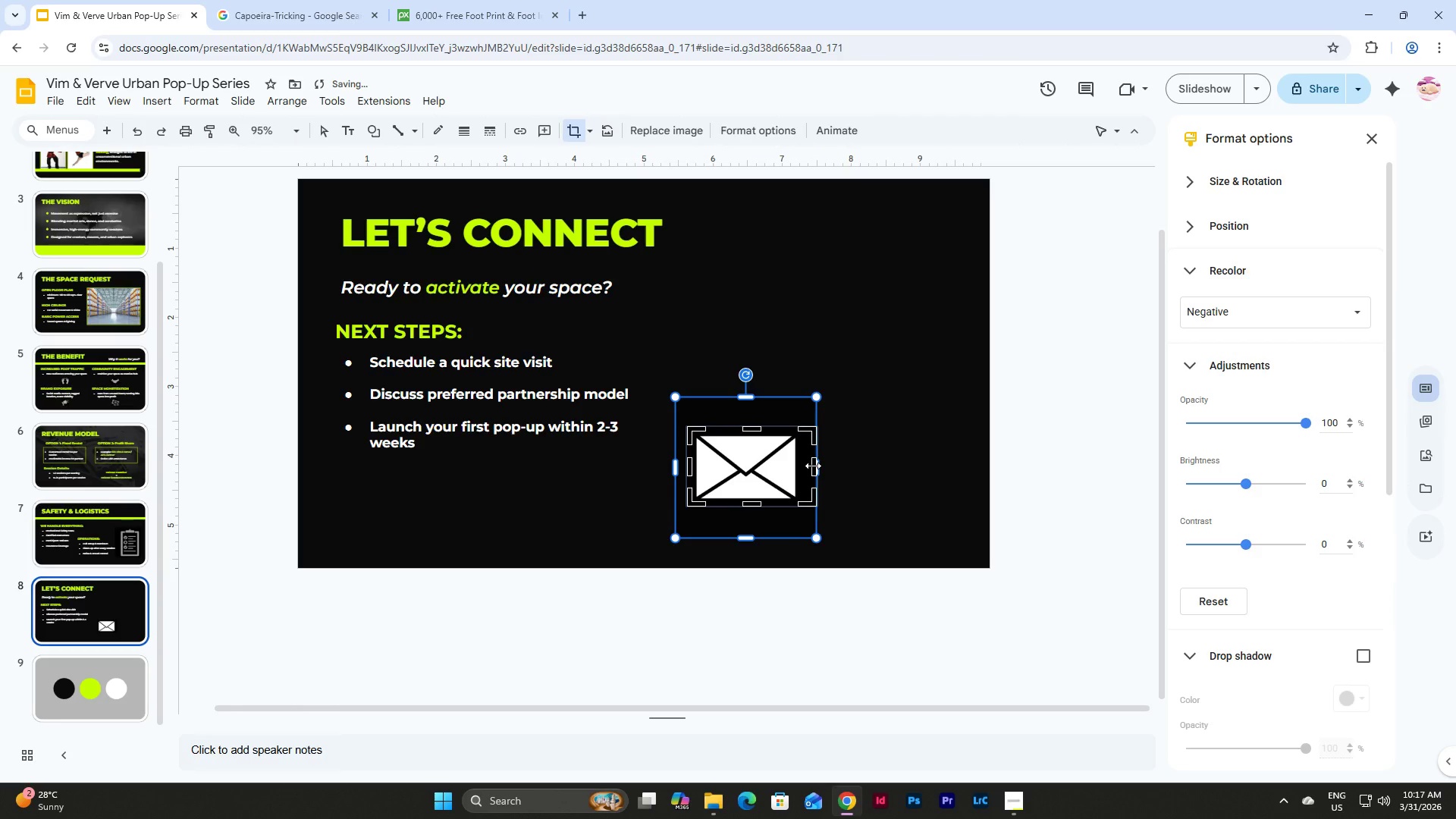 
left_click_drag(start_coordinate=[813, 466], to_coordinate=[804, 466])
 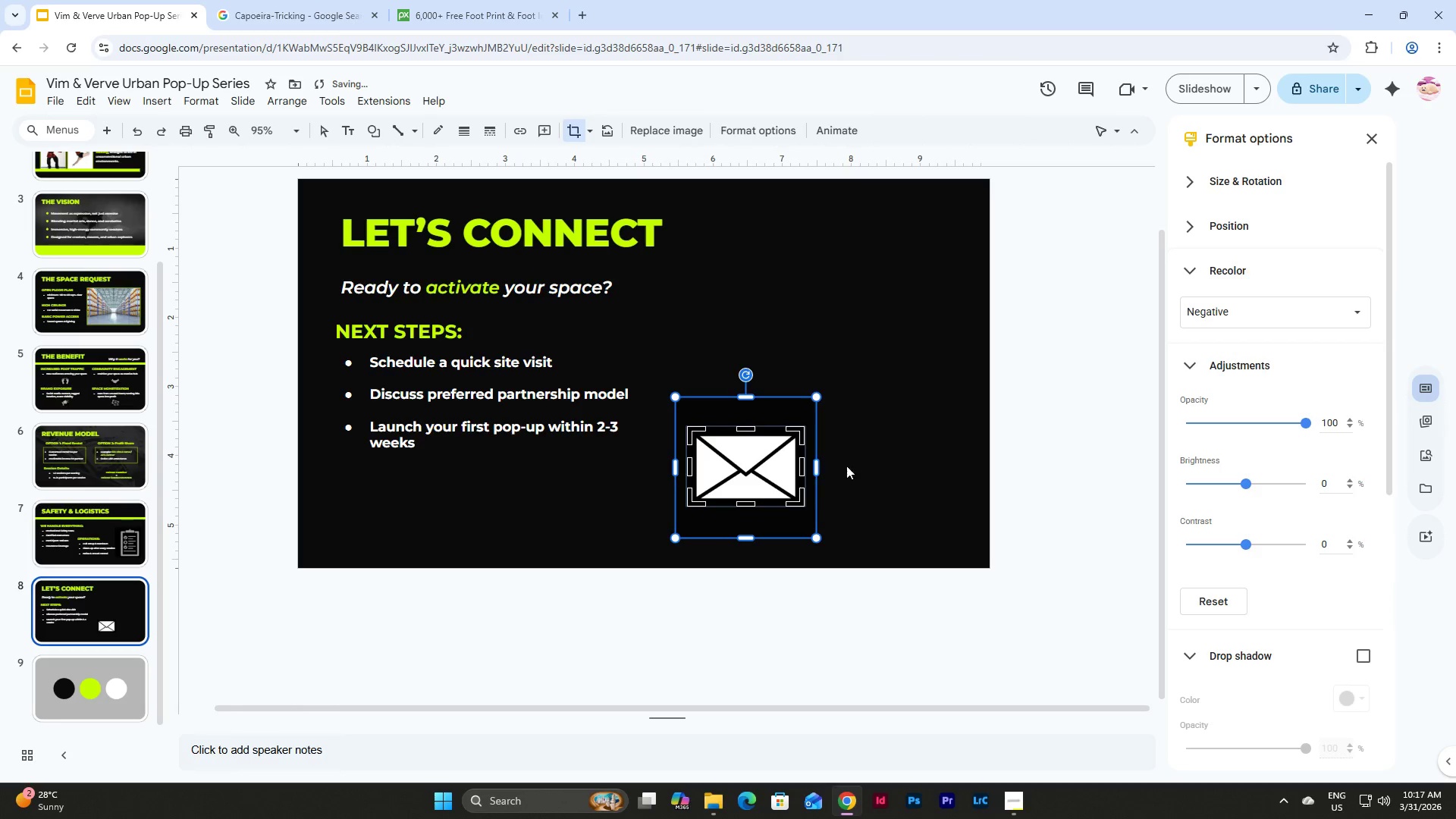 
left_click([858, 466])
 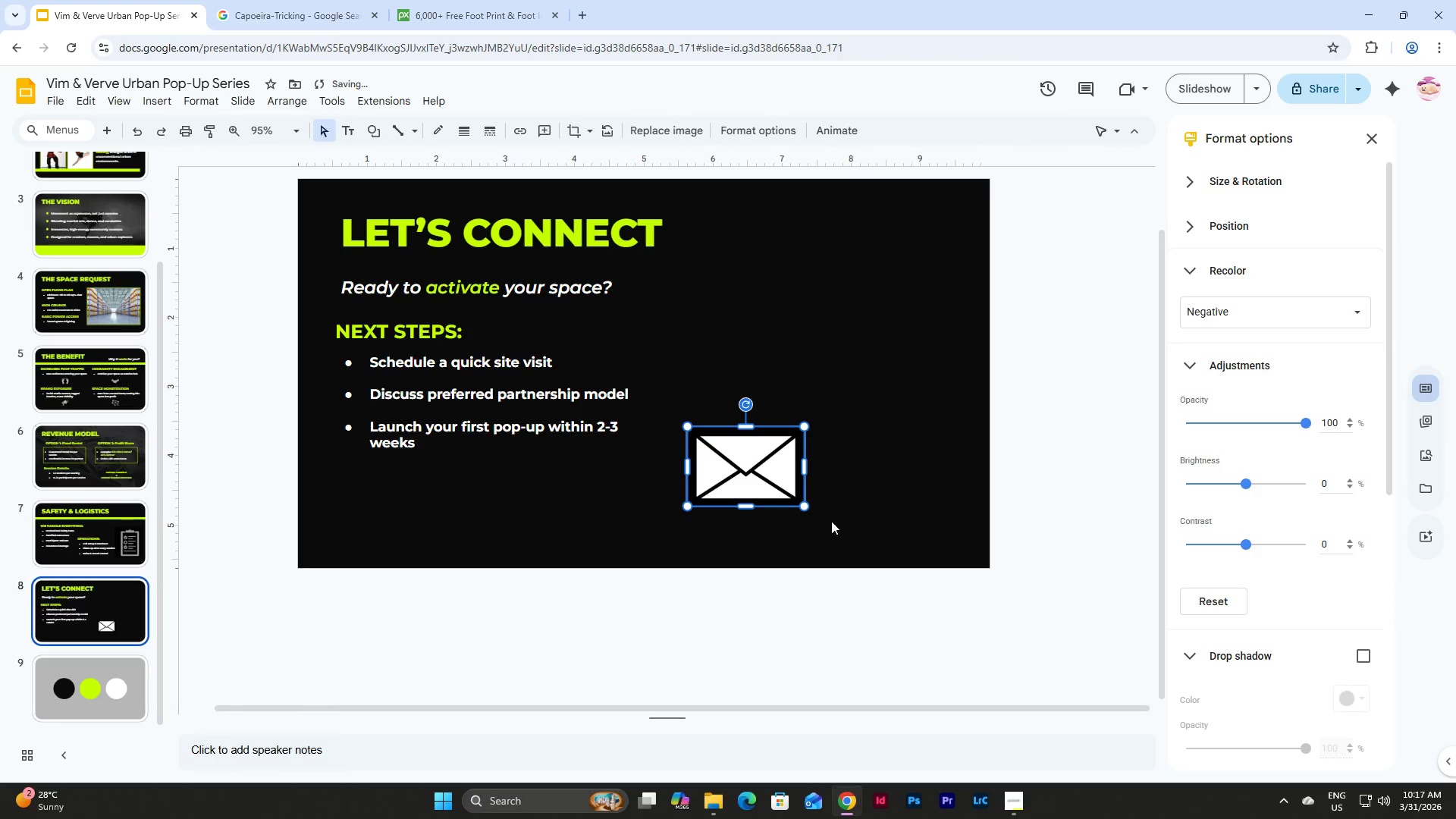 
left_click_drag(start_coordinate=[831, 522], to_coordinate=[695, 436])
 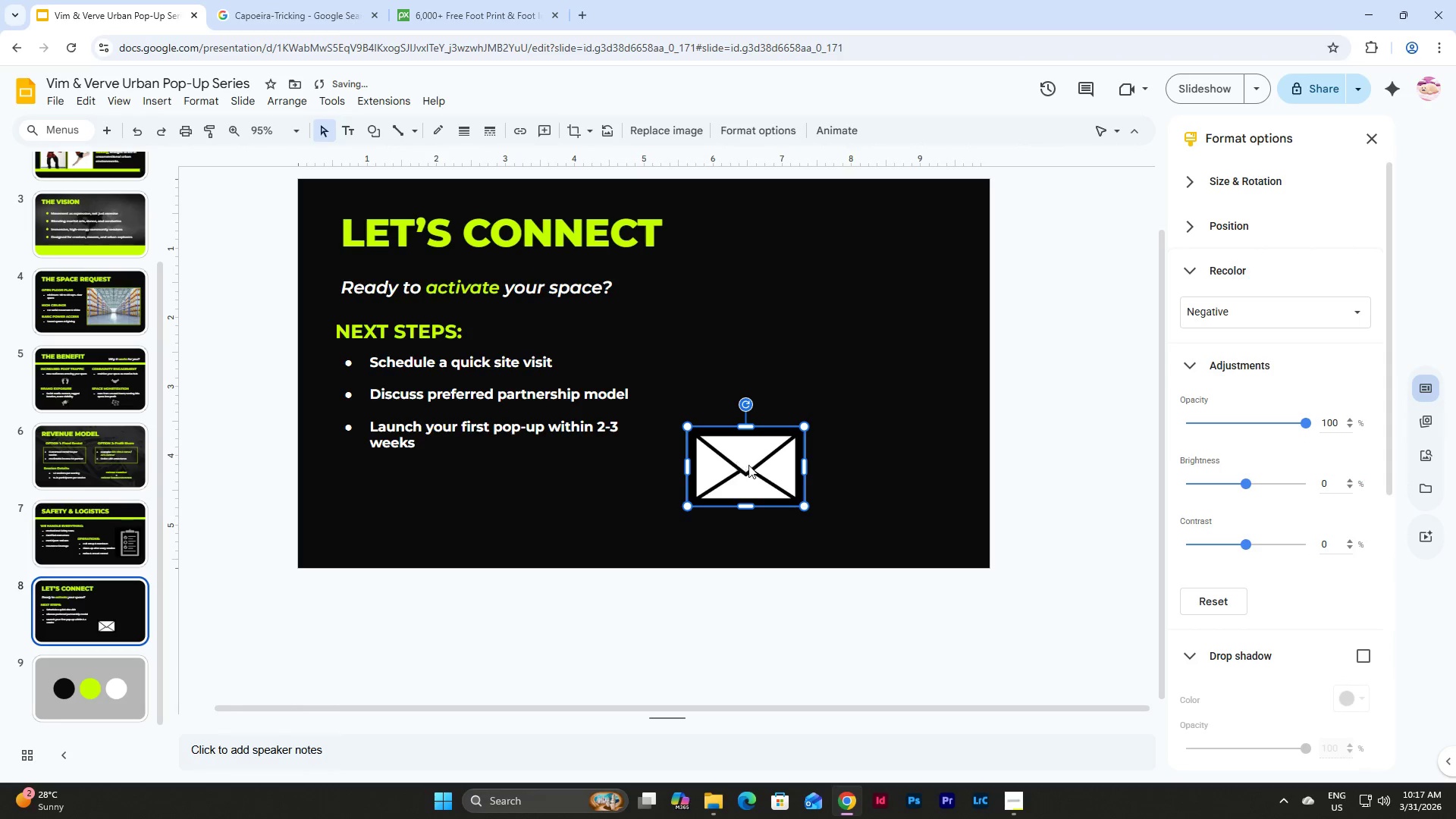 
left_click_drag(start_coordinate=[756, 469], to_coordinate=[529, 498])
 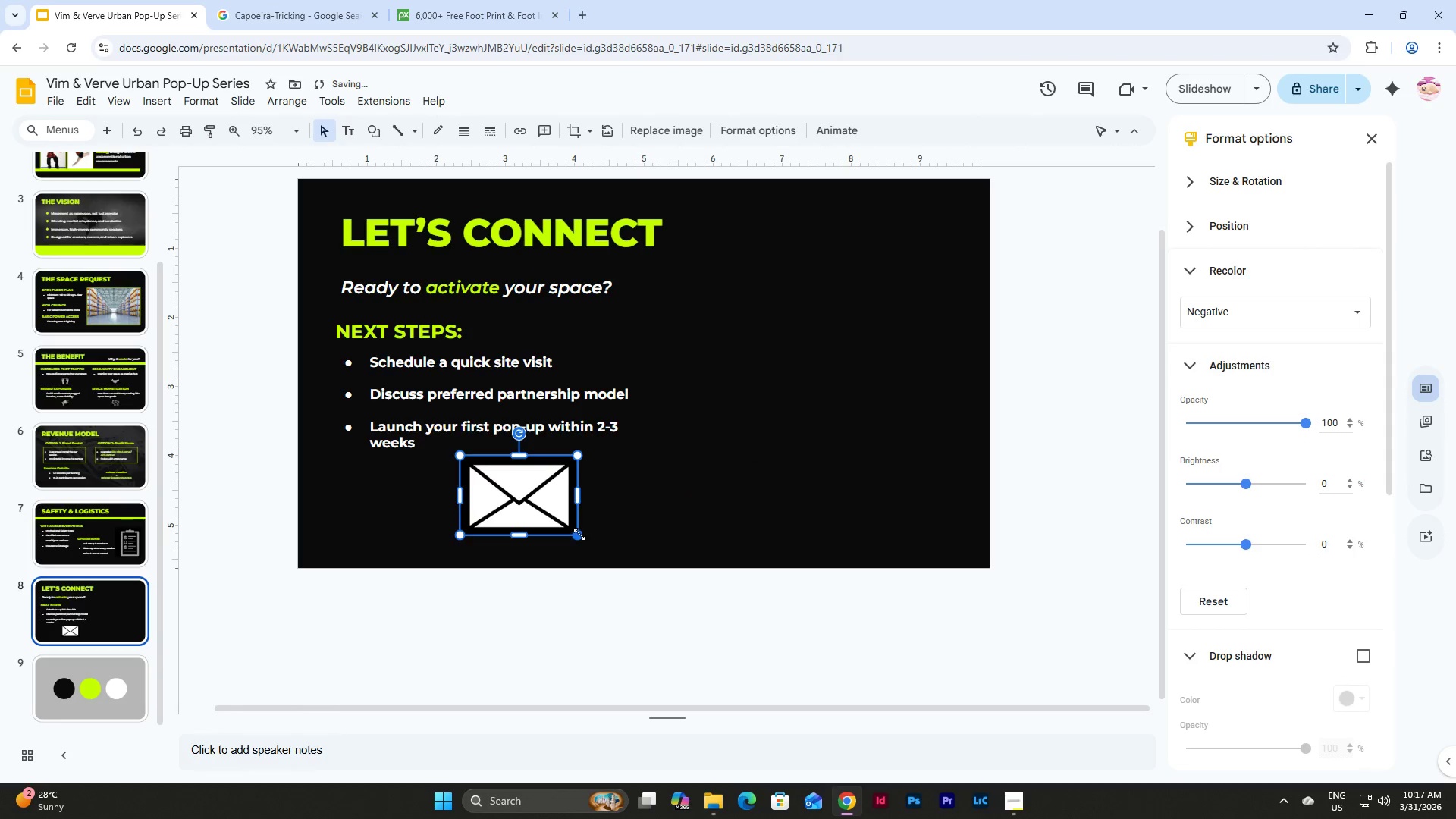 
left_click_drag(start_coordinate=[579, 534], to_coordinate=[532, 488])
 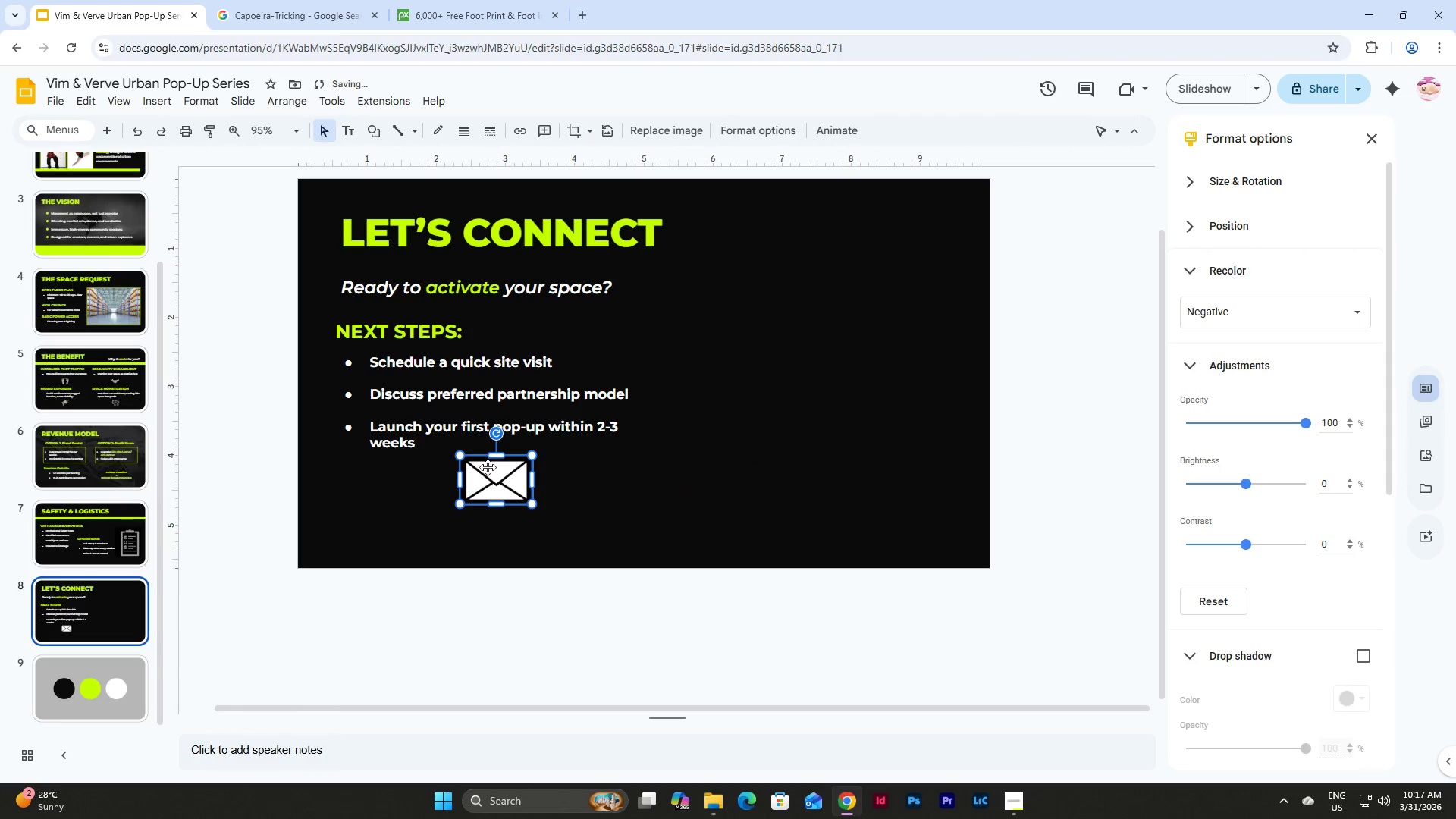 
left_click_drag(start_coordinate=[488, 467], to_coordinate=[591, 478])
 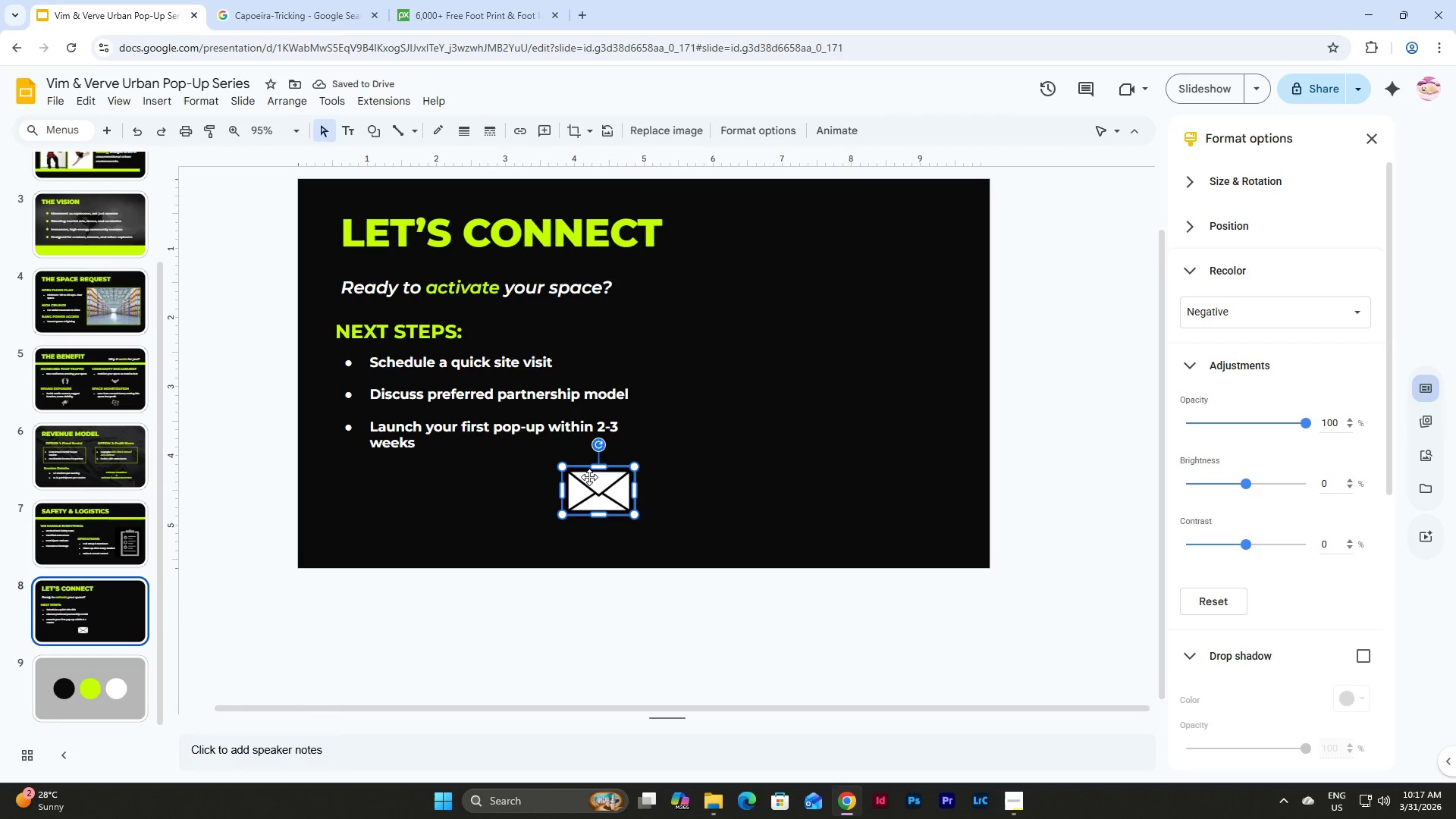 
left_click_drag(start_coordinate=[608, 492], to_coordinate=[710, 341])
 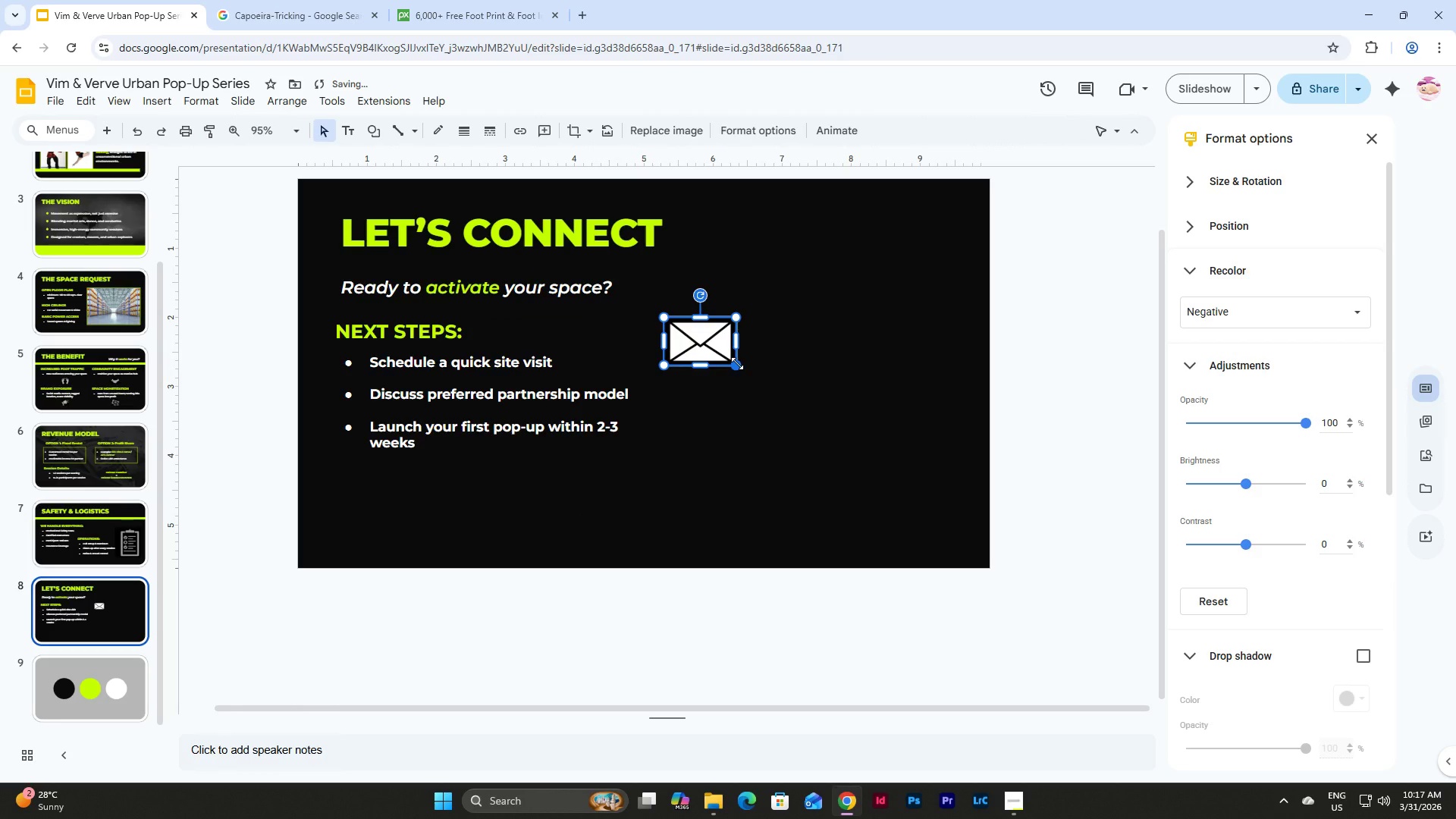 
left_click_drag(start_coordinate=[737, 363], to_coordinate=[722, 352])
 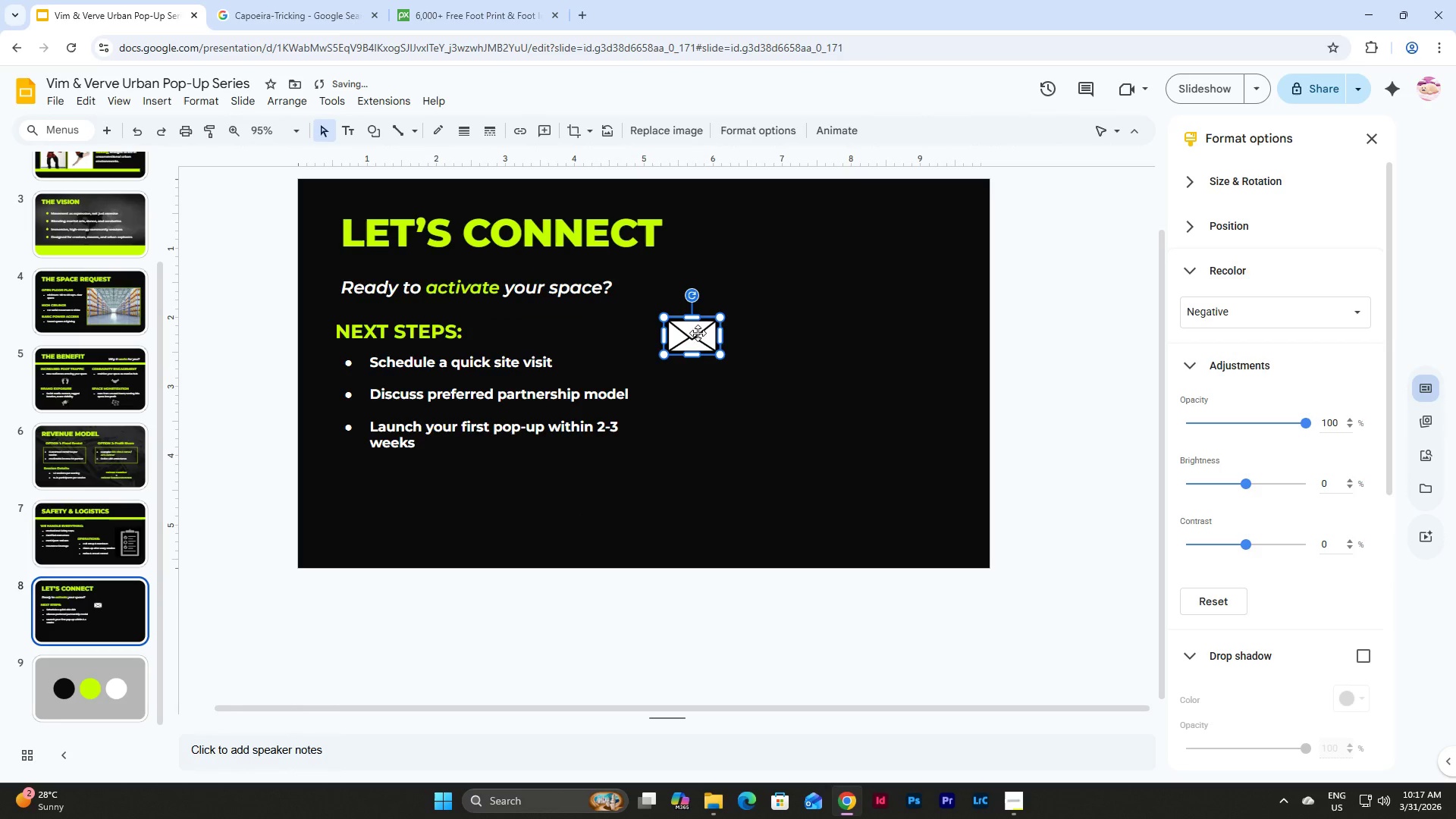 
left_click_drag(start_coordinate=[695, 331], to_coordinate=[691, 330])
 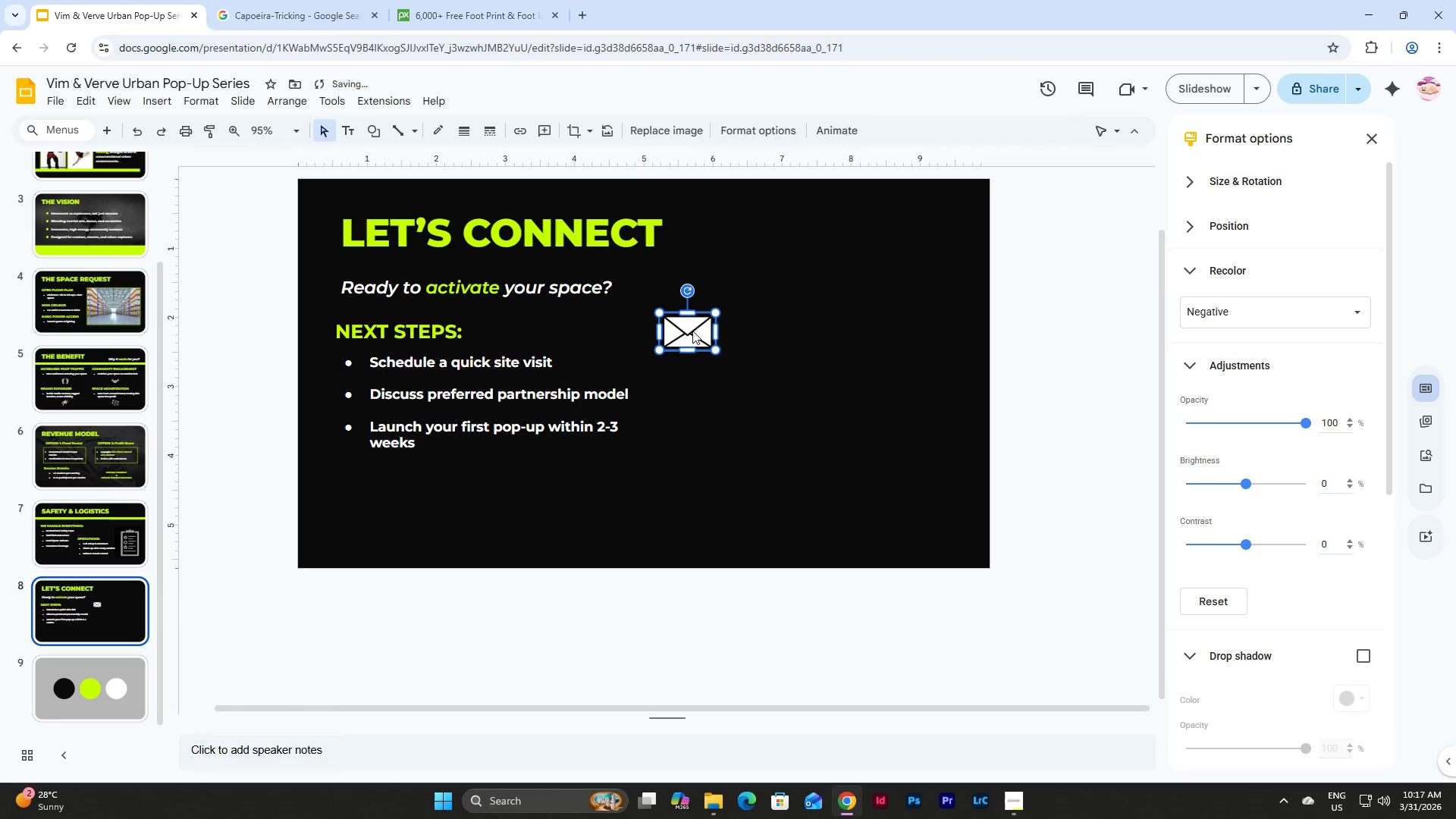 
left_click_drag(start_coordinate=[692, 331], to_coordinate=[369, 494])
 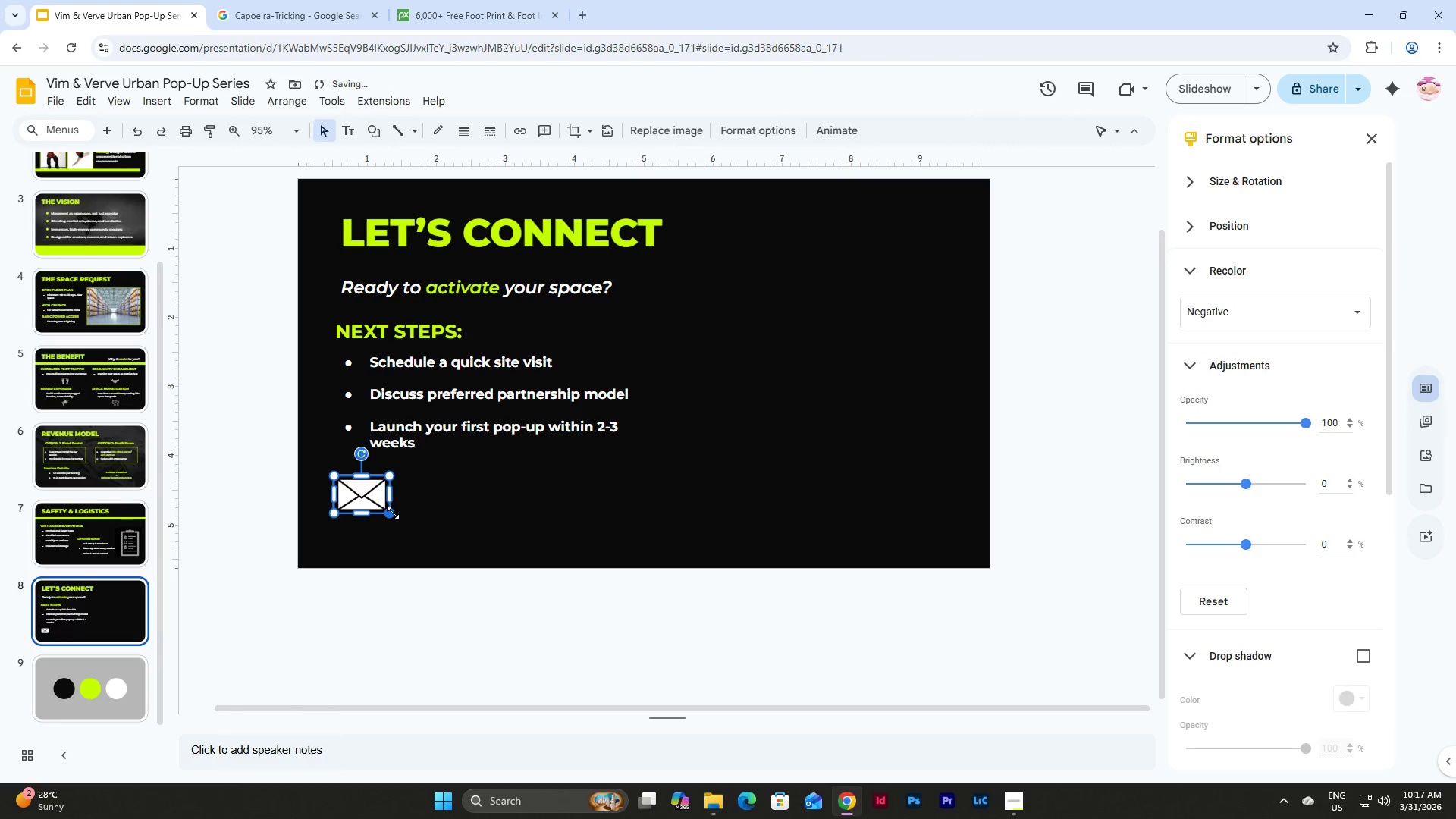 
left_click_drag(start_coordinate=[393, 513], to_coordinate=[384, 507])
 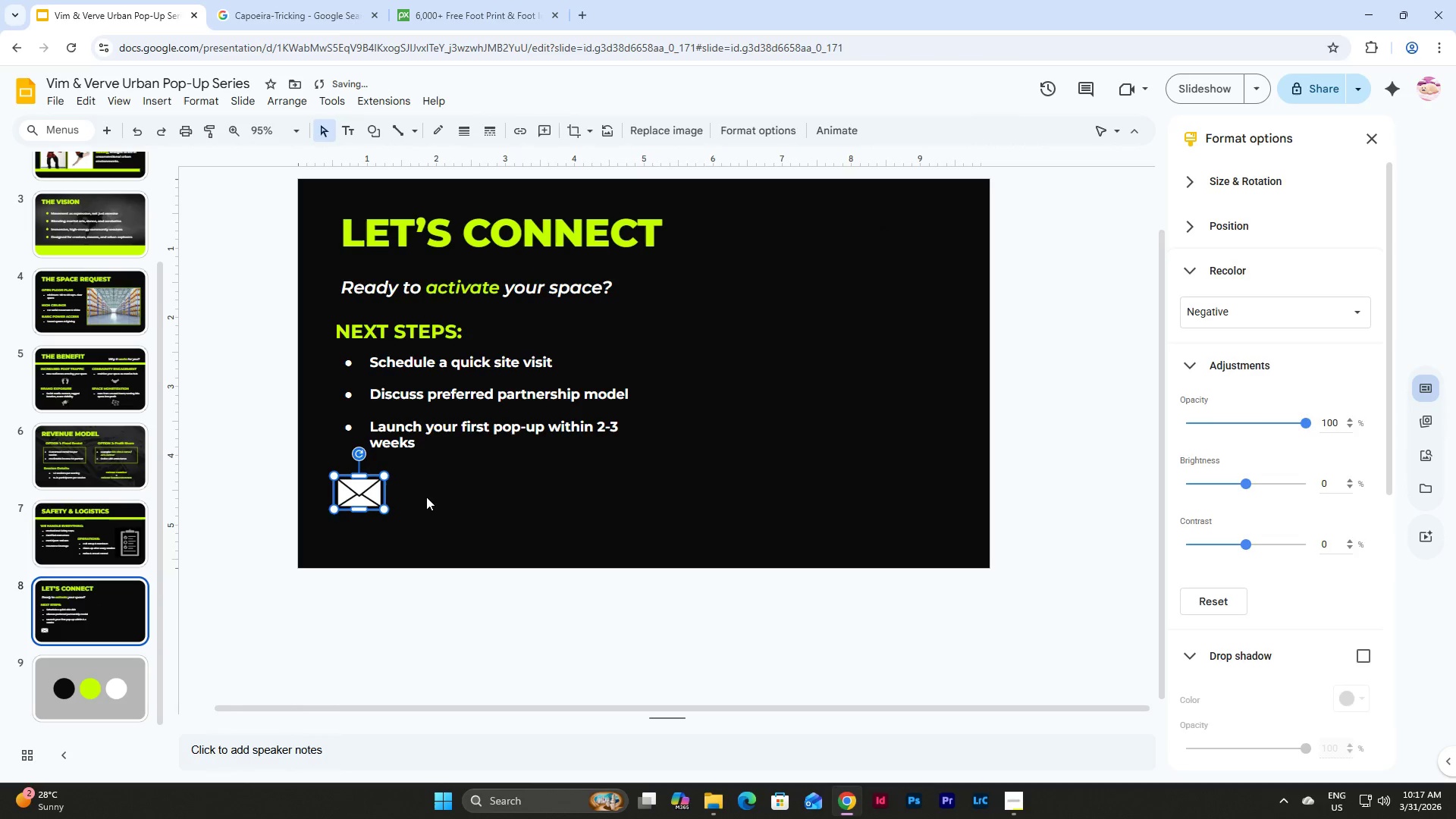 
left_click([429, 494])
 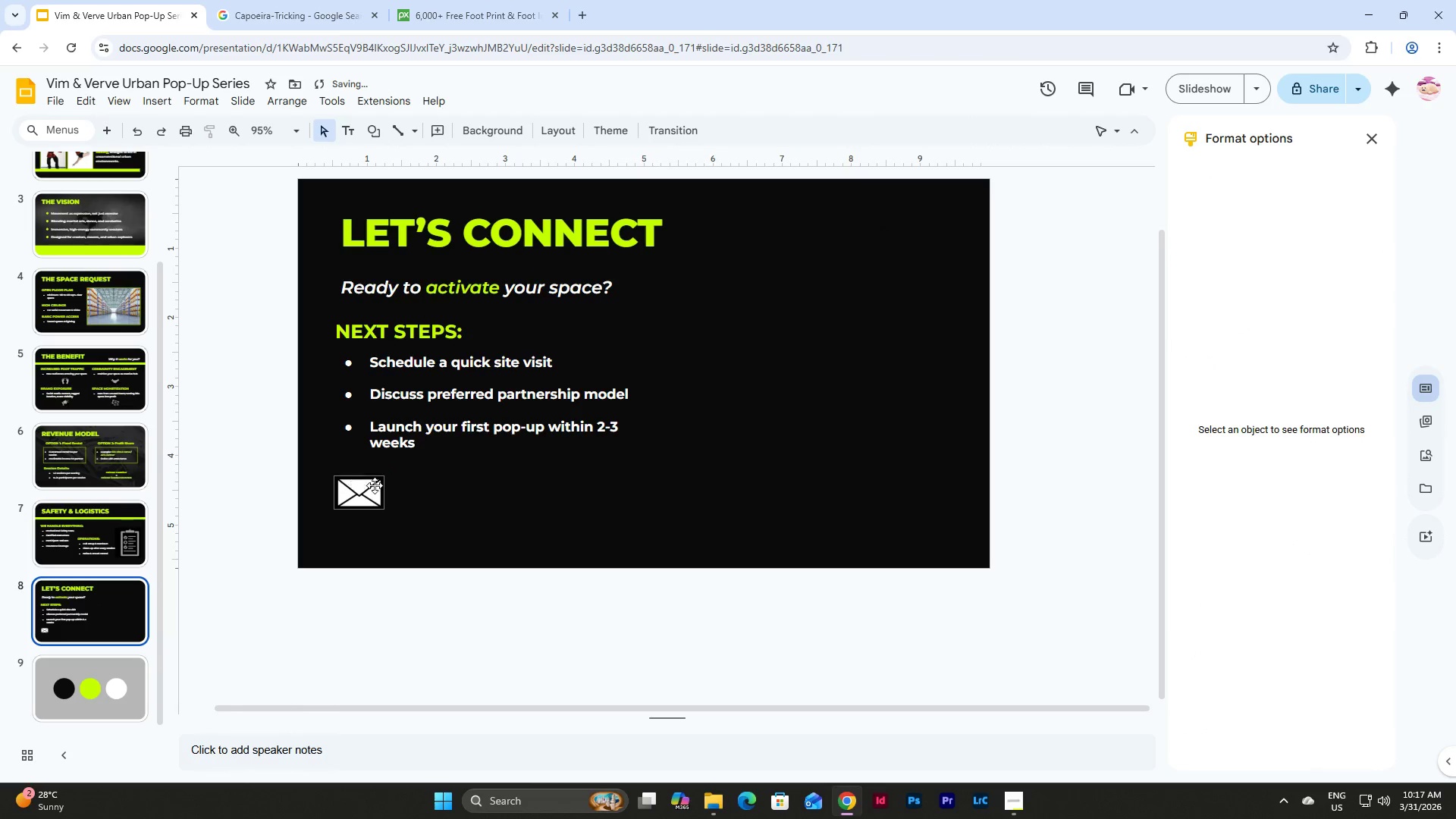 
left_click([539, 495])
 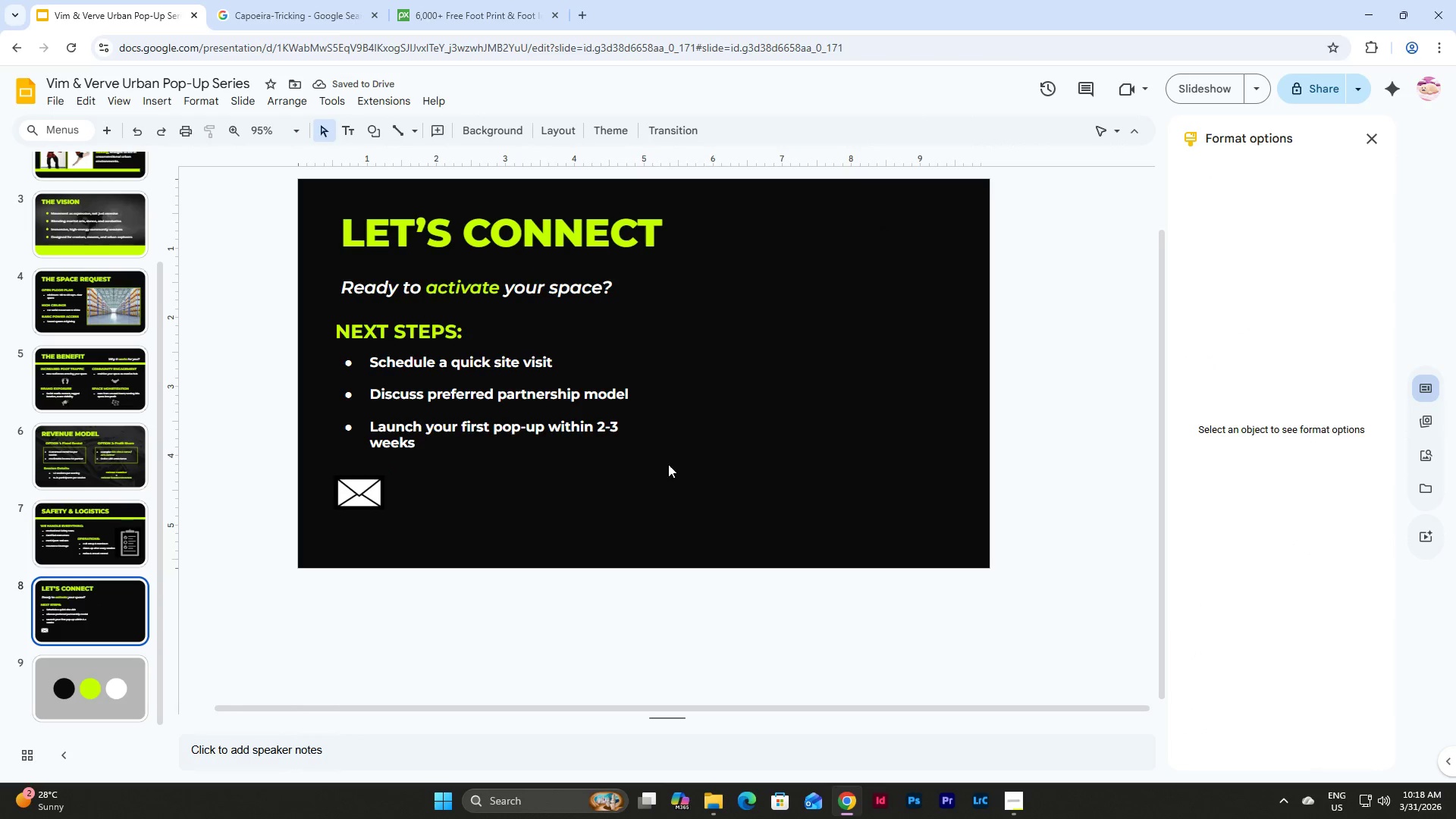 
left_click_drag(start_coordinate=[688, 474], to_coordinate=[363, 271])
 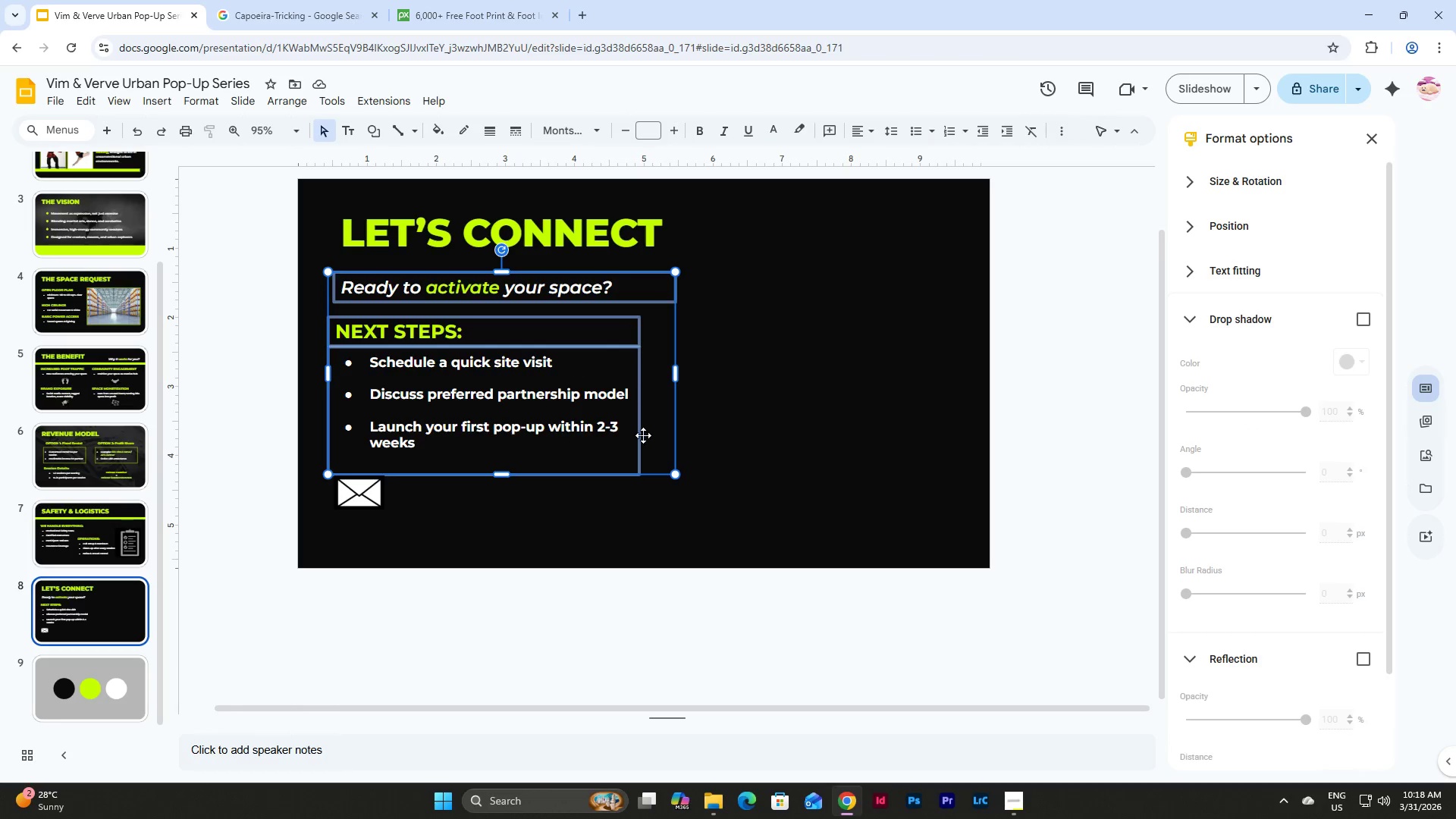 
left_click([670, 514])
 